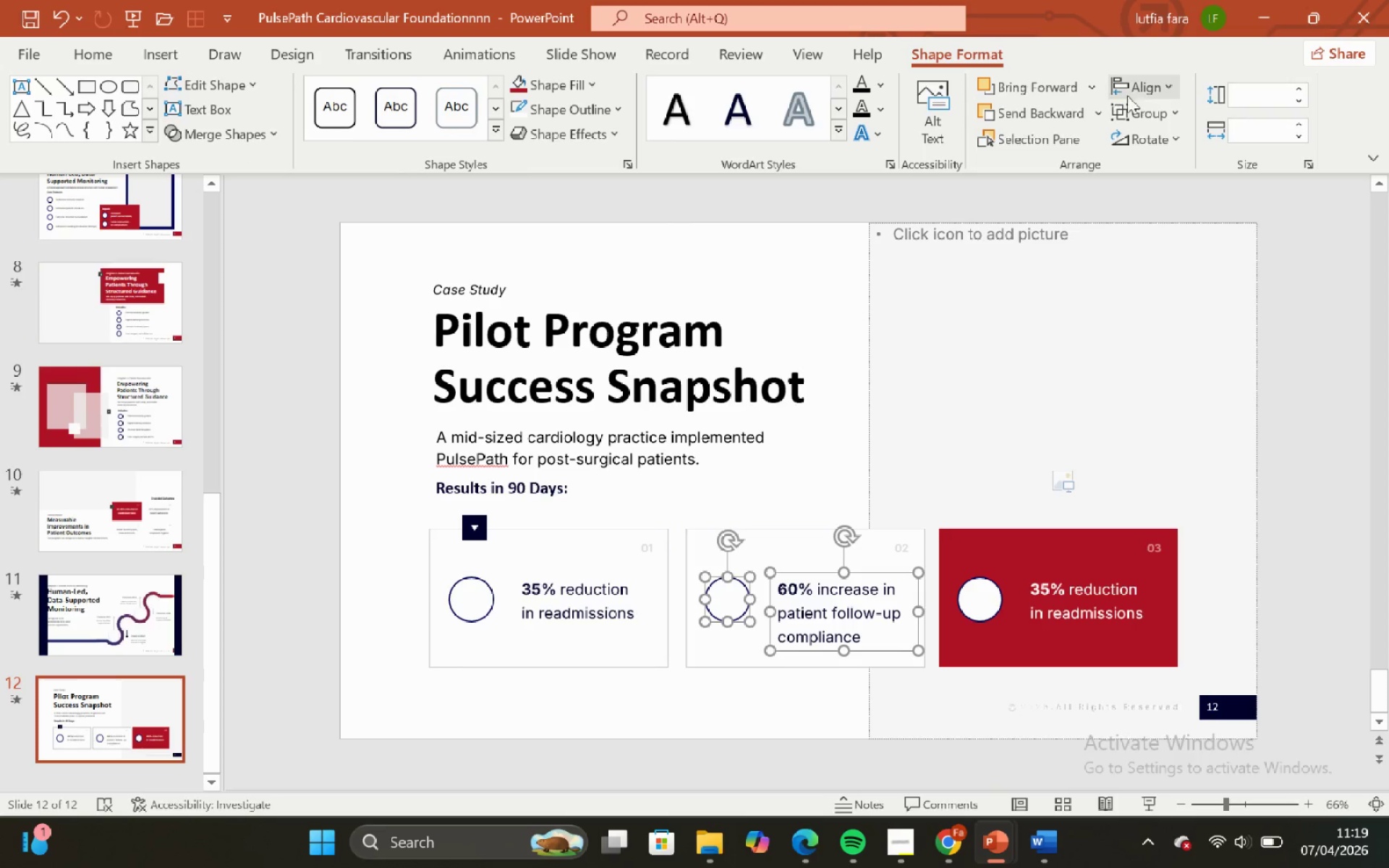 
left_click([1141, 96])
 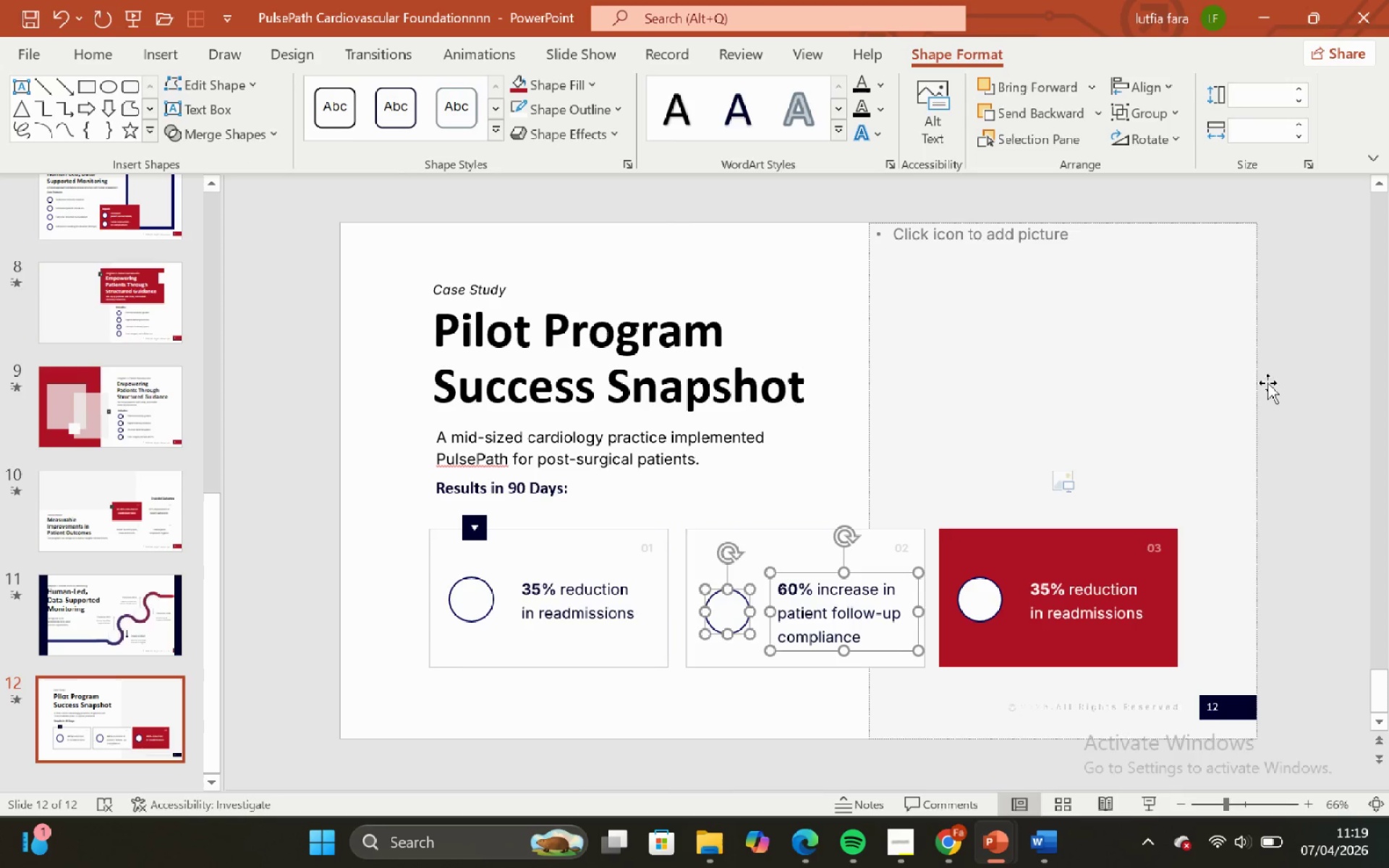 
left_click([1280, 400])
 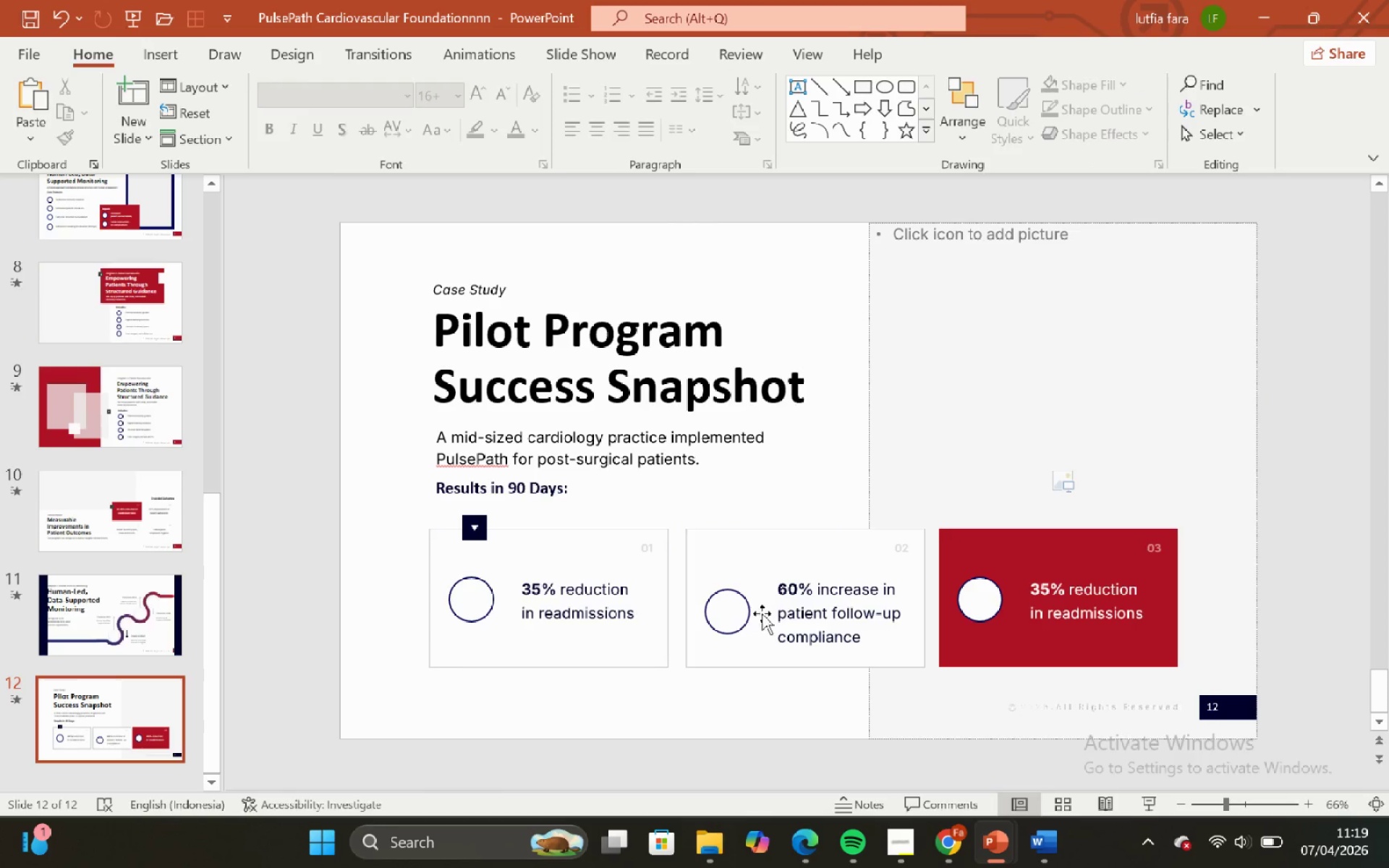 
left_click([732, 621])
 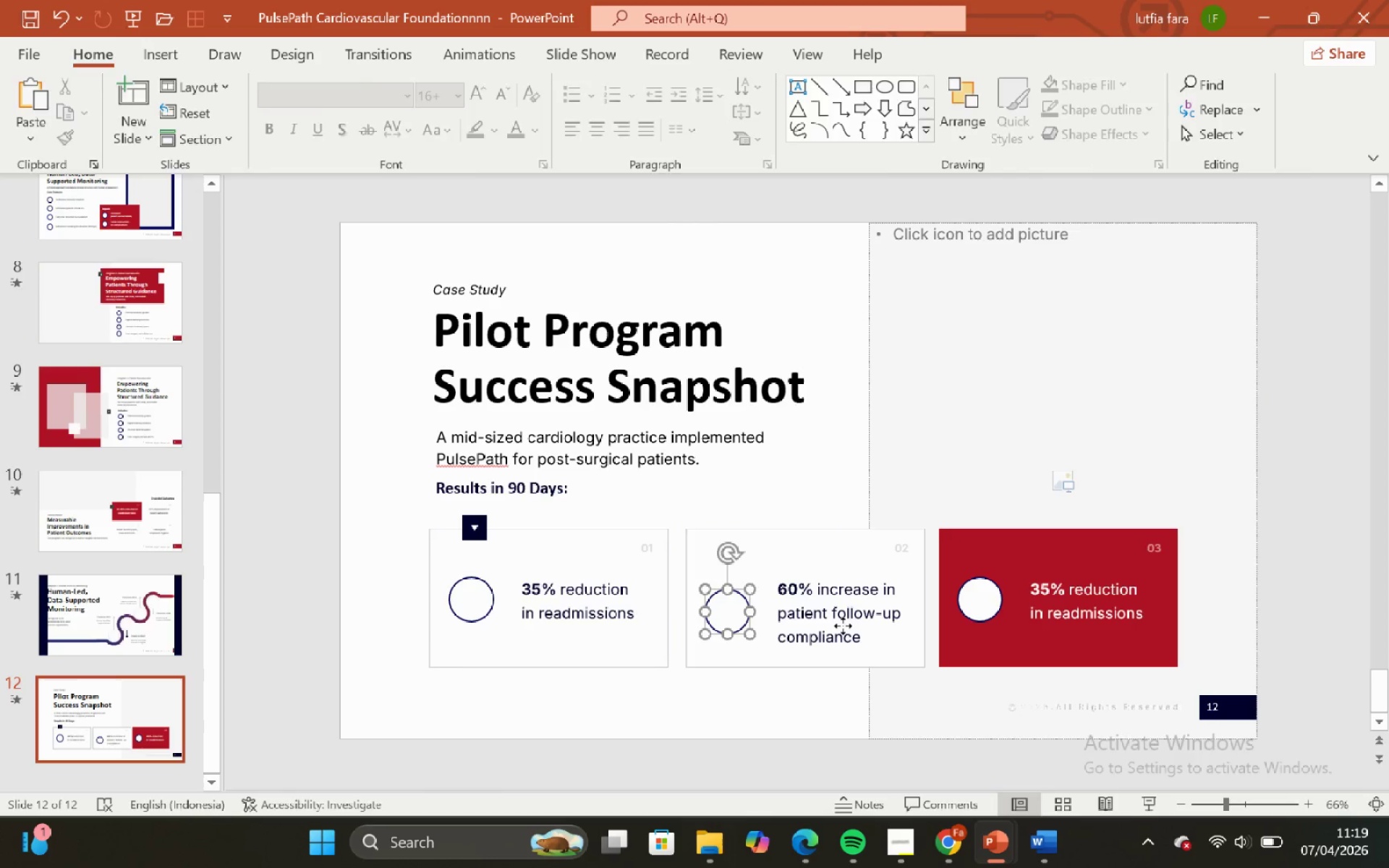 
hold_key(key=ShiftLeft, duration=0.52)
 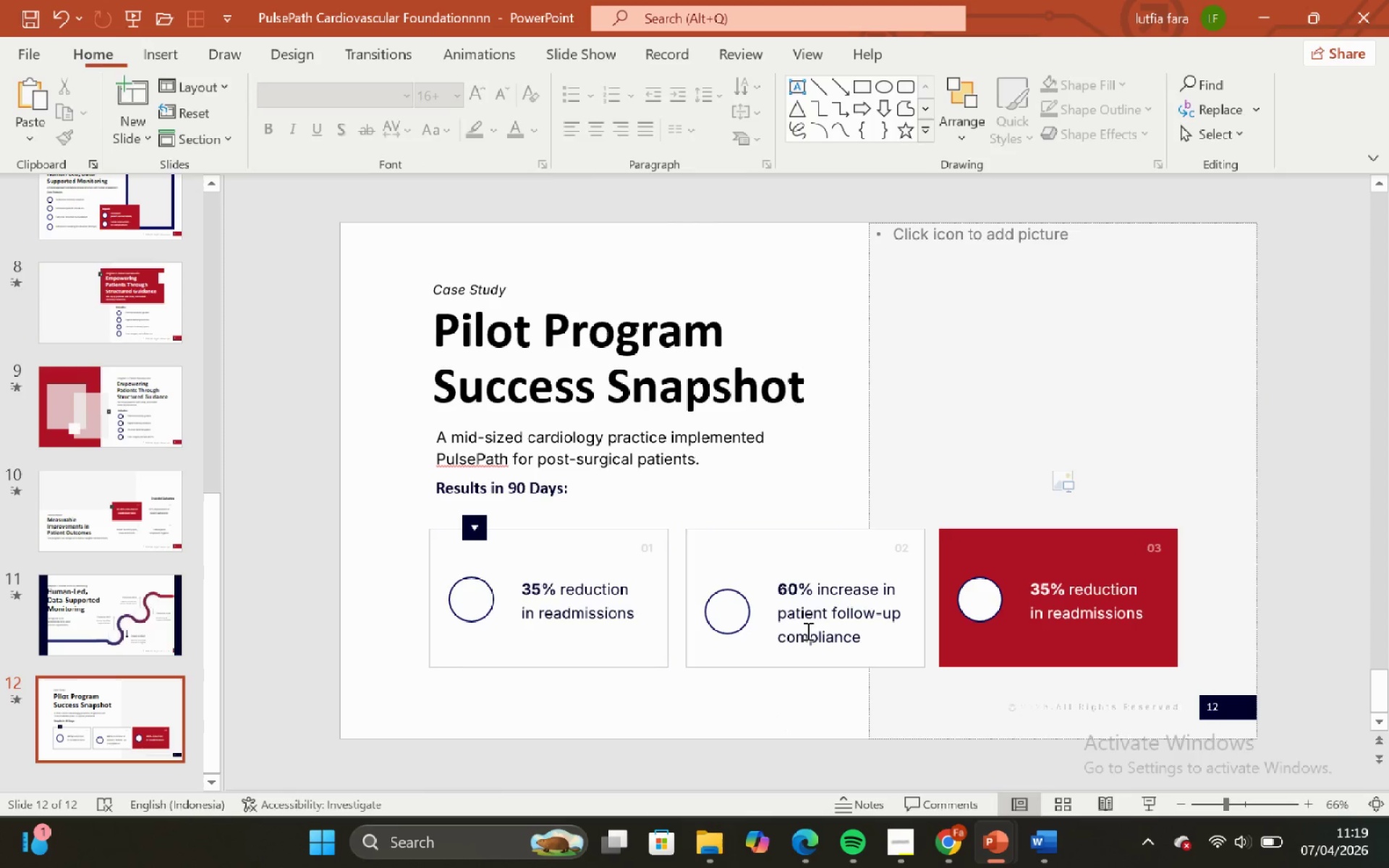 
left_click_drag(start_coordinate=[810, 621], to_coordinate=[819, 613])
 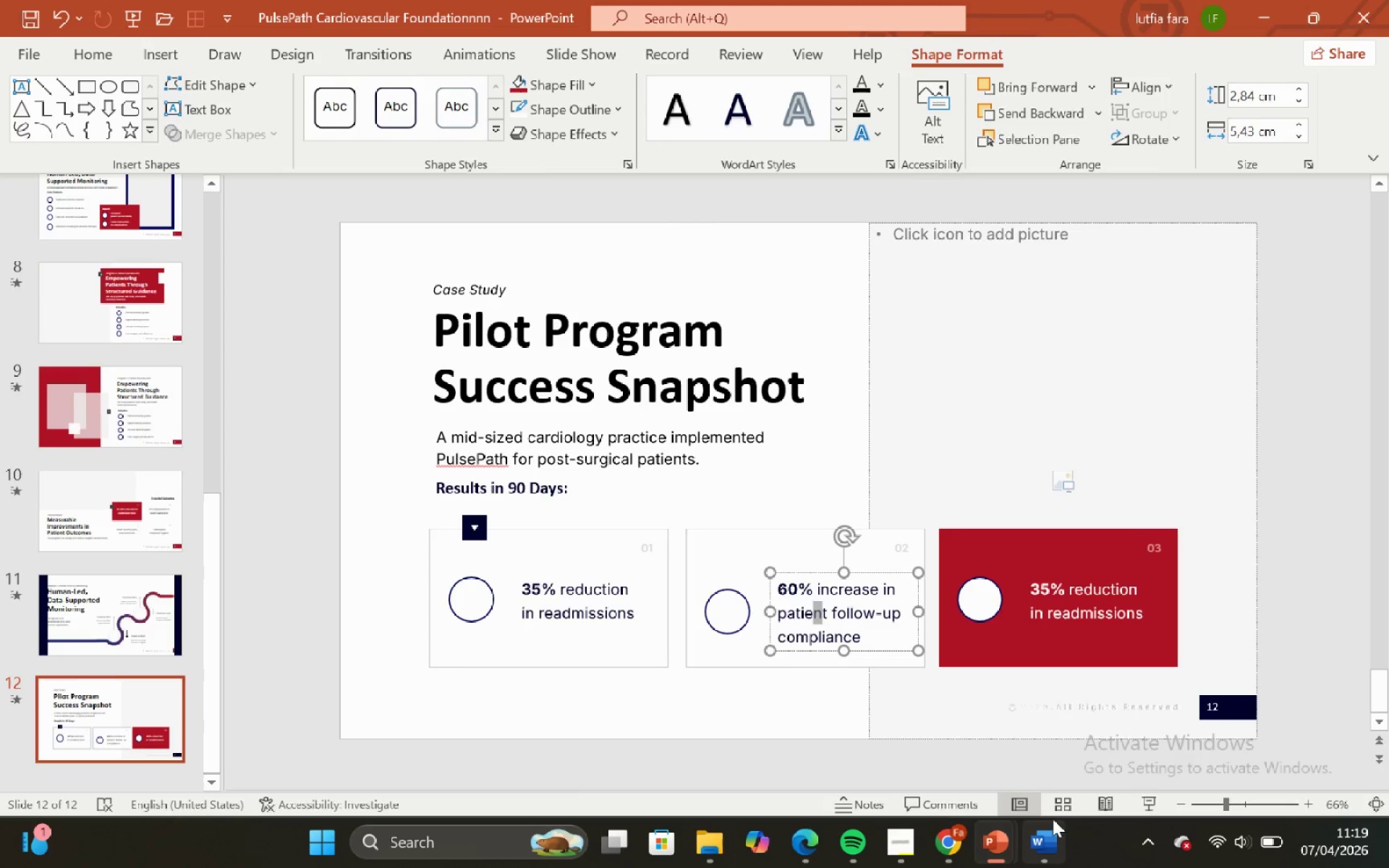 
left_click([1049, 828])
 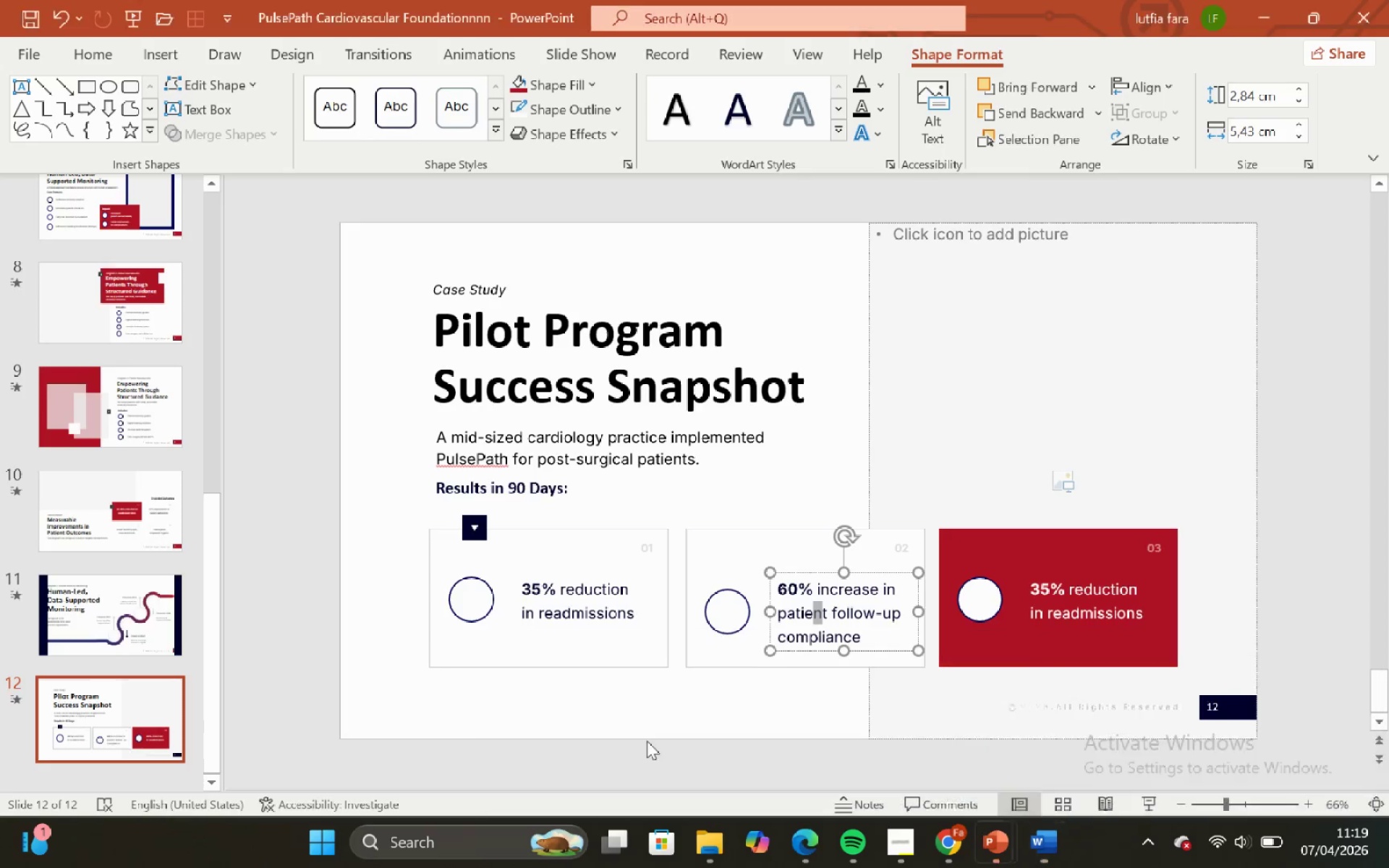 
left_click([687, 739])
 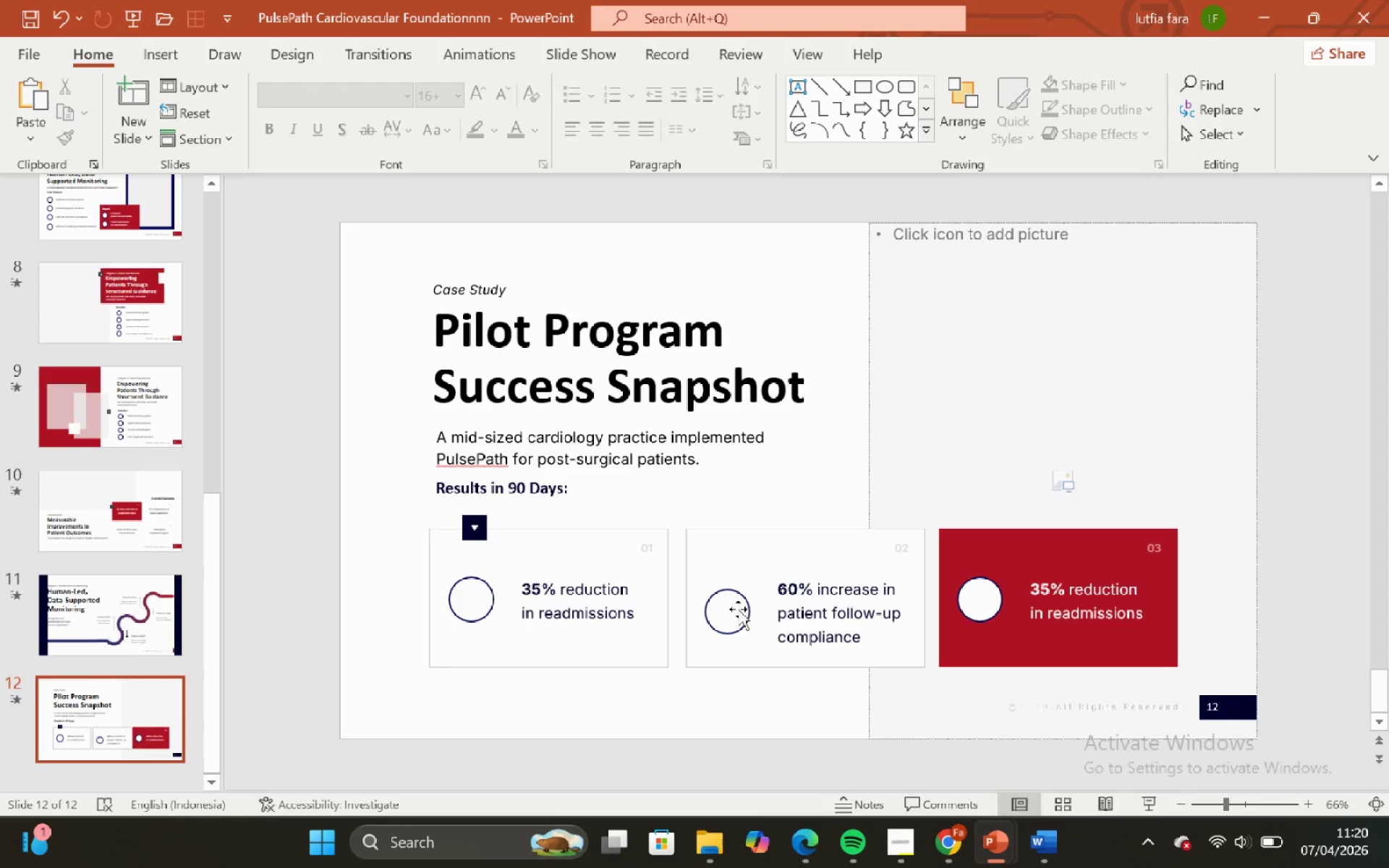 
left_click([826, 591])
 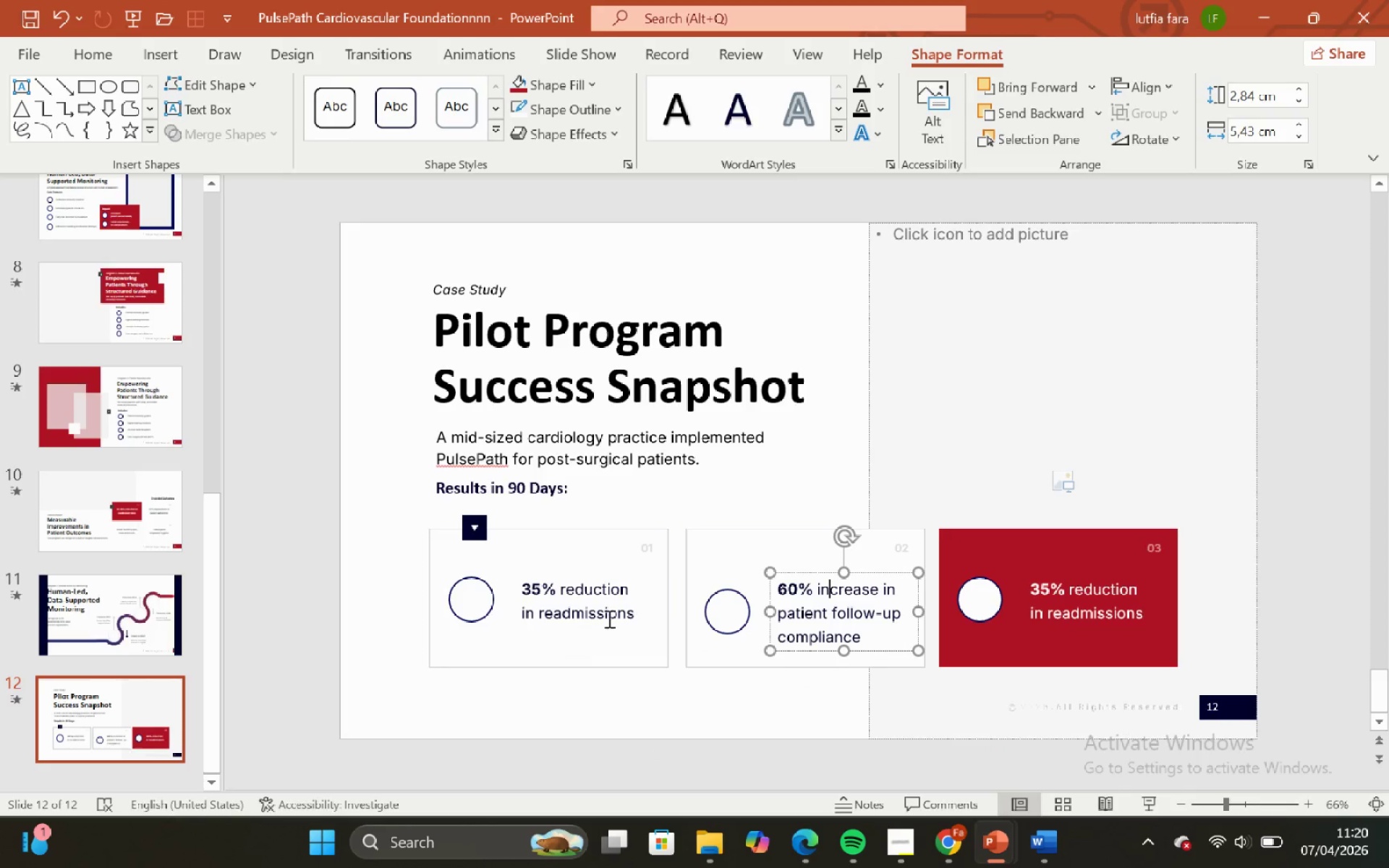 
hold_key(key=ShiftLeft, duration=1.17)
left_click([1065, 580])
 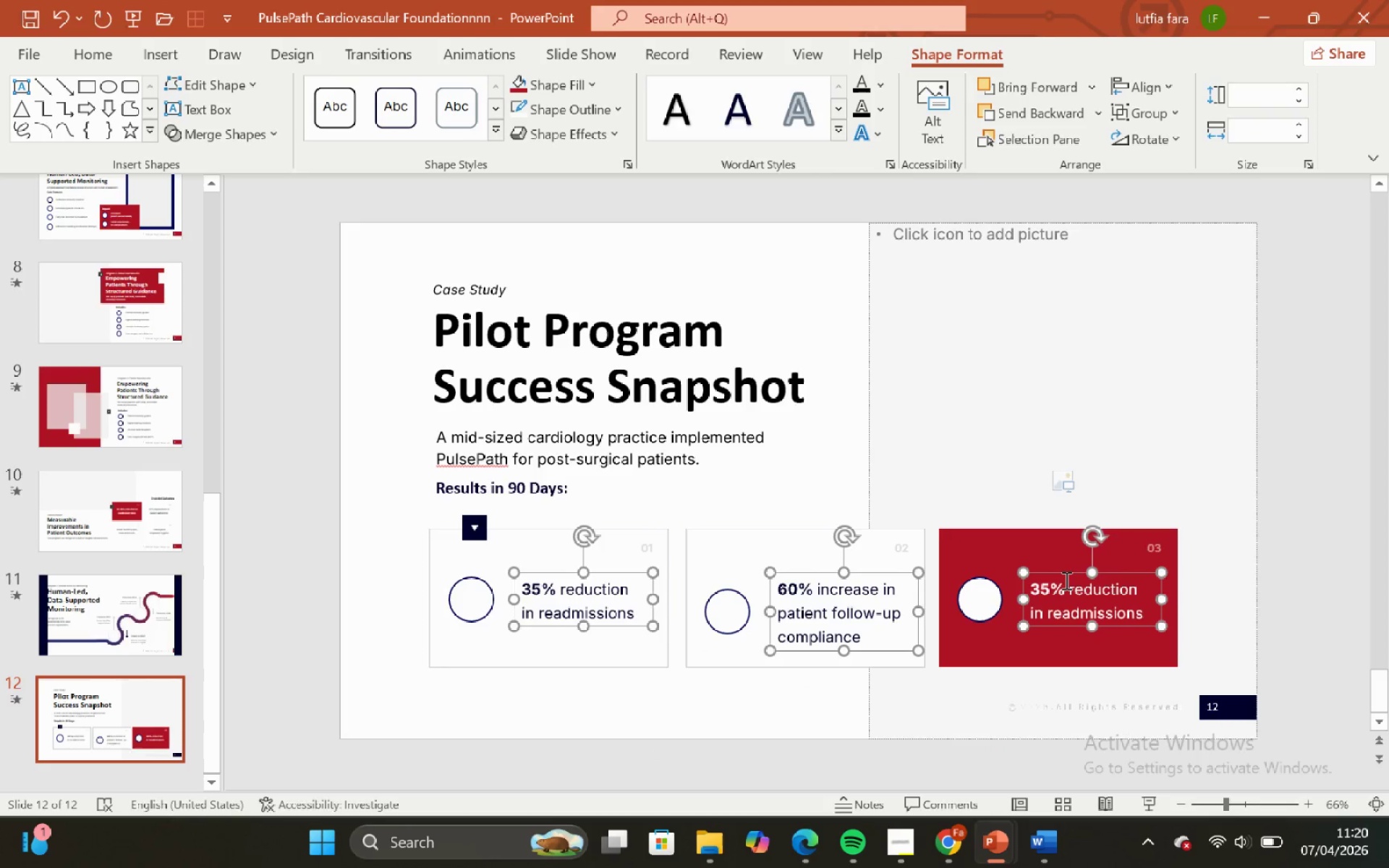 
key(ArrowLeft)
 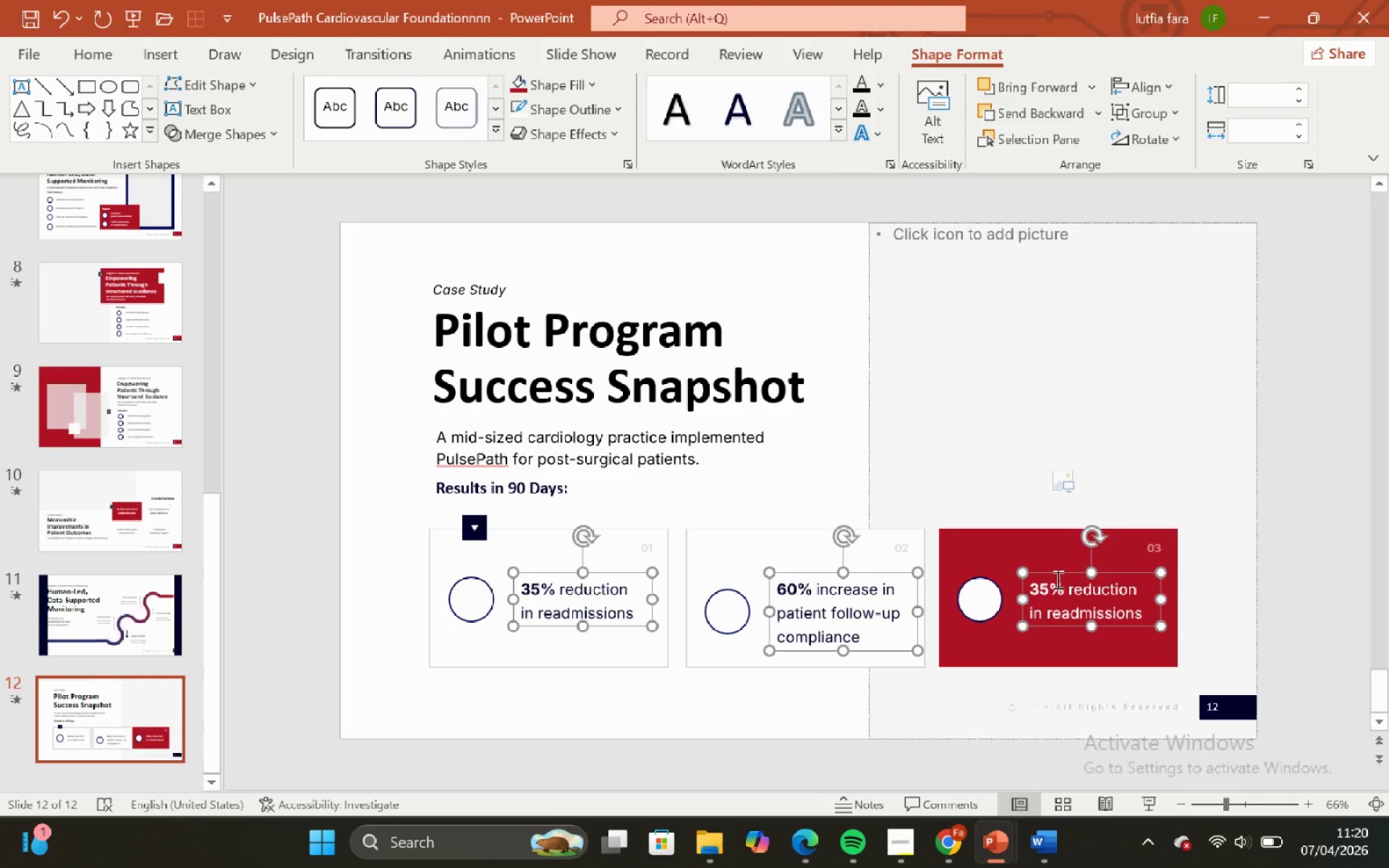 
key(ArrowLeft)
 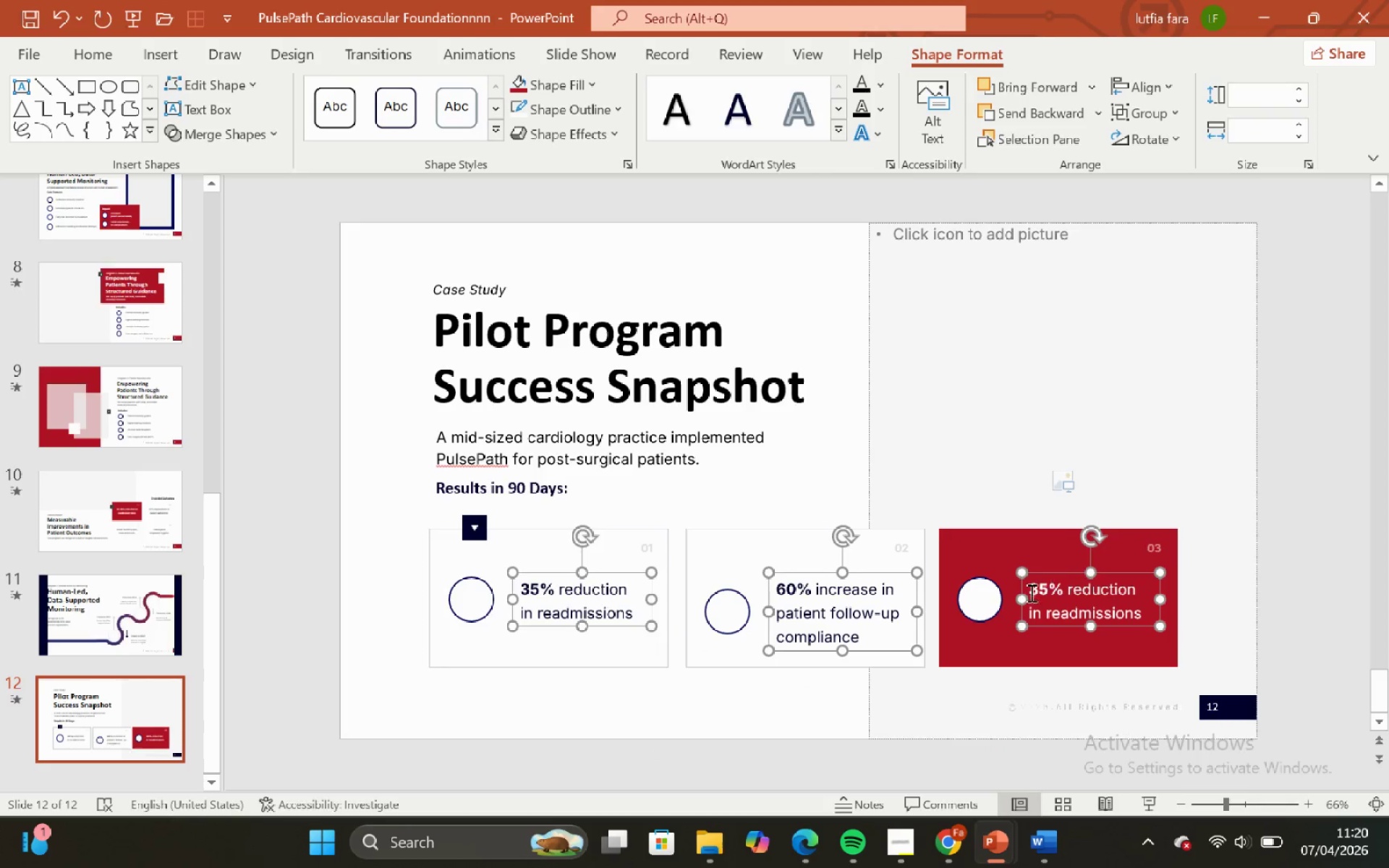 
key(ArrowLeft)
 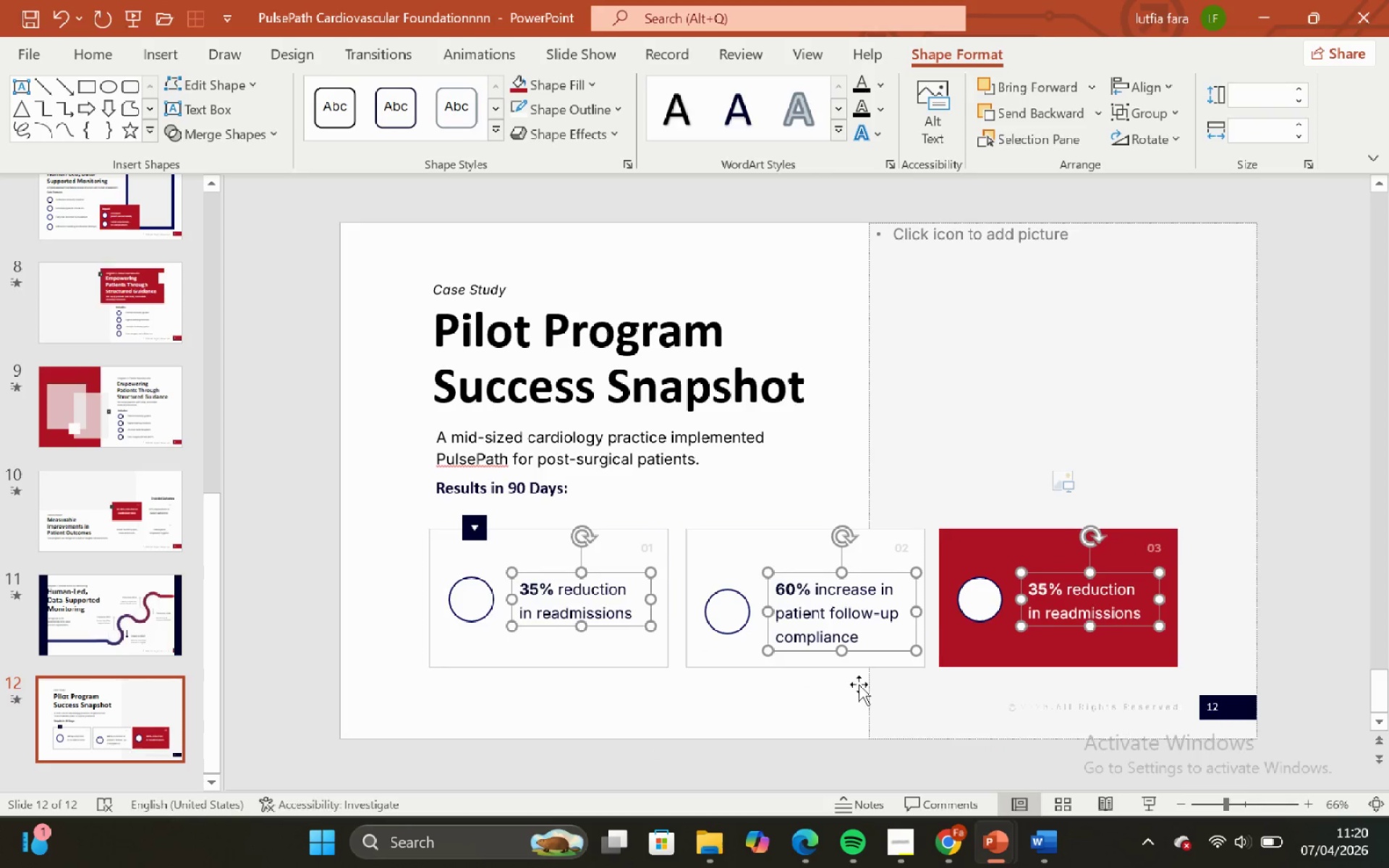 
key(ArrowLeft)
 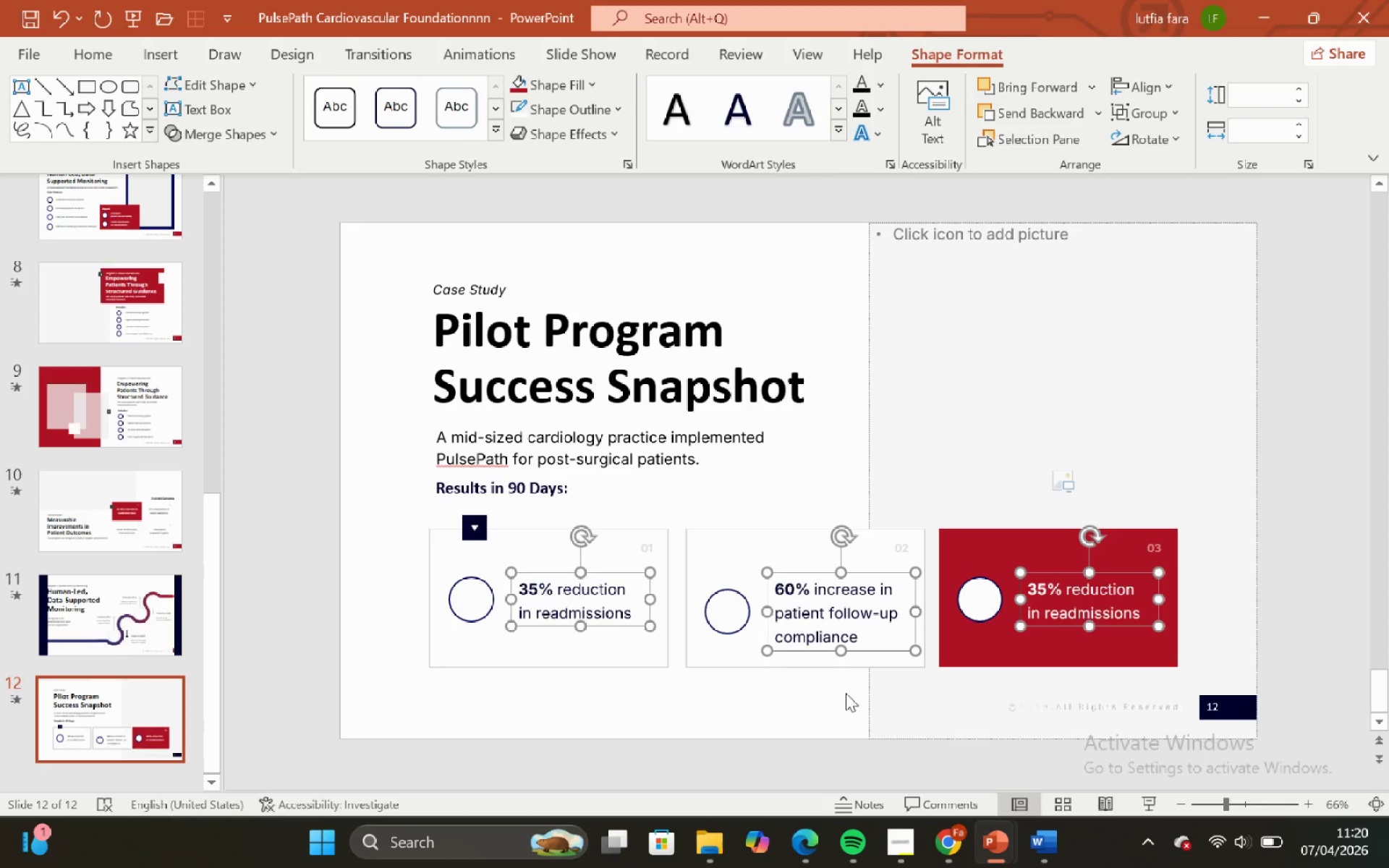 
key(ArrowLeft)
 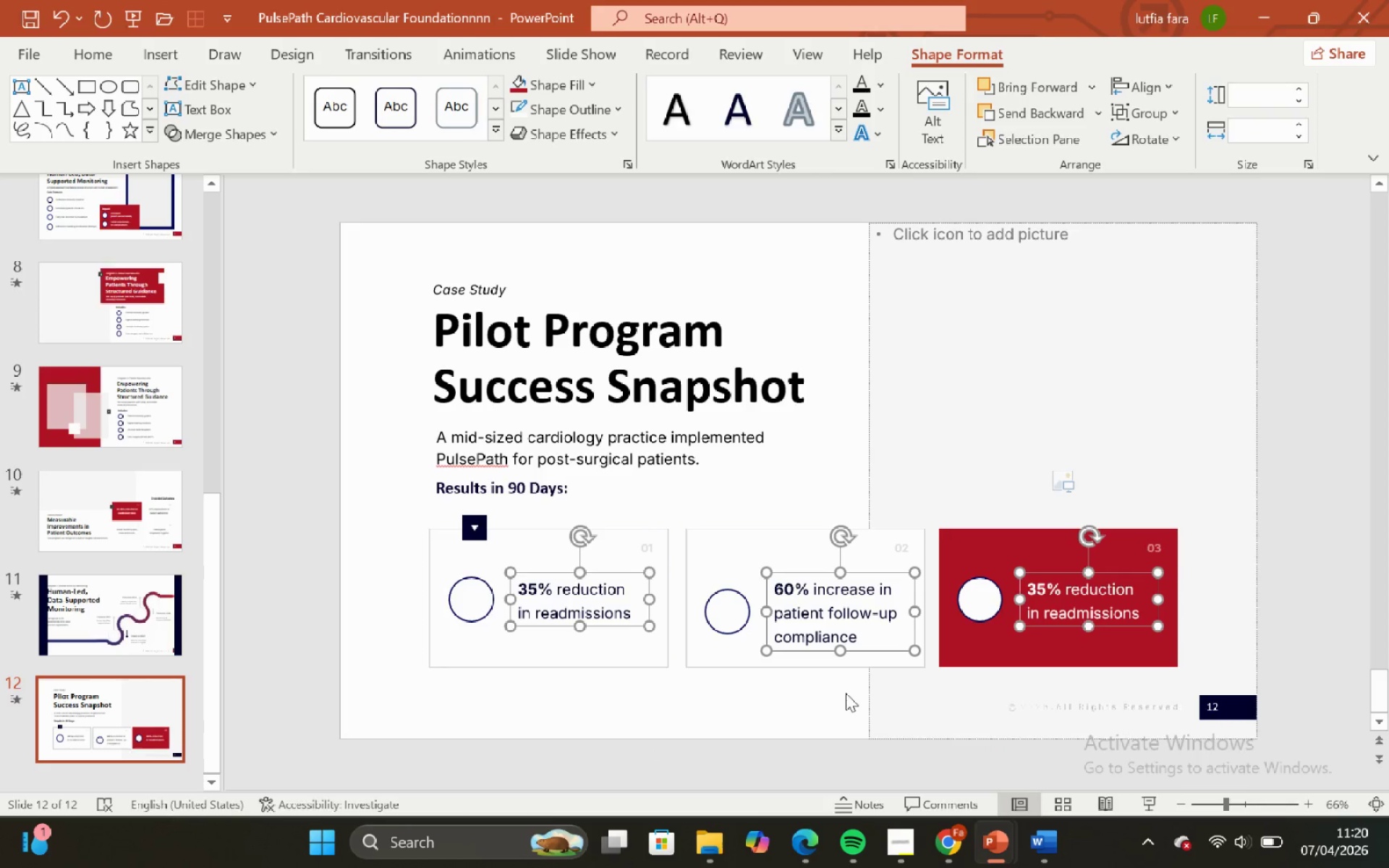 
key(ArrowLeft)
 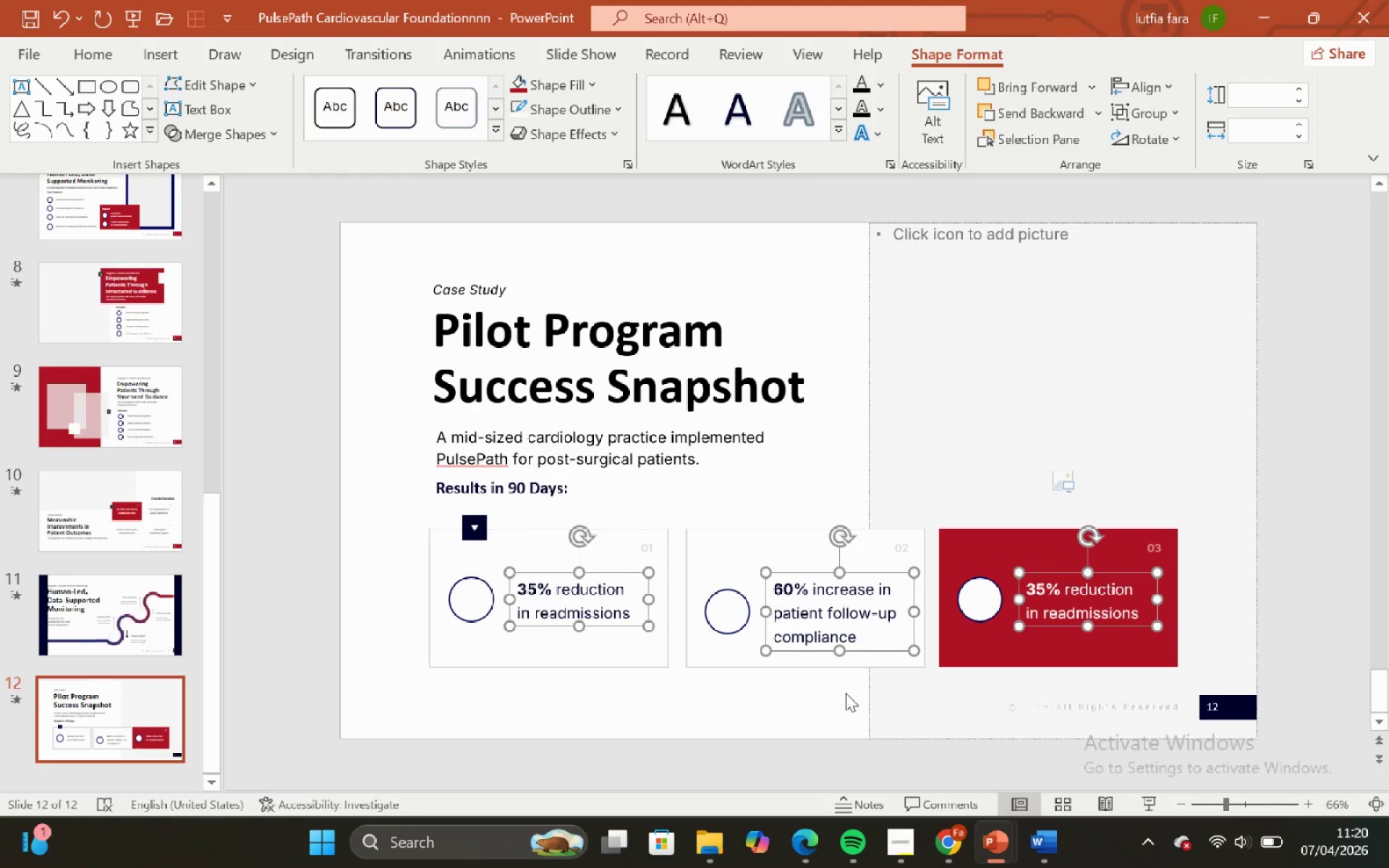 
key(ArrowLeft)
 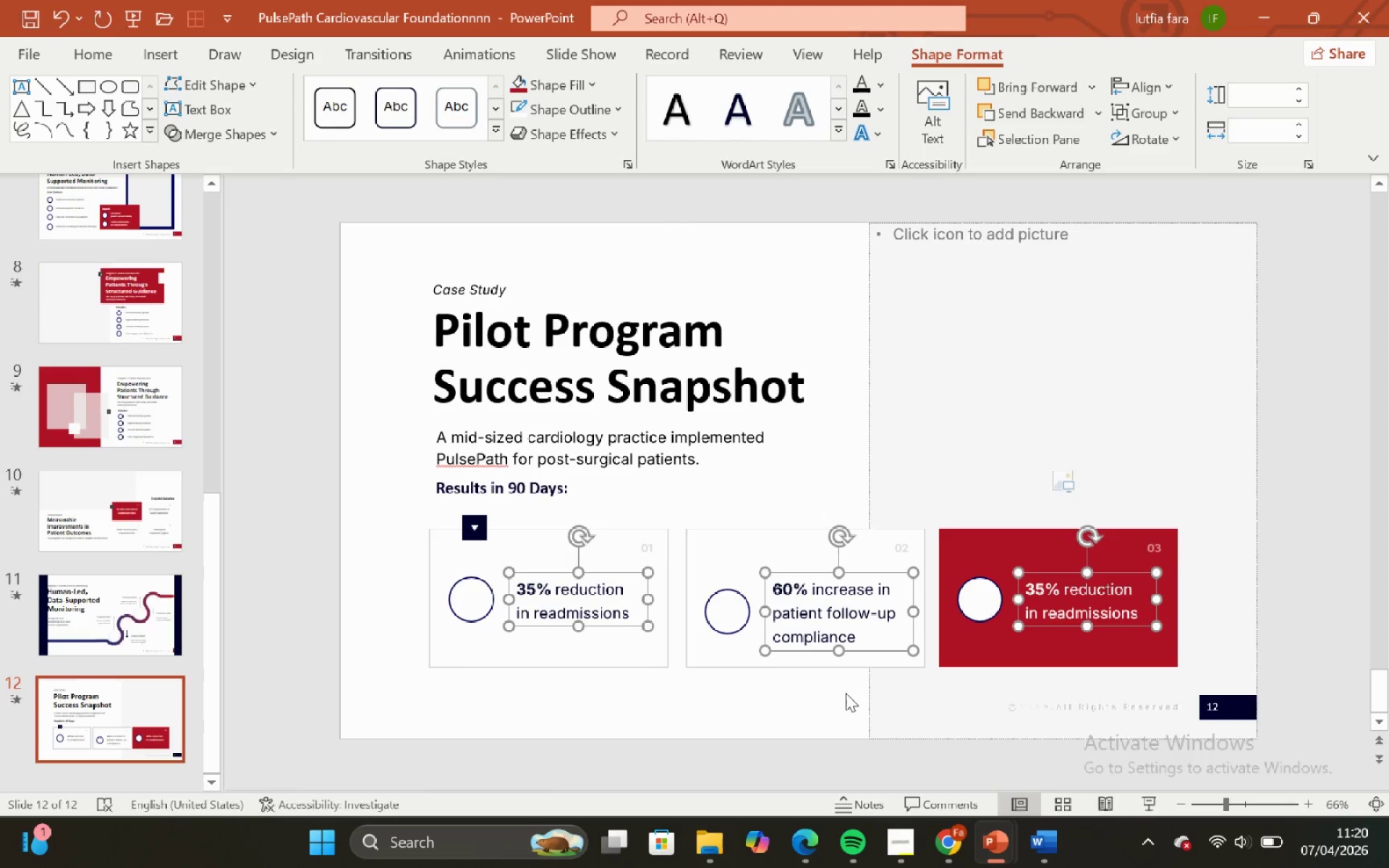 
key(ArrowLeft)
 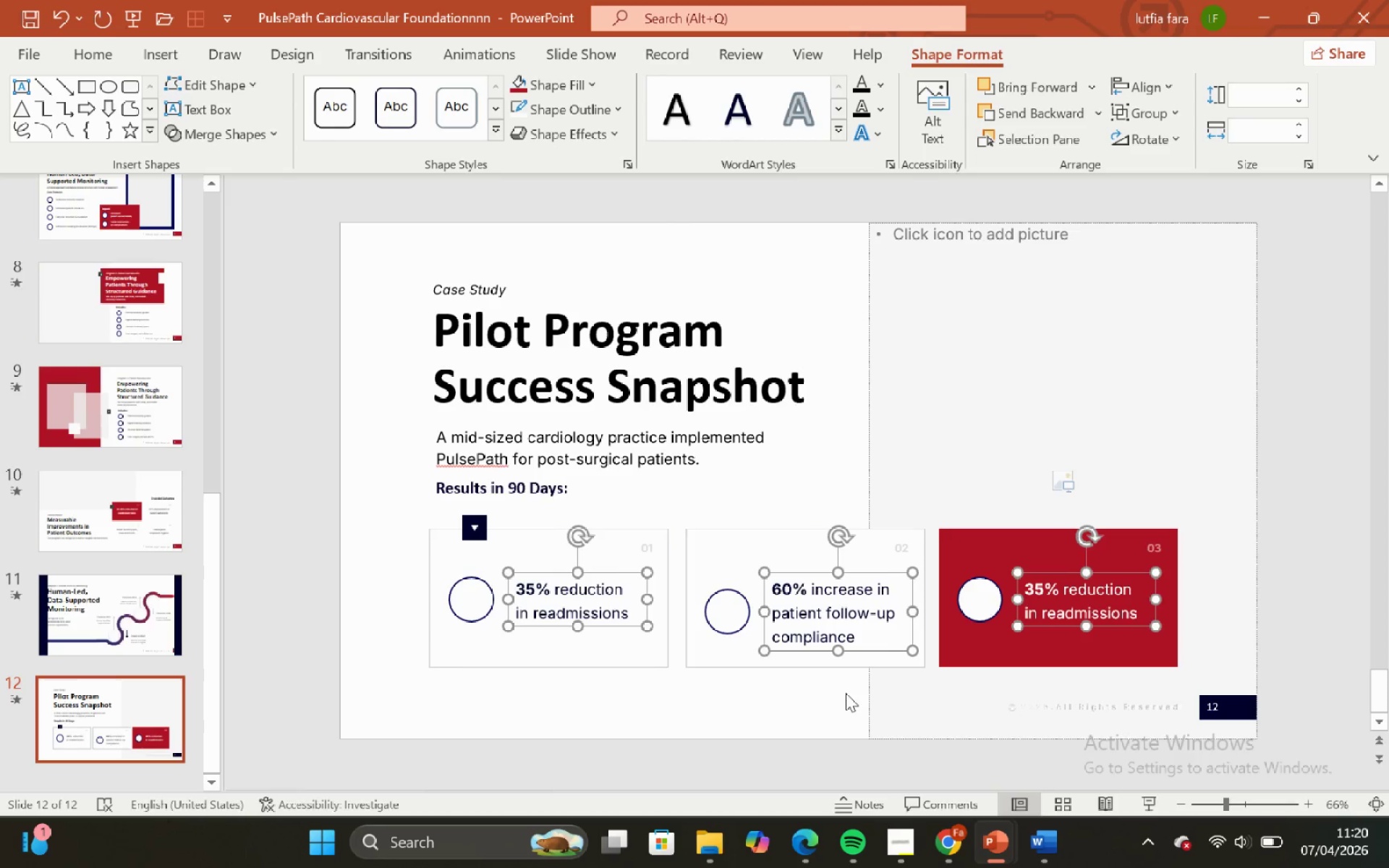 
key(ArrowRight)
 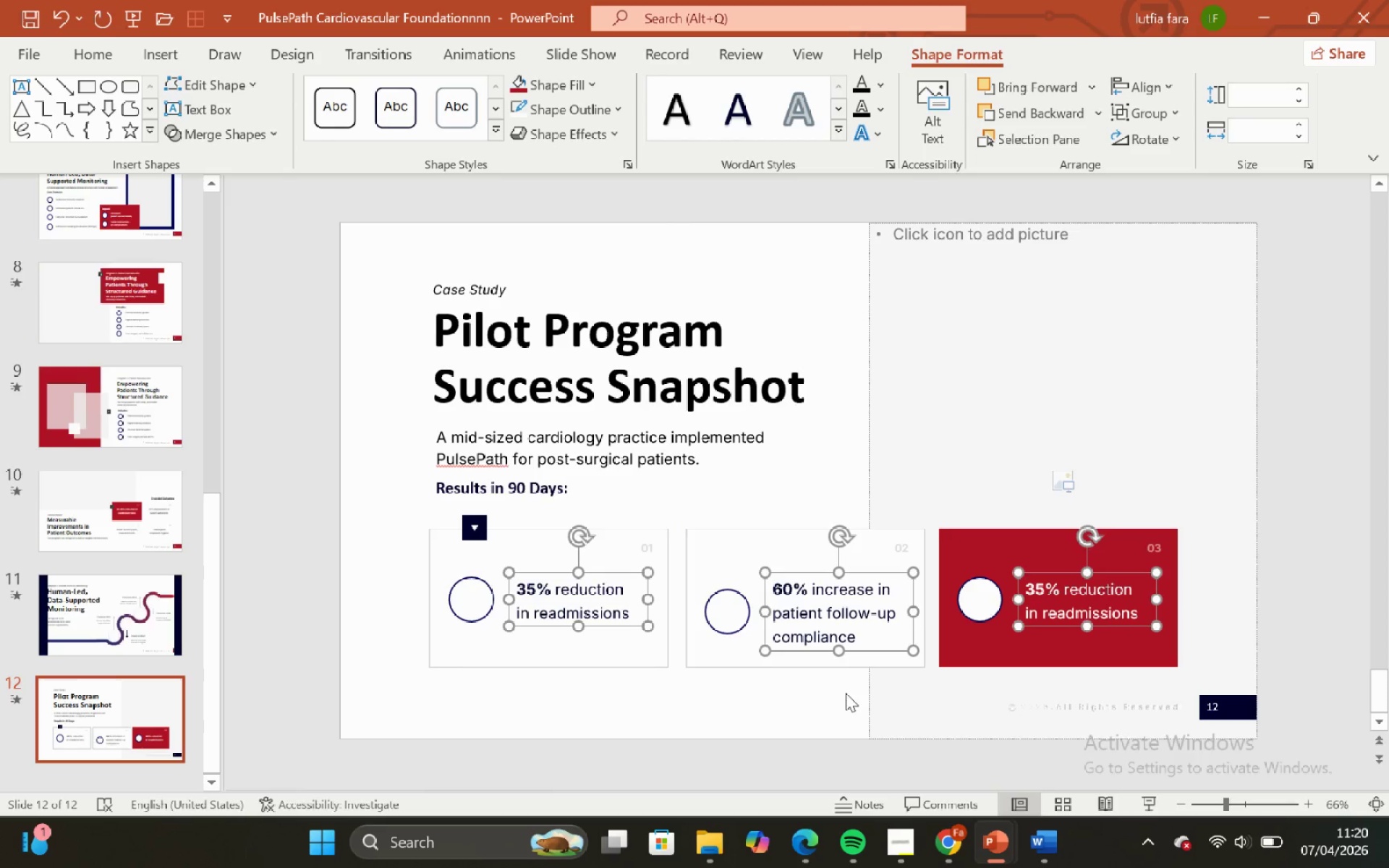 
left_click([846, 693])
 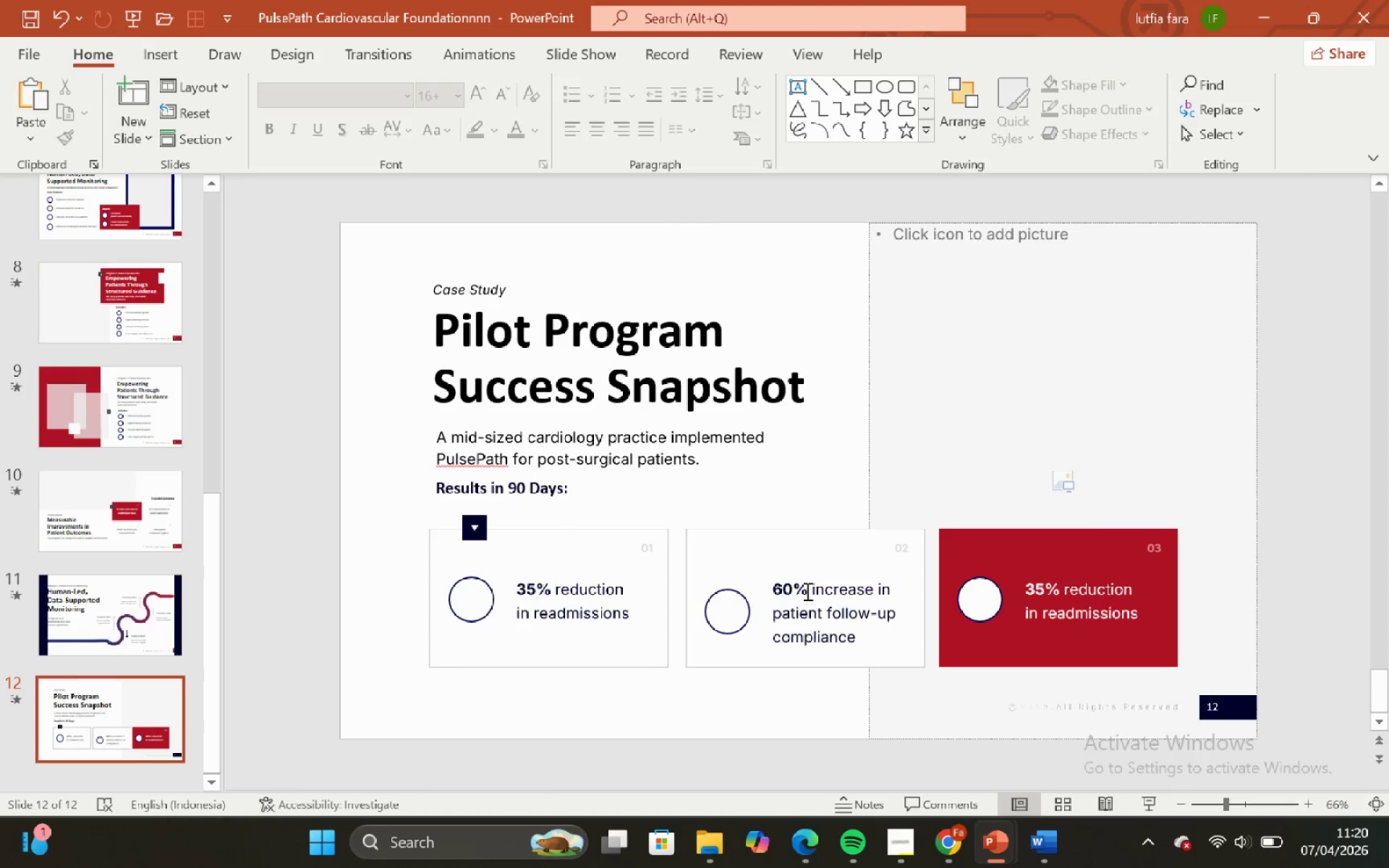 
left_click([806, 591])
 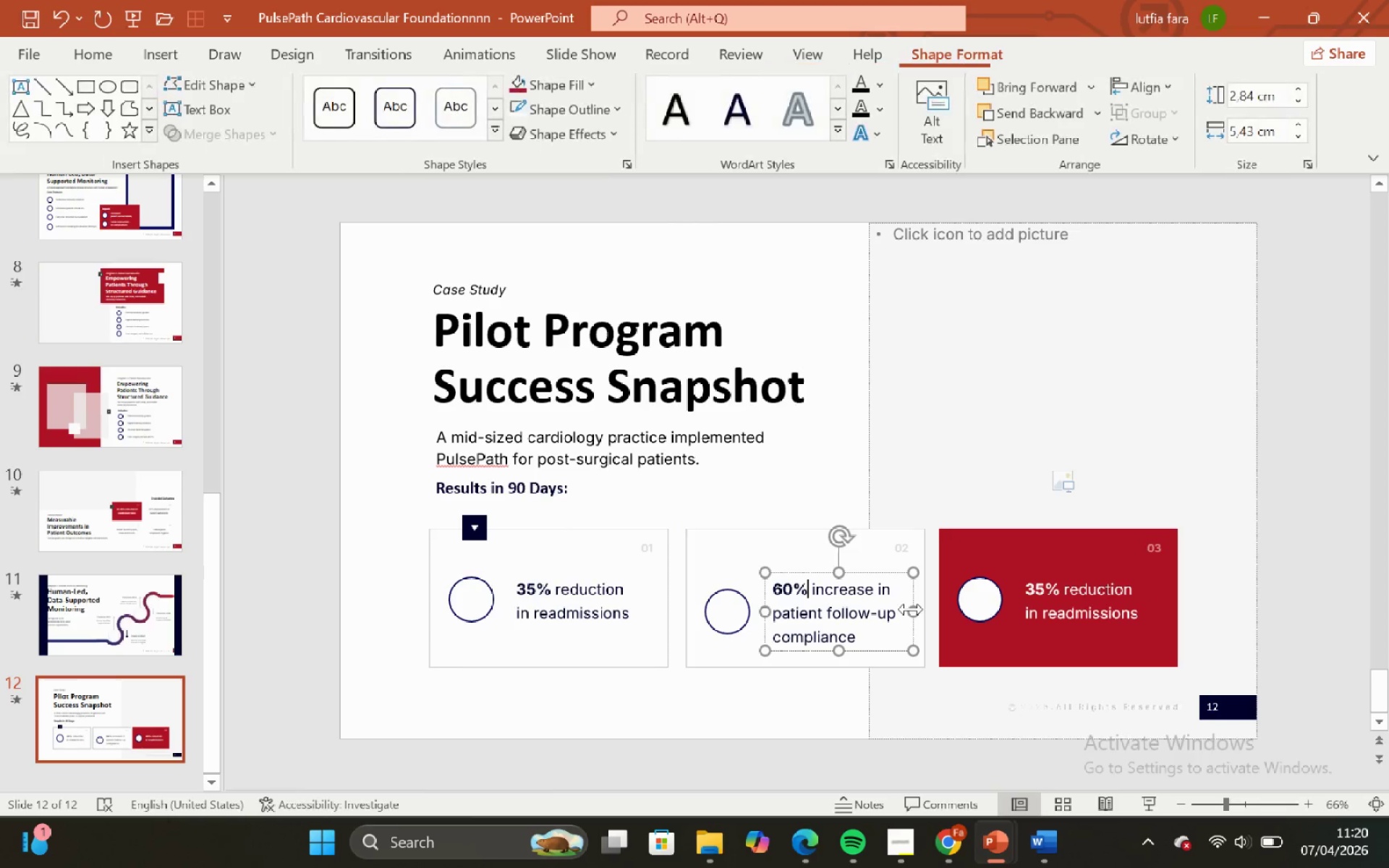 
left_click_drag(start_coordinate=[911, 609], to_coordinate=[989, 588])
 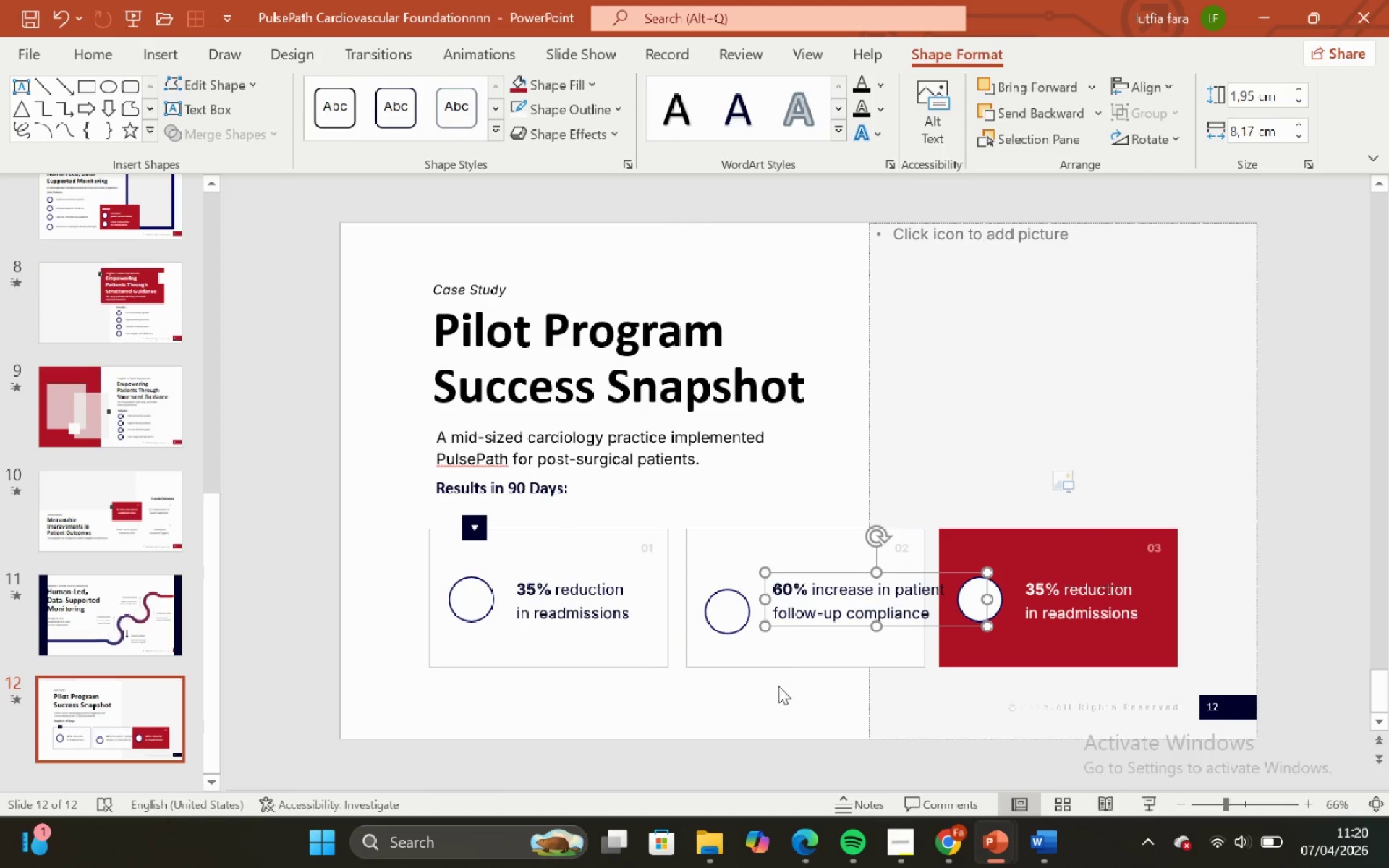 
left_click([771, 697])
 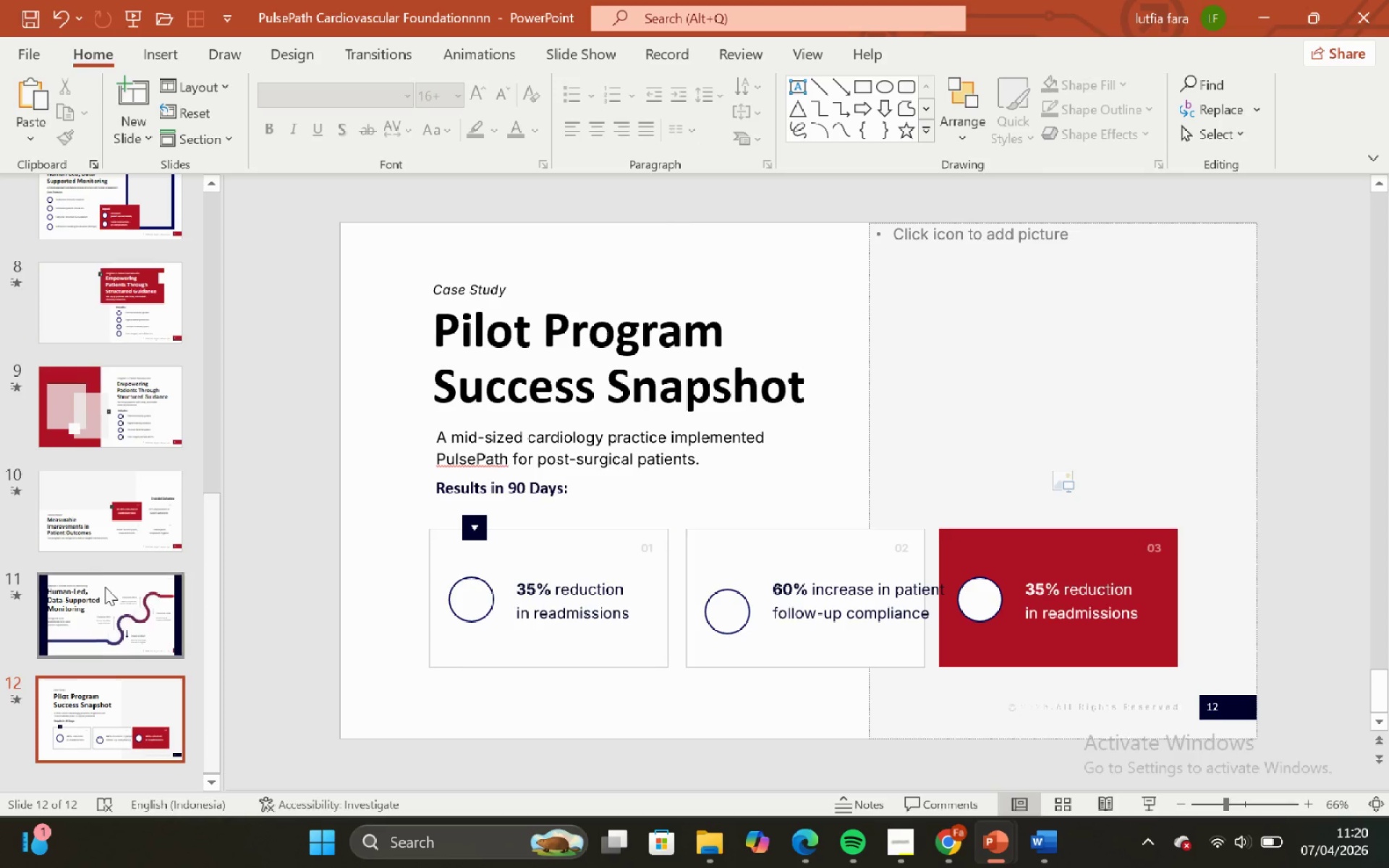 
left_click([365, 423])
 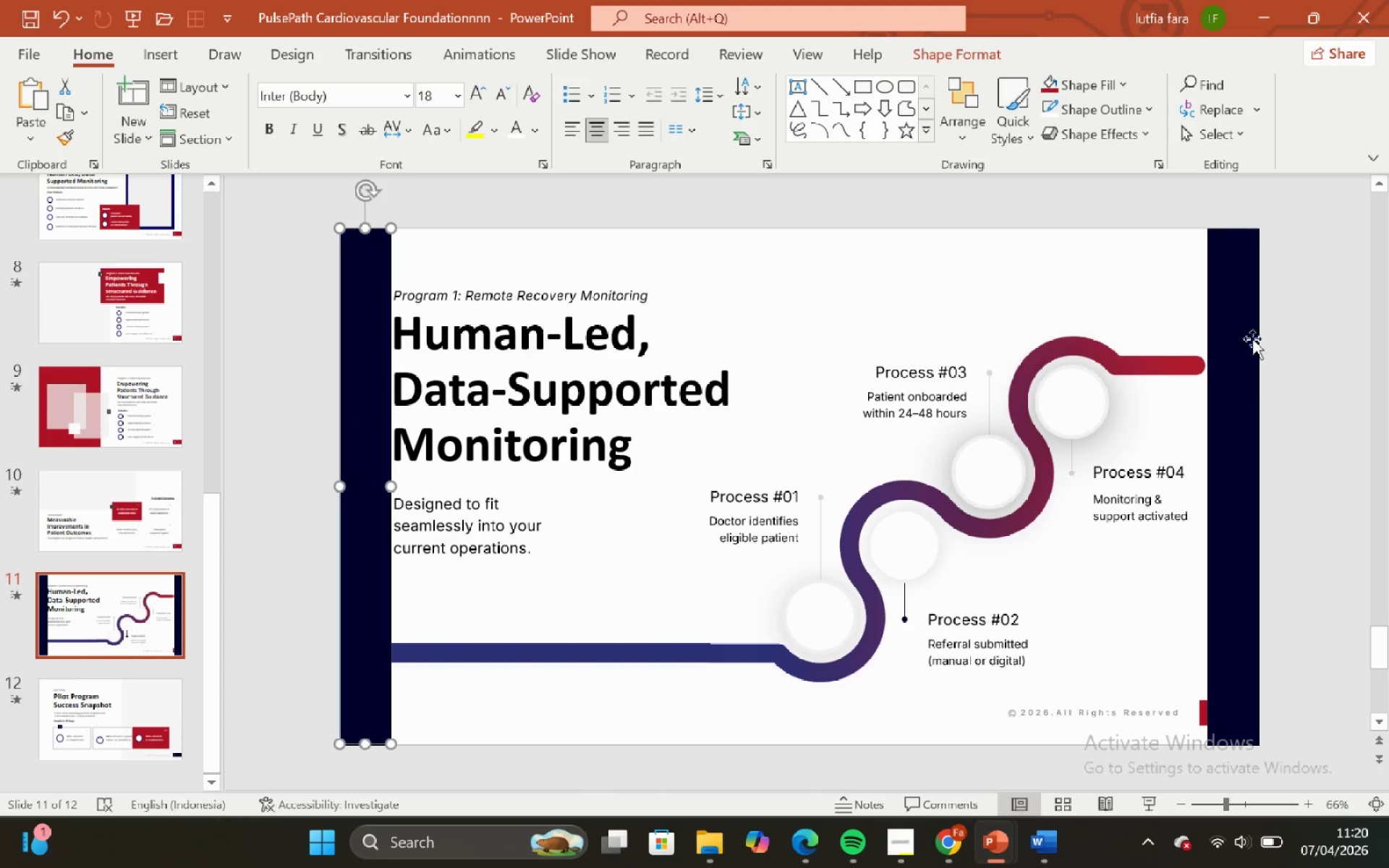 
hold_key(key=ShiftLeft, duration=0.81)
left_click([1247, 281])
 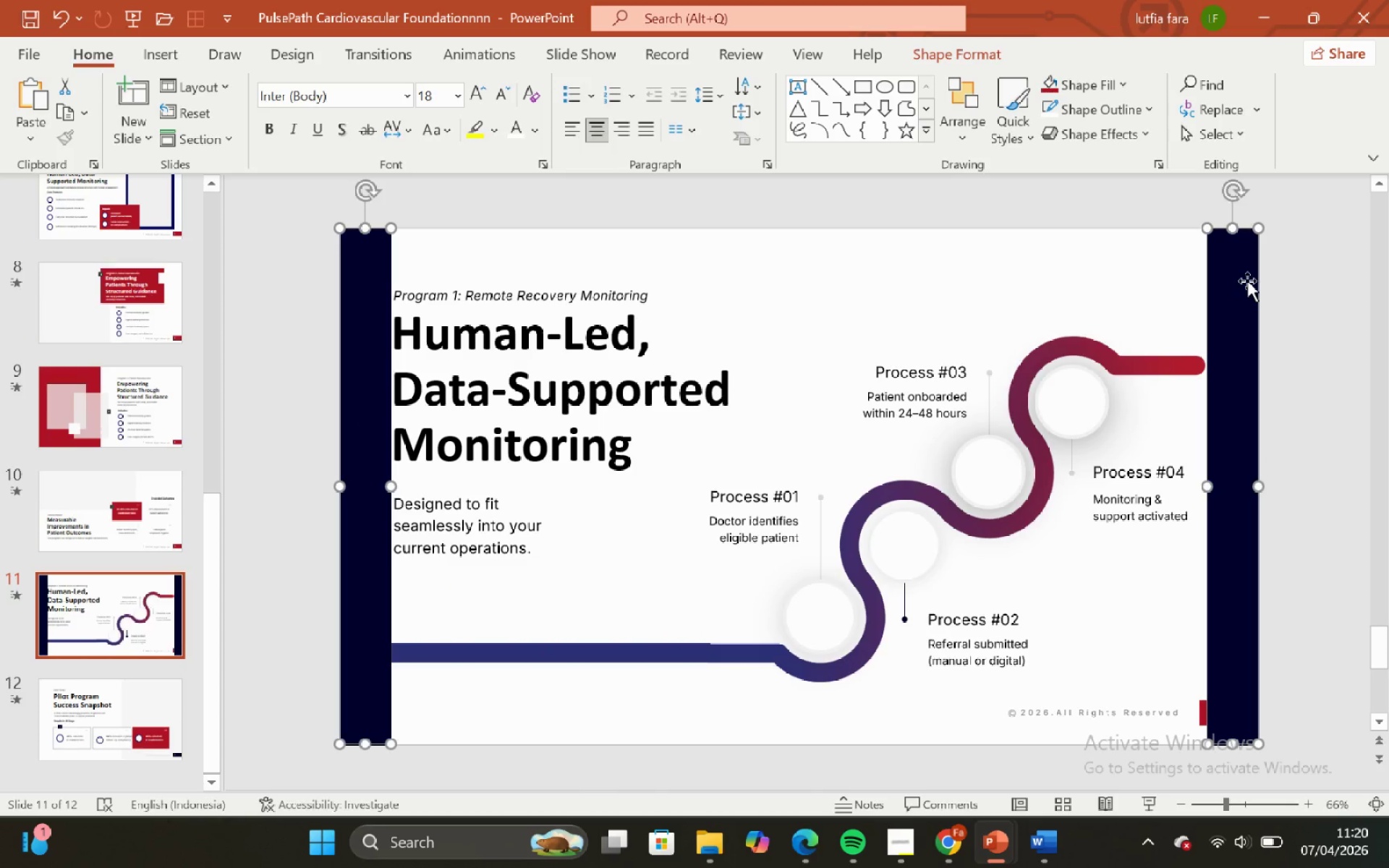 
key(Control+C)
 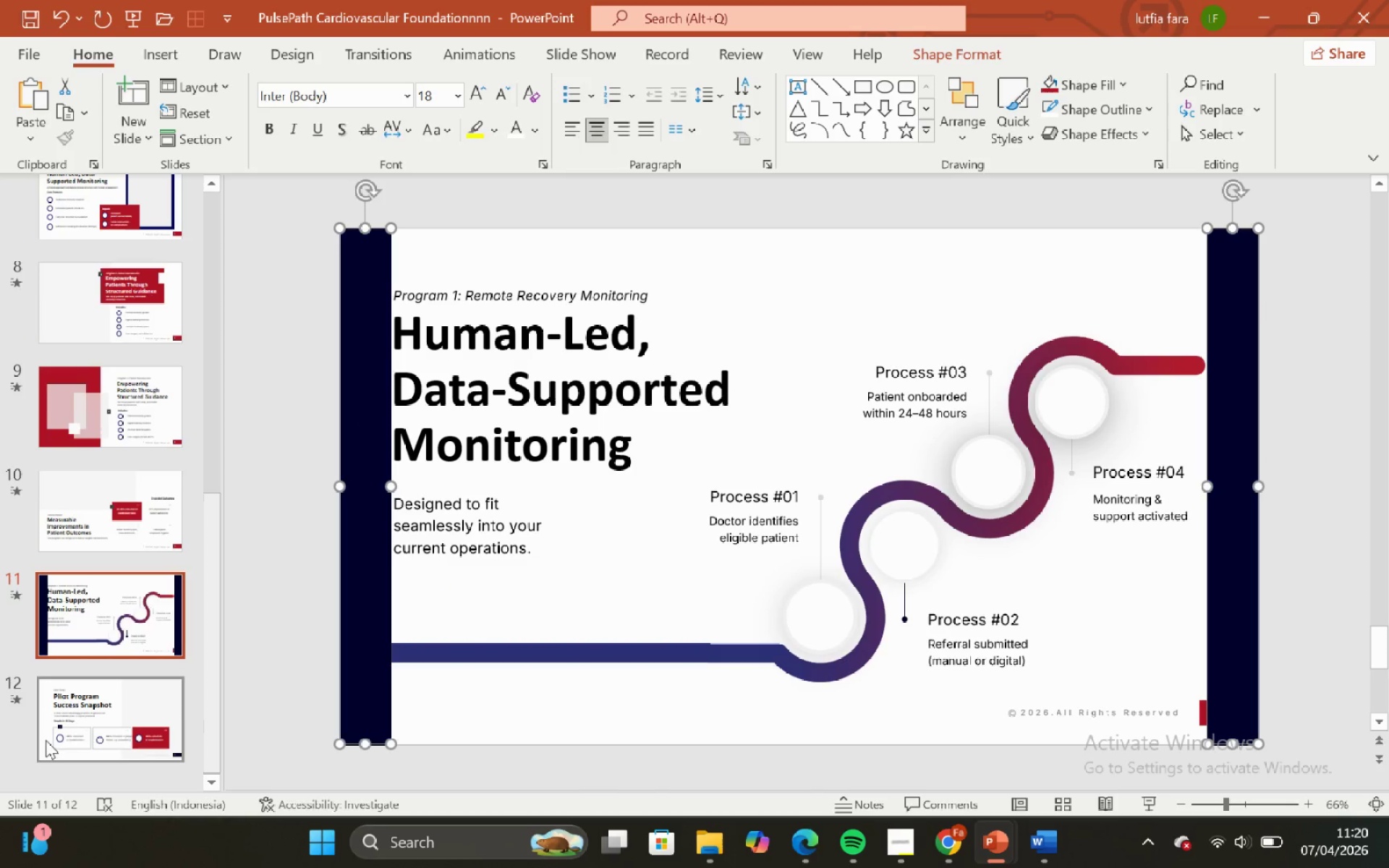 
left_click([118, 719])
 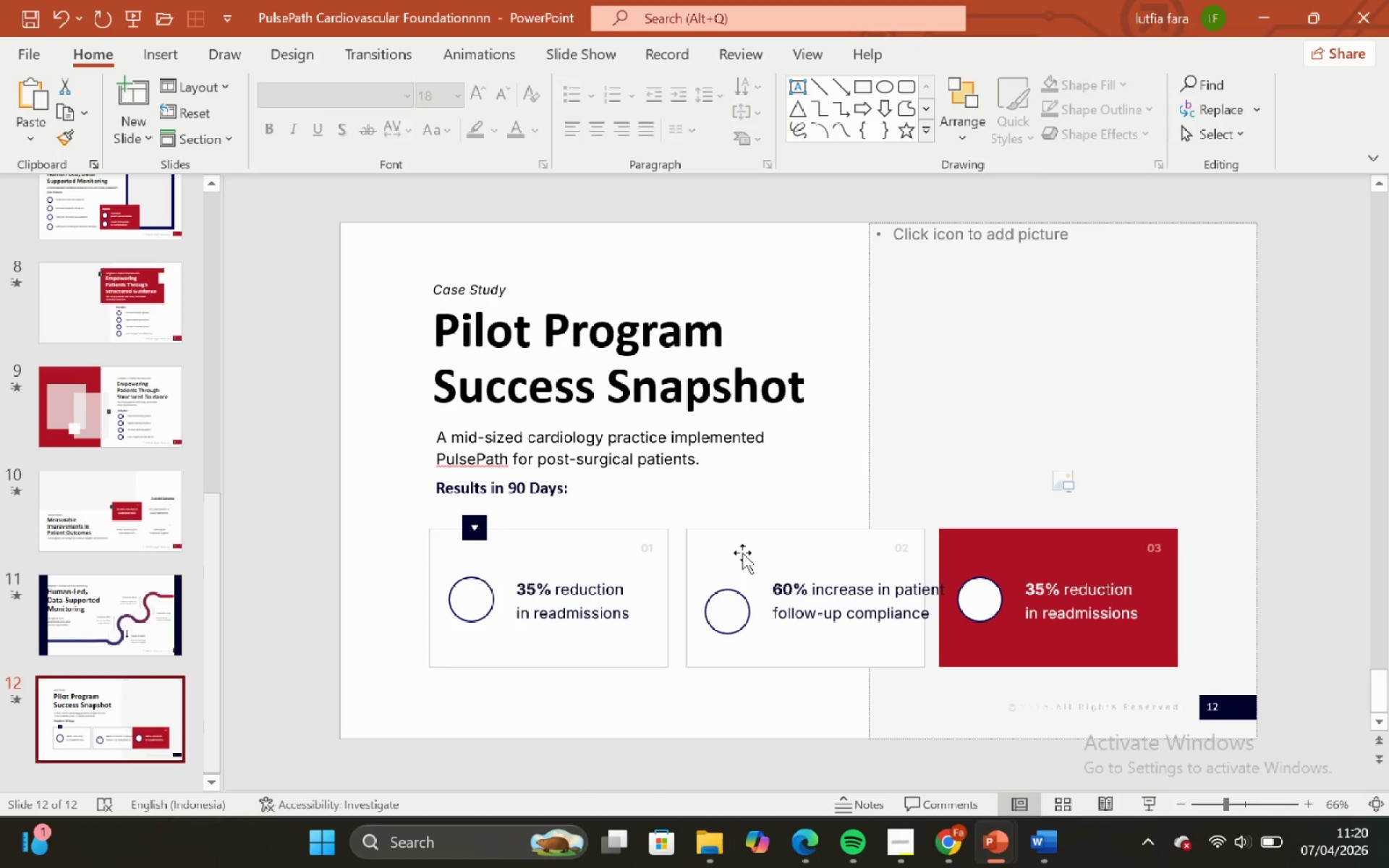 
key(Control+V)
 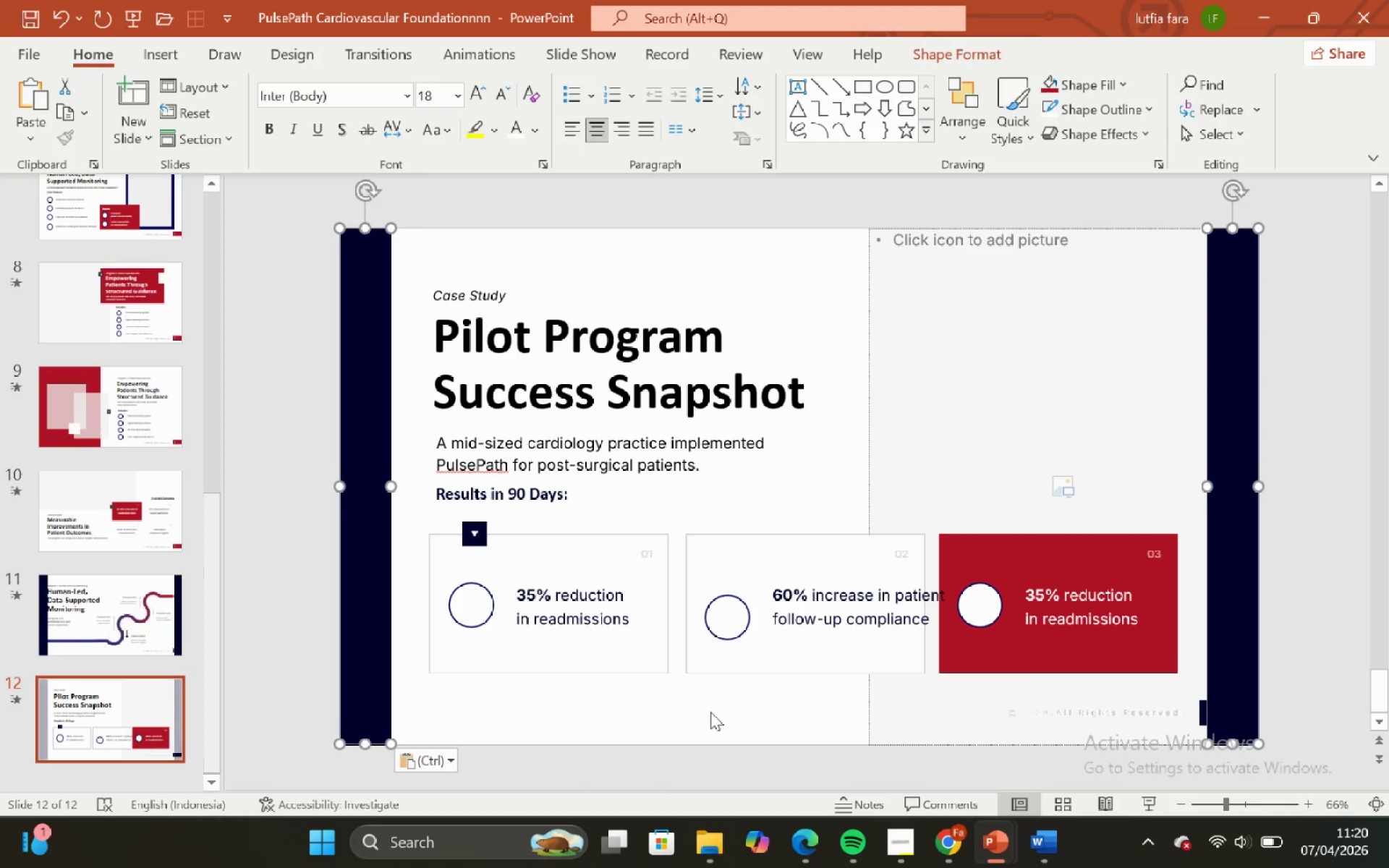 
left_click([710, 712])
 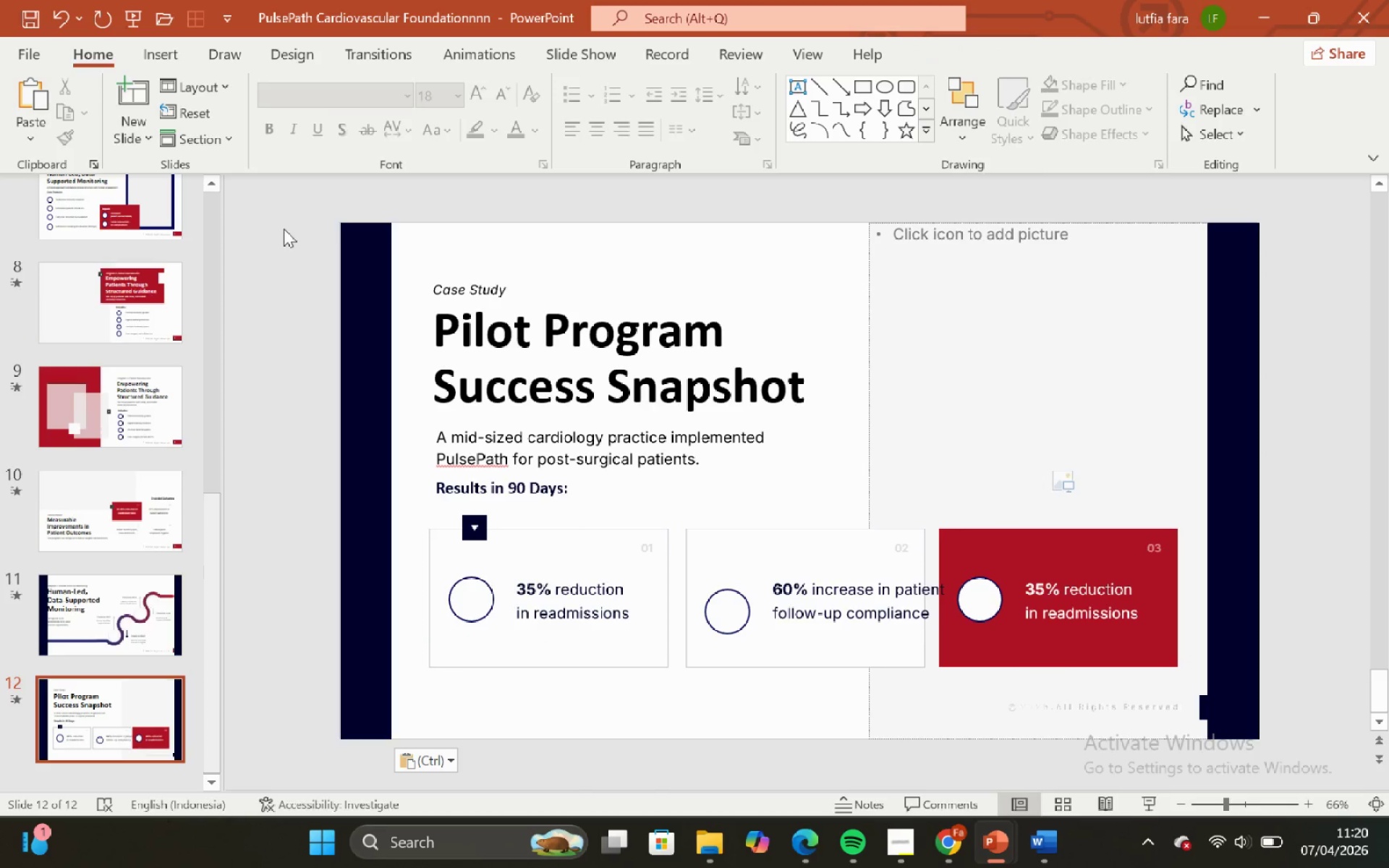 
left_click_drag(start_coordinate=[278, 226], to_coordinate=[955, 689])
 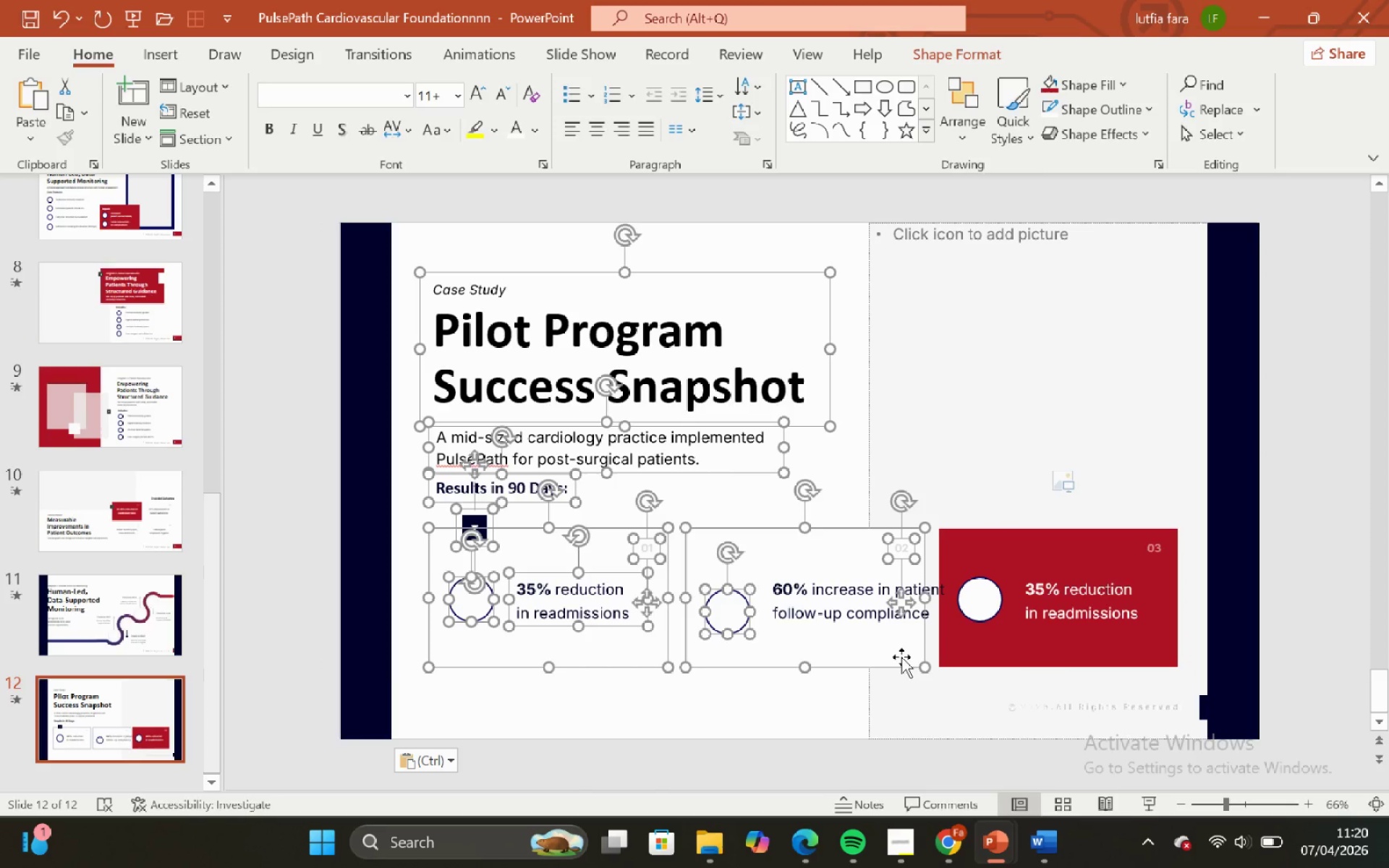 
hold_key(key=ShiftLeft, duration=2.67)
left_click_drag(start_coordinate=[901, 657], to_coordinate=[864, 663])
 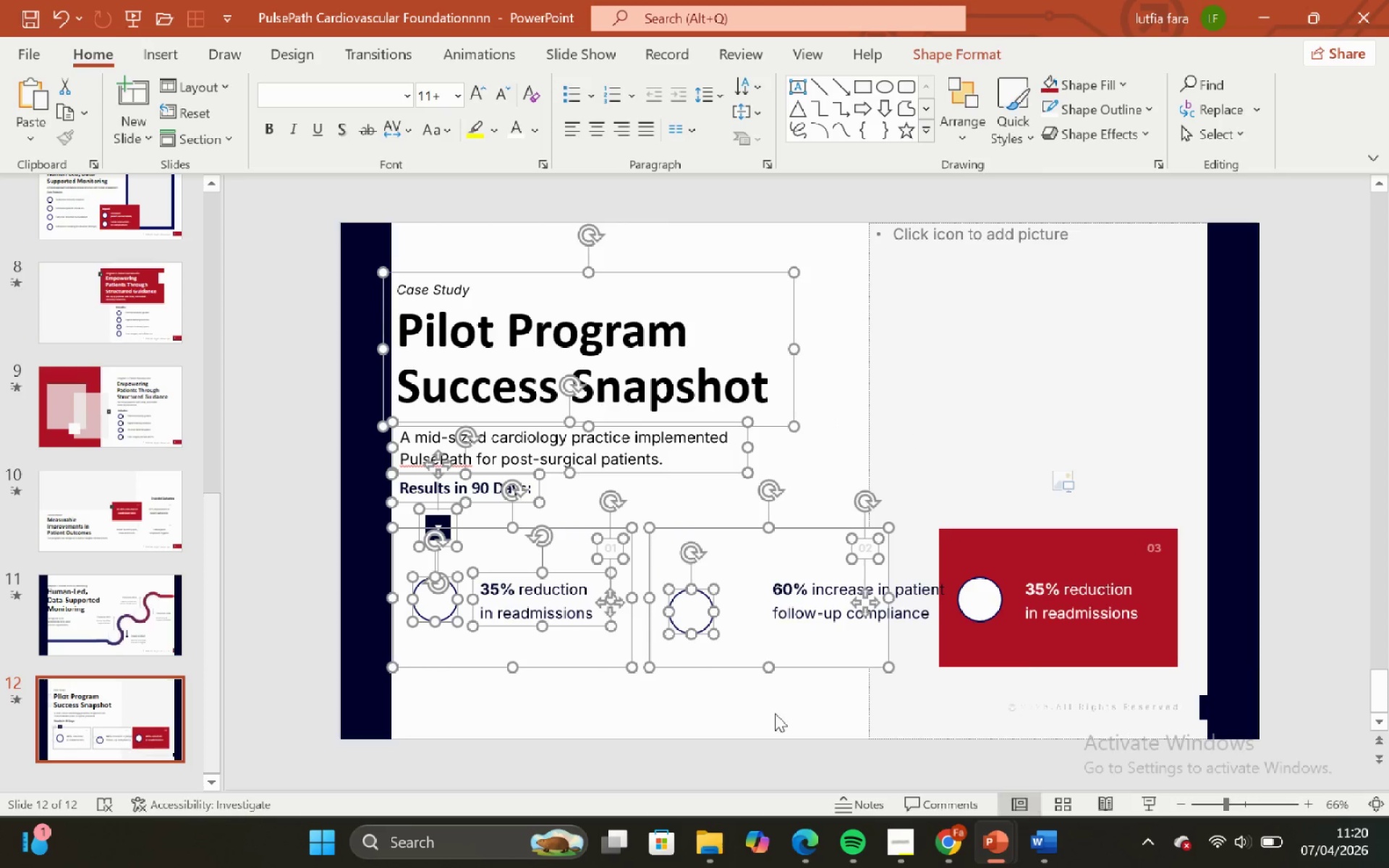 
left_click([775, 713])
 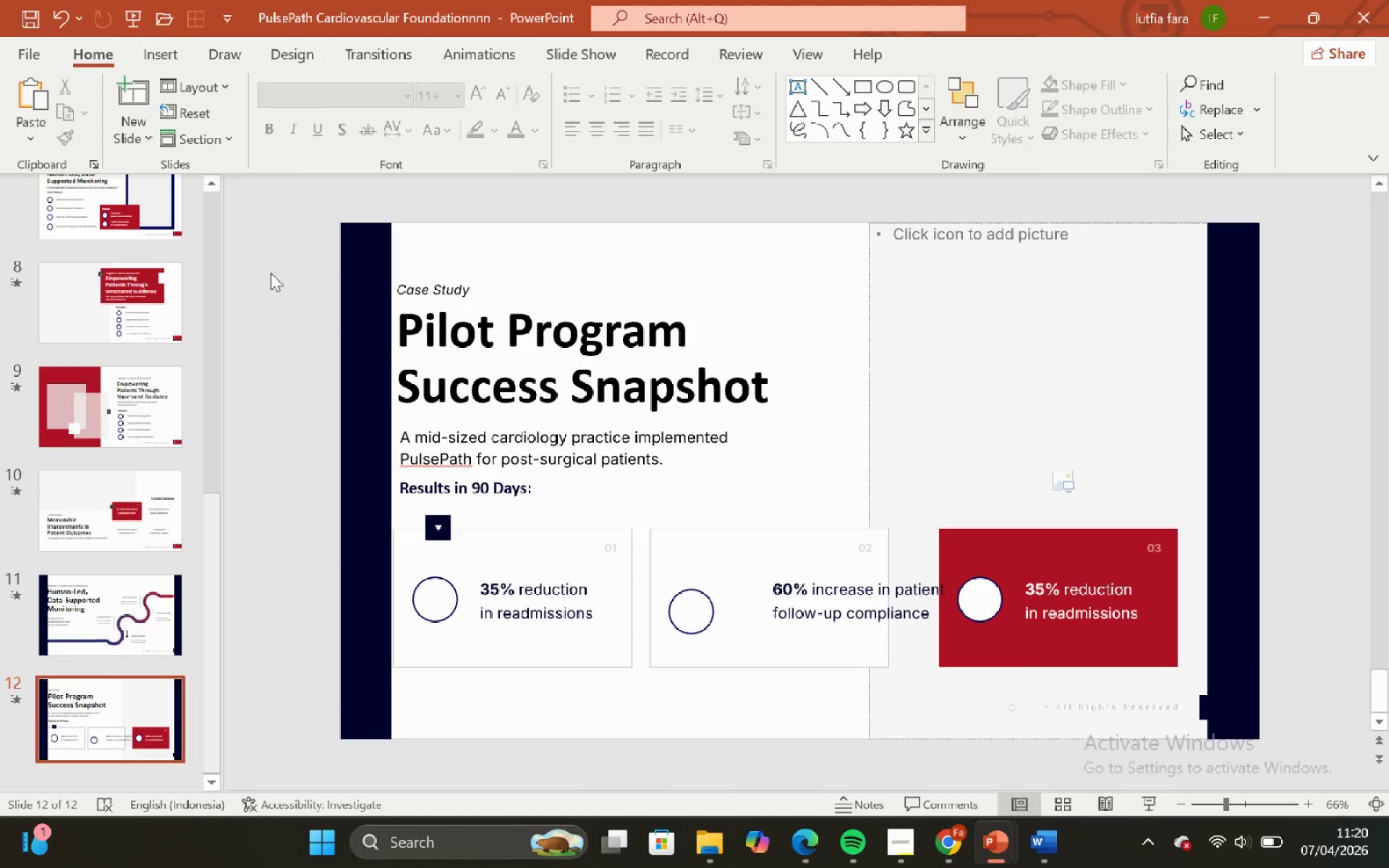 
left_click_drag(start_coordinate=[289, 235], to_coordinate=[793, 506])
 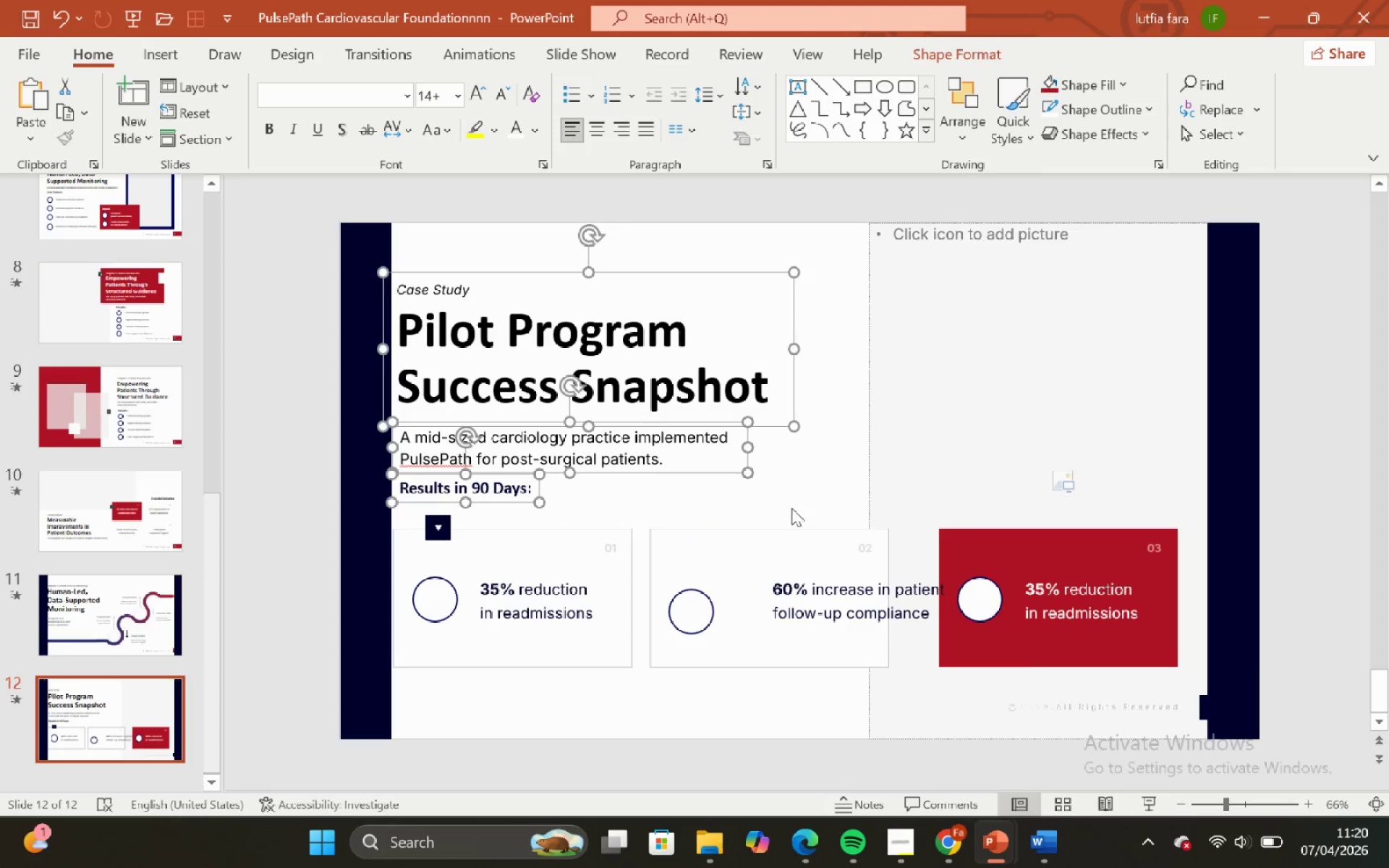 
key(ArrowLeft)
 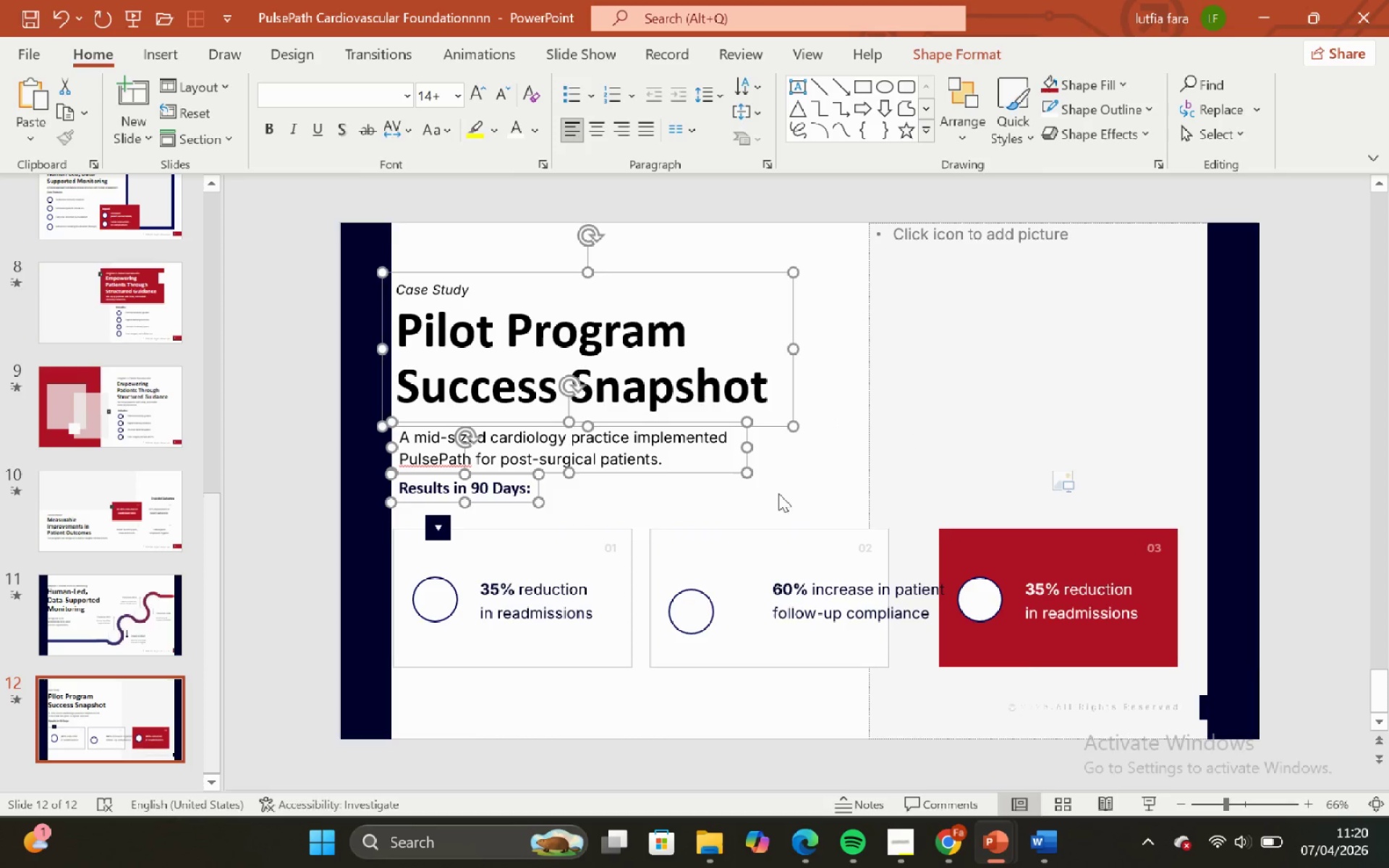 
key(ArrowLeft)
 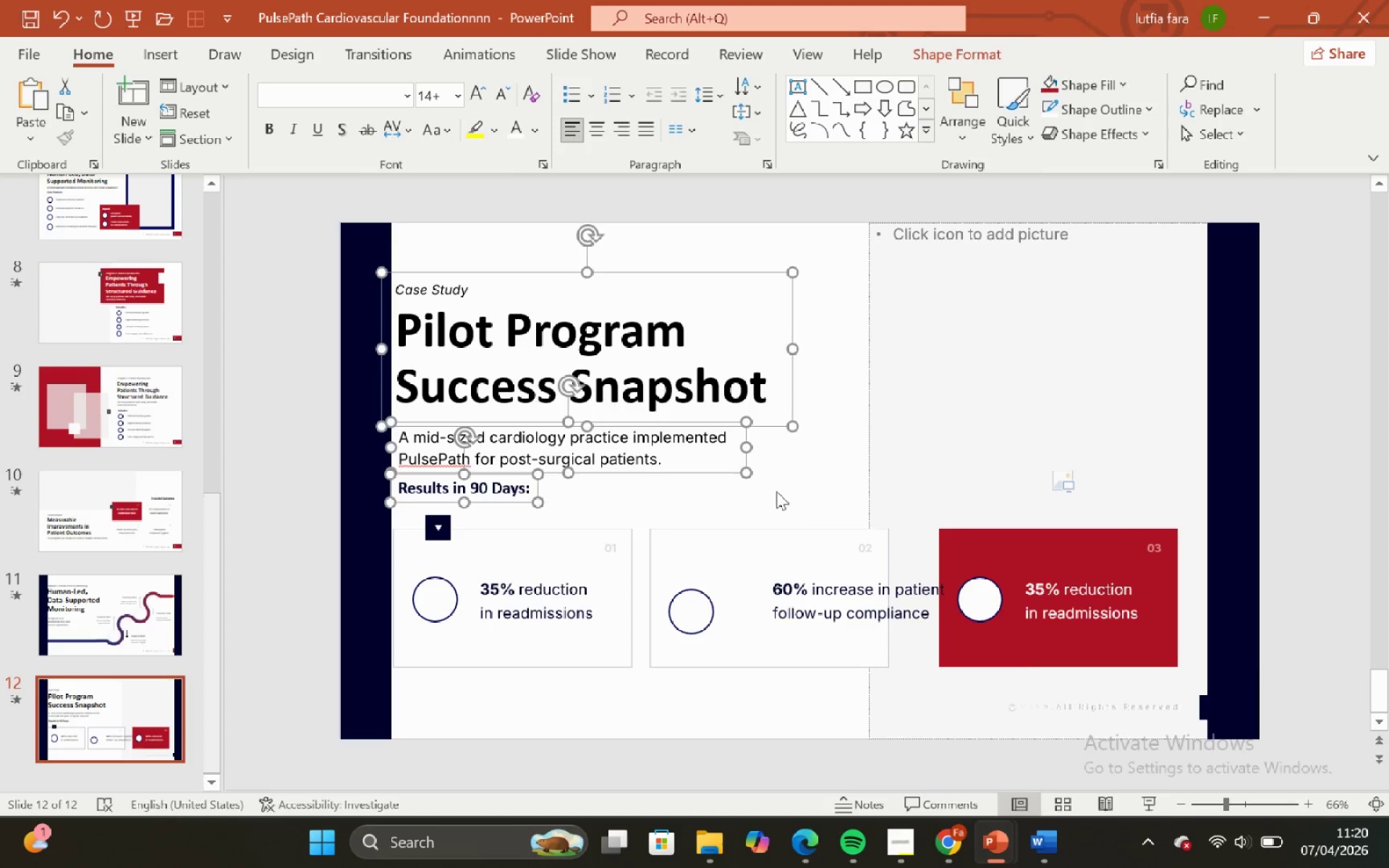 
key(ArrowLeft)
 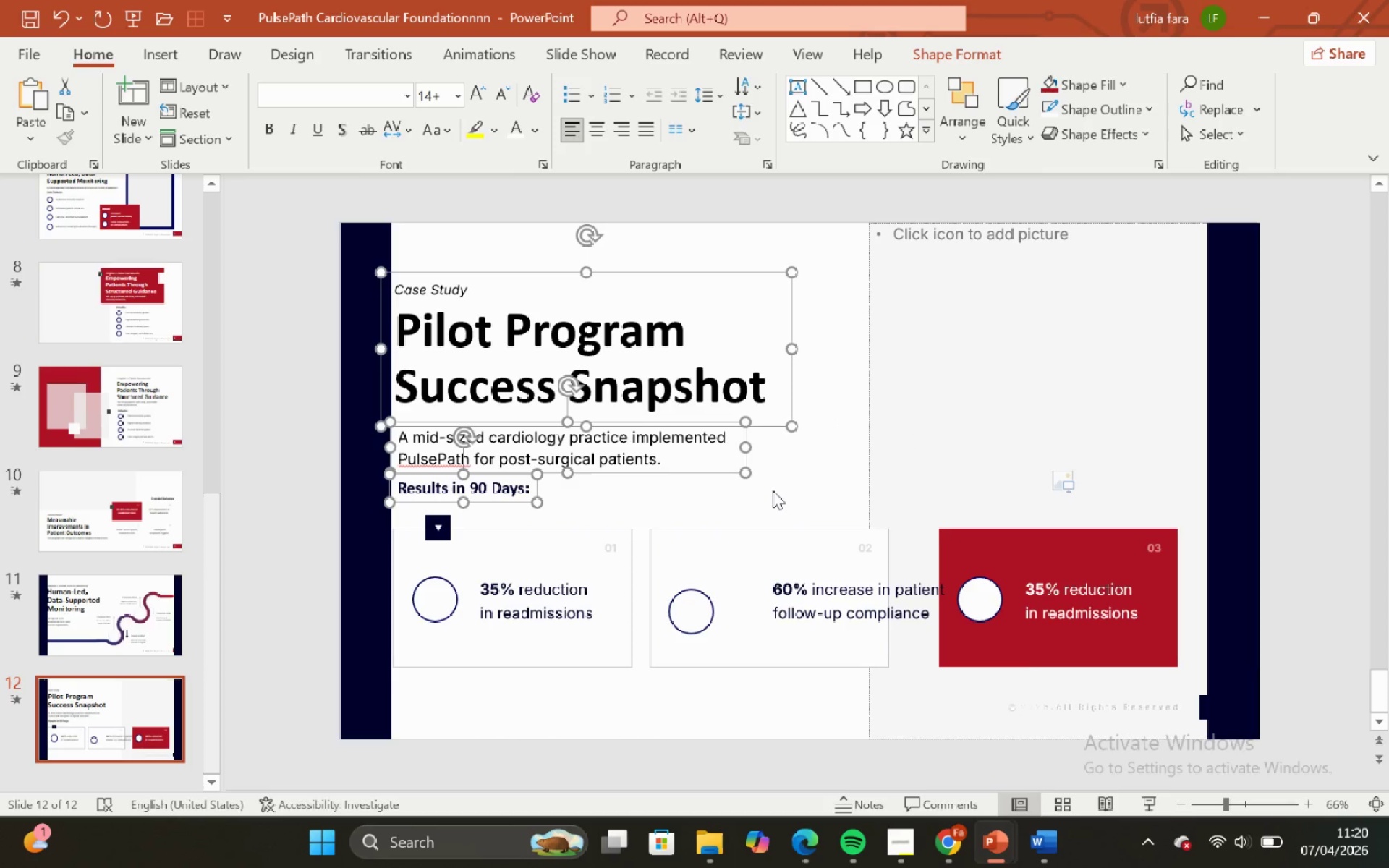 
key(ArrowLeft)
 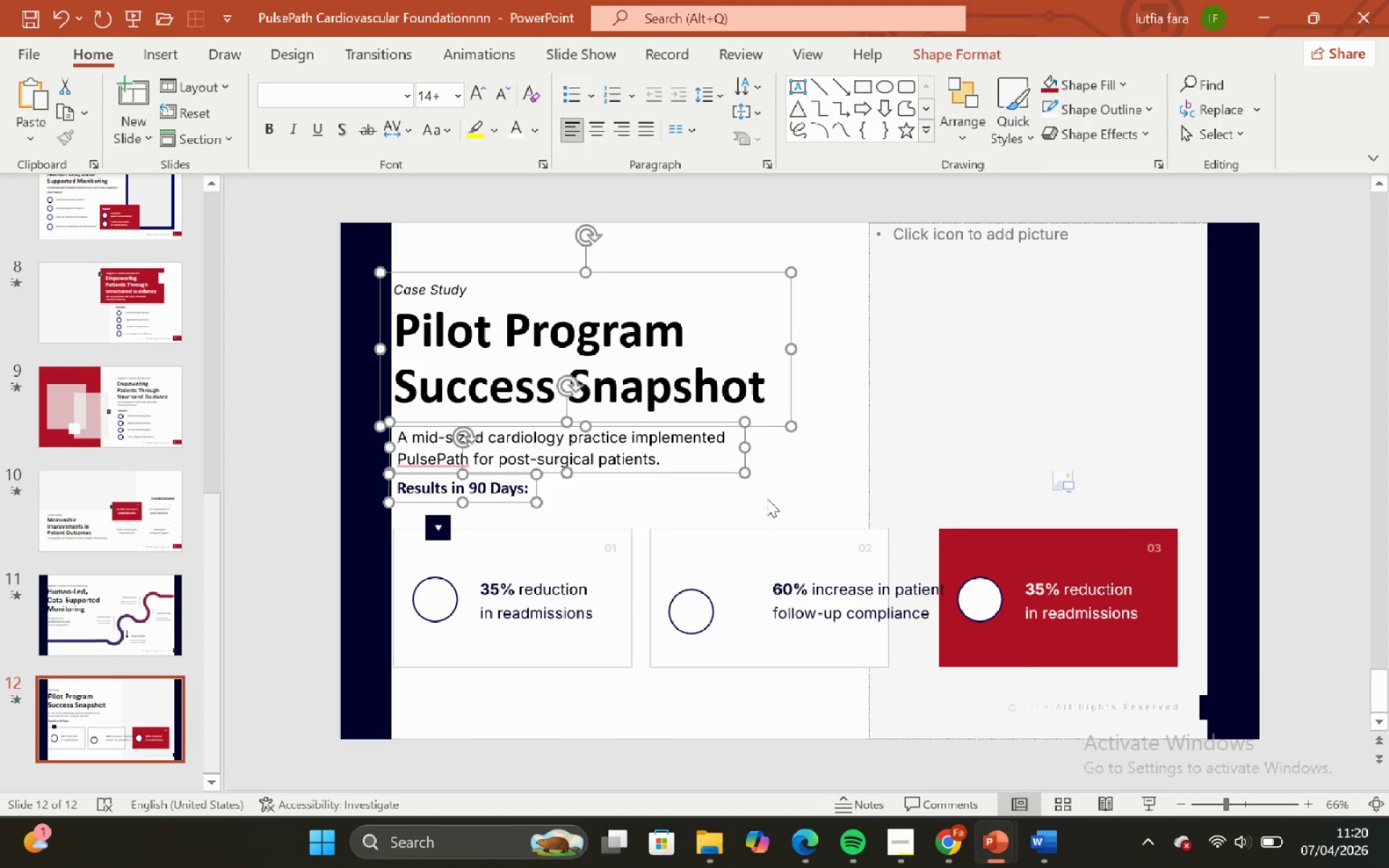 
key(ArrowLeft)
 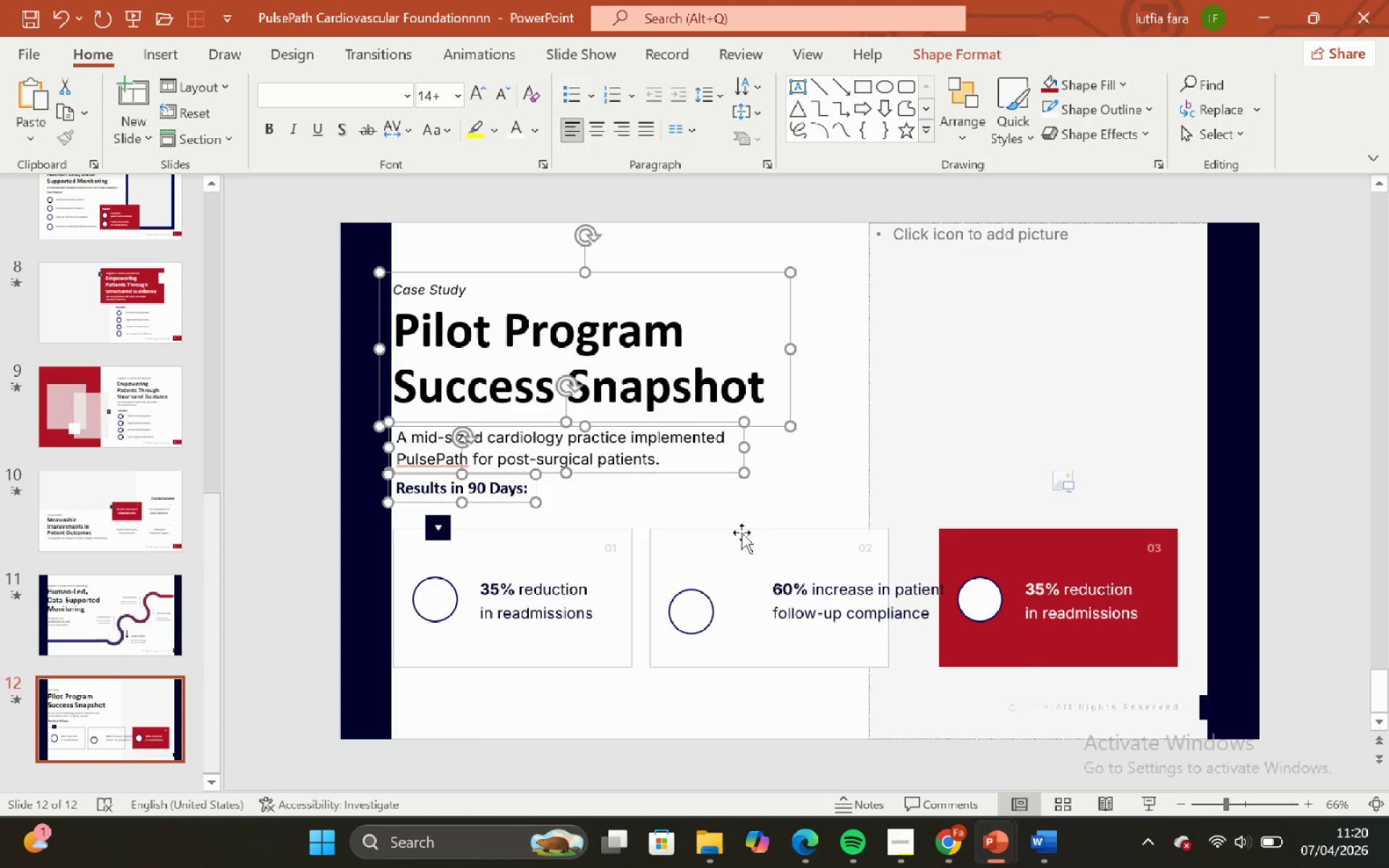 
key(ArrowLeft)
 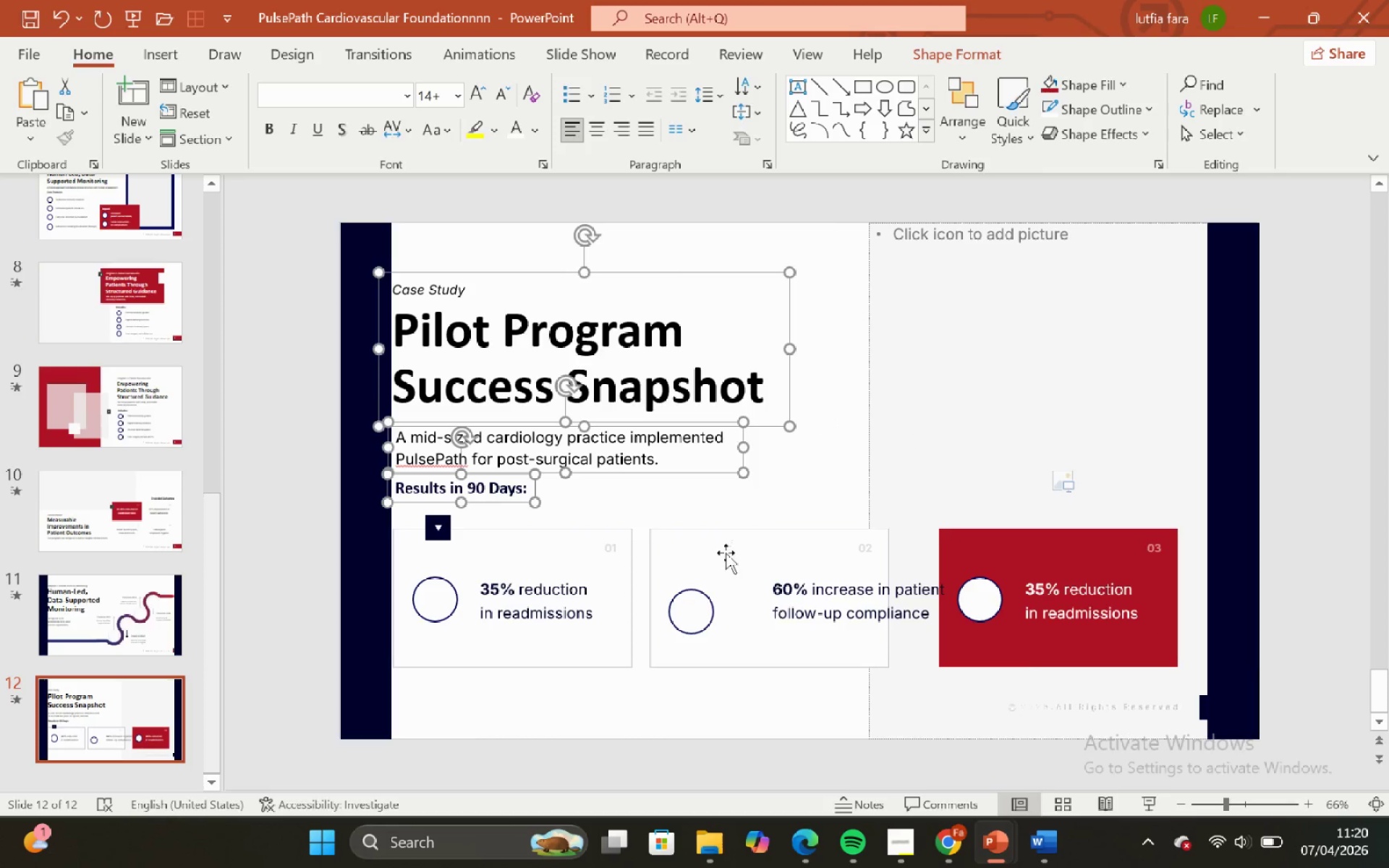 
key(ArrowLeft)
 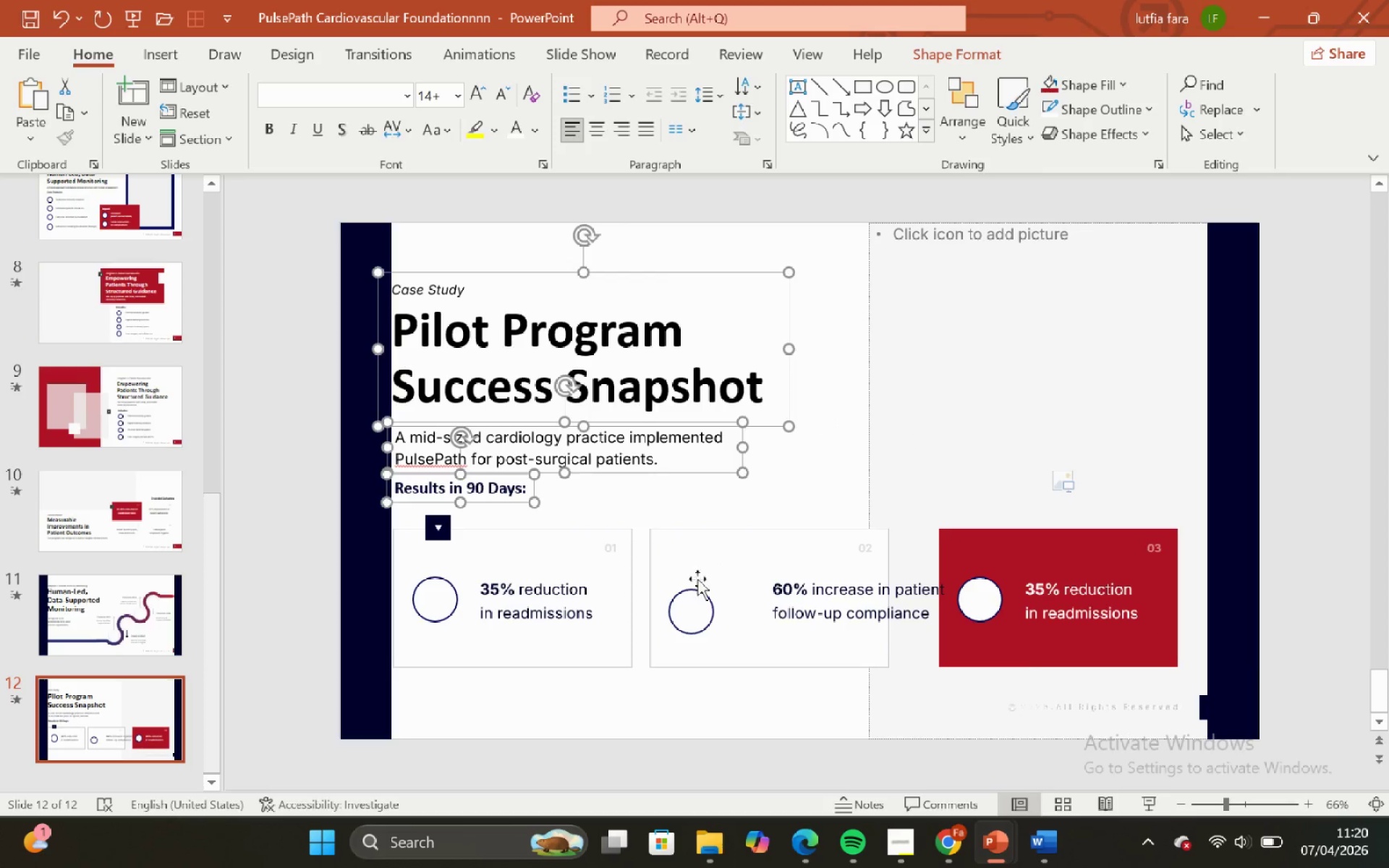 
key(ArrowLeft)
 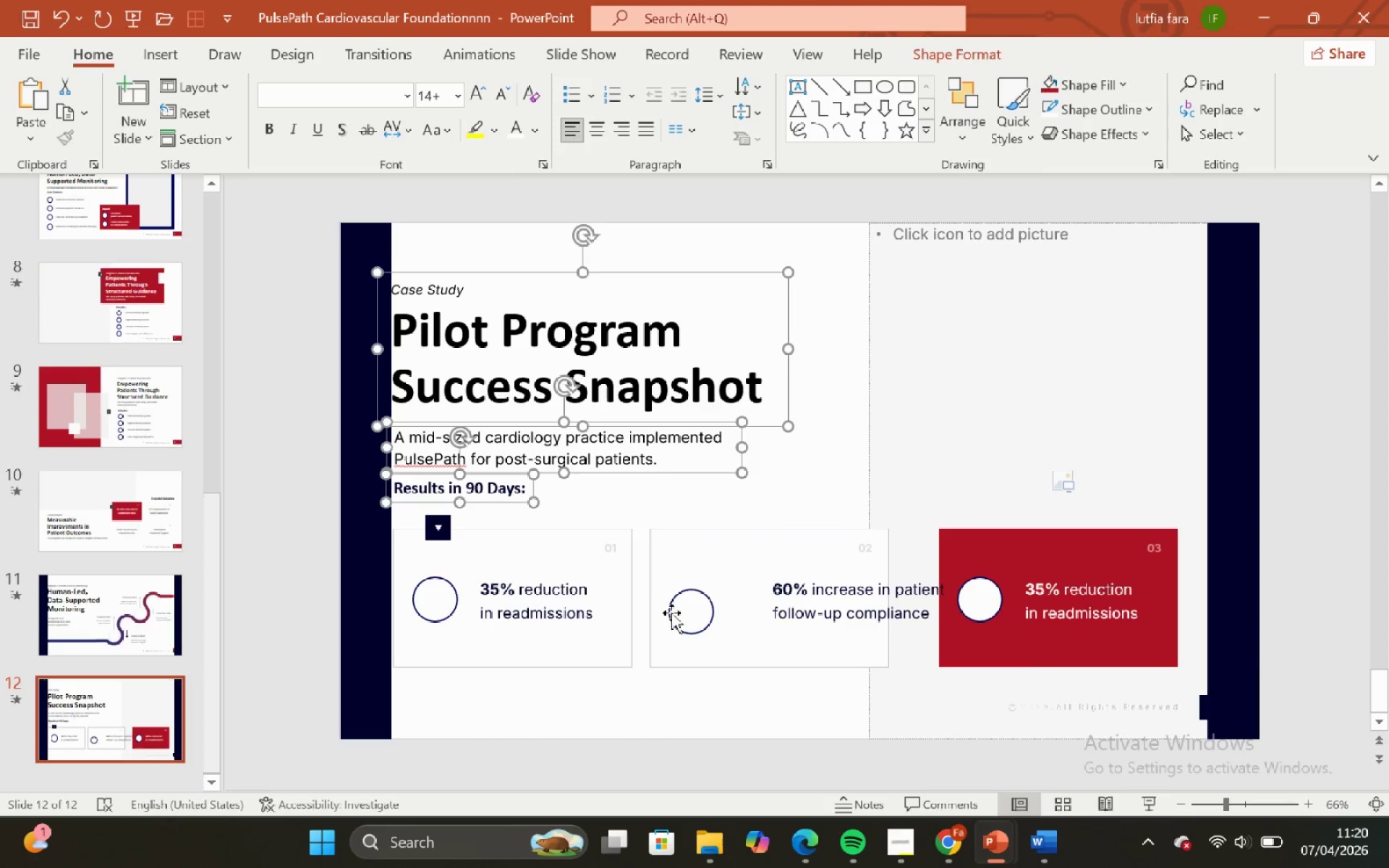 
key(ArrowLeft)
 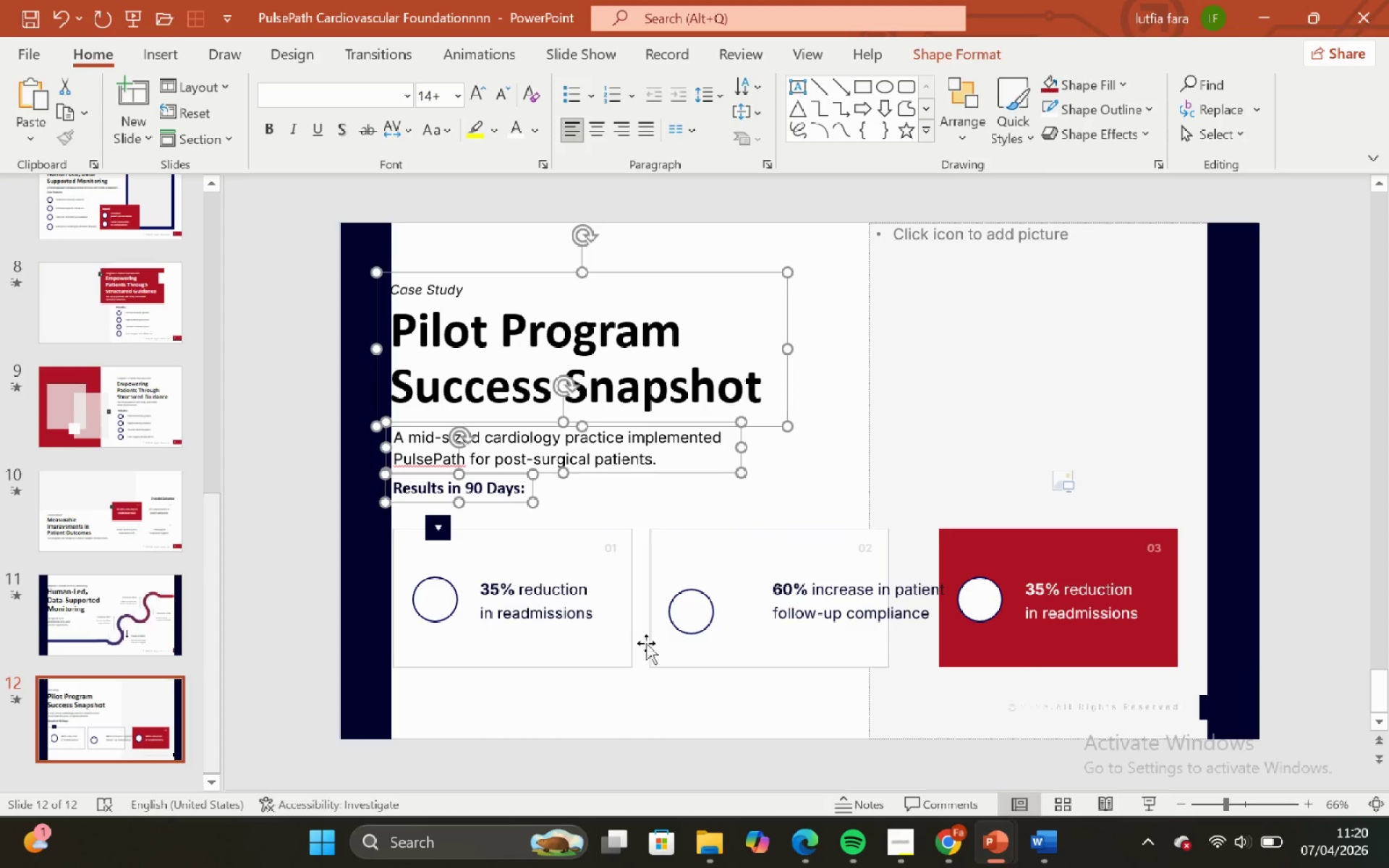 
key(ArrowLeft)
 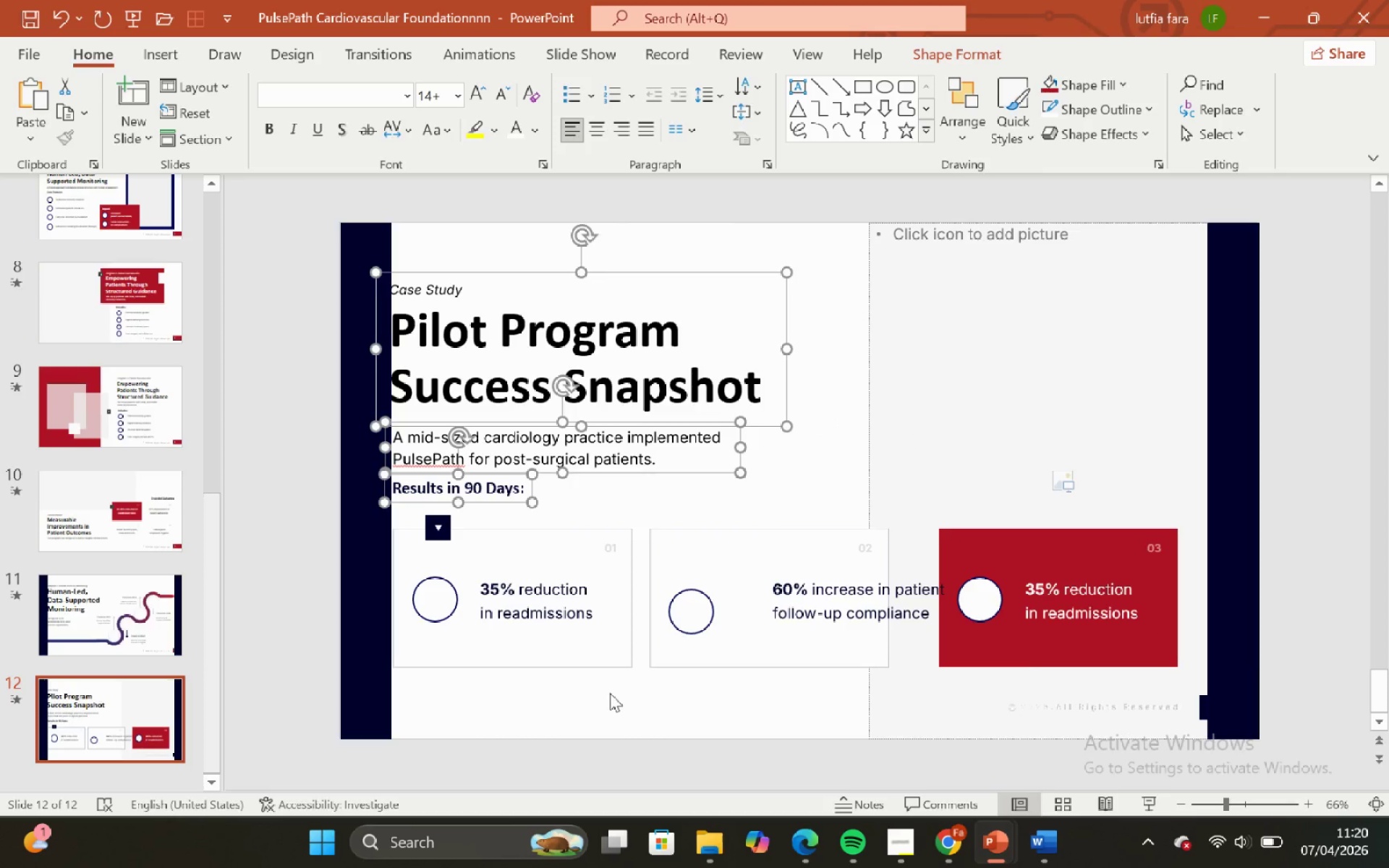 
key(ArrowRight)
 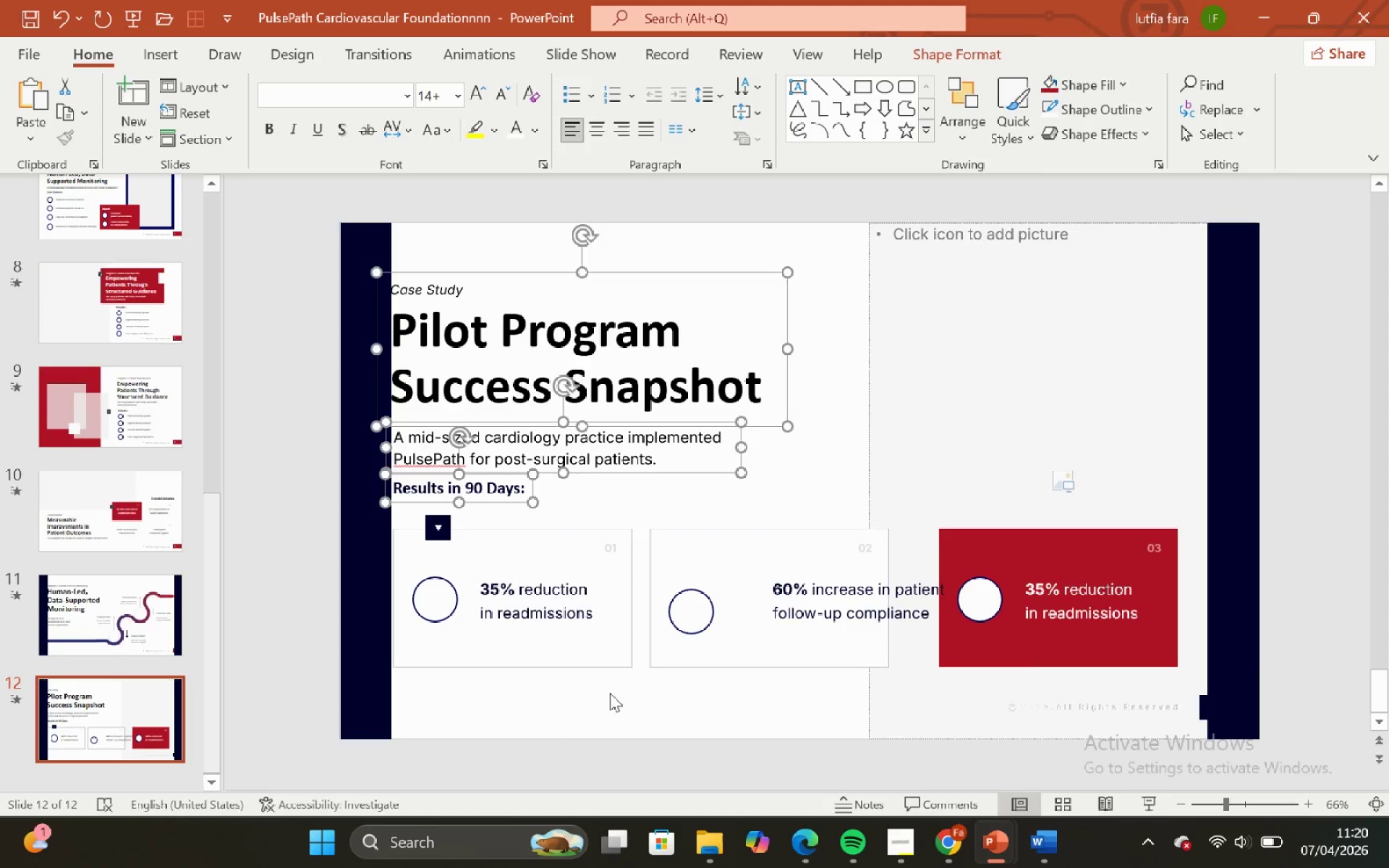 
left_click([610, 693])
 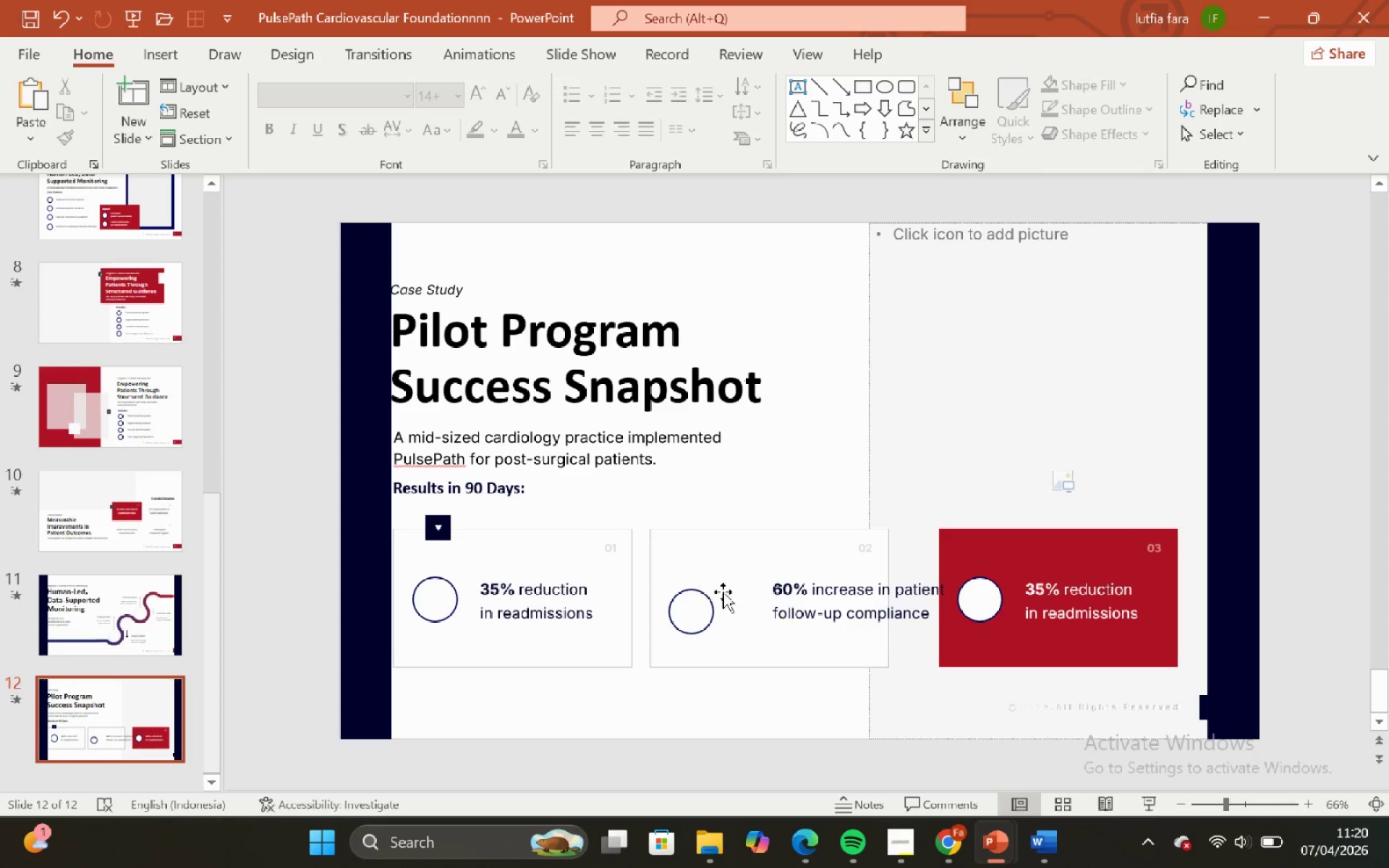 
left_click([797, 612])
 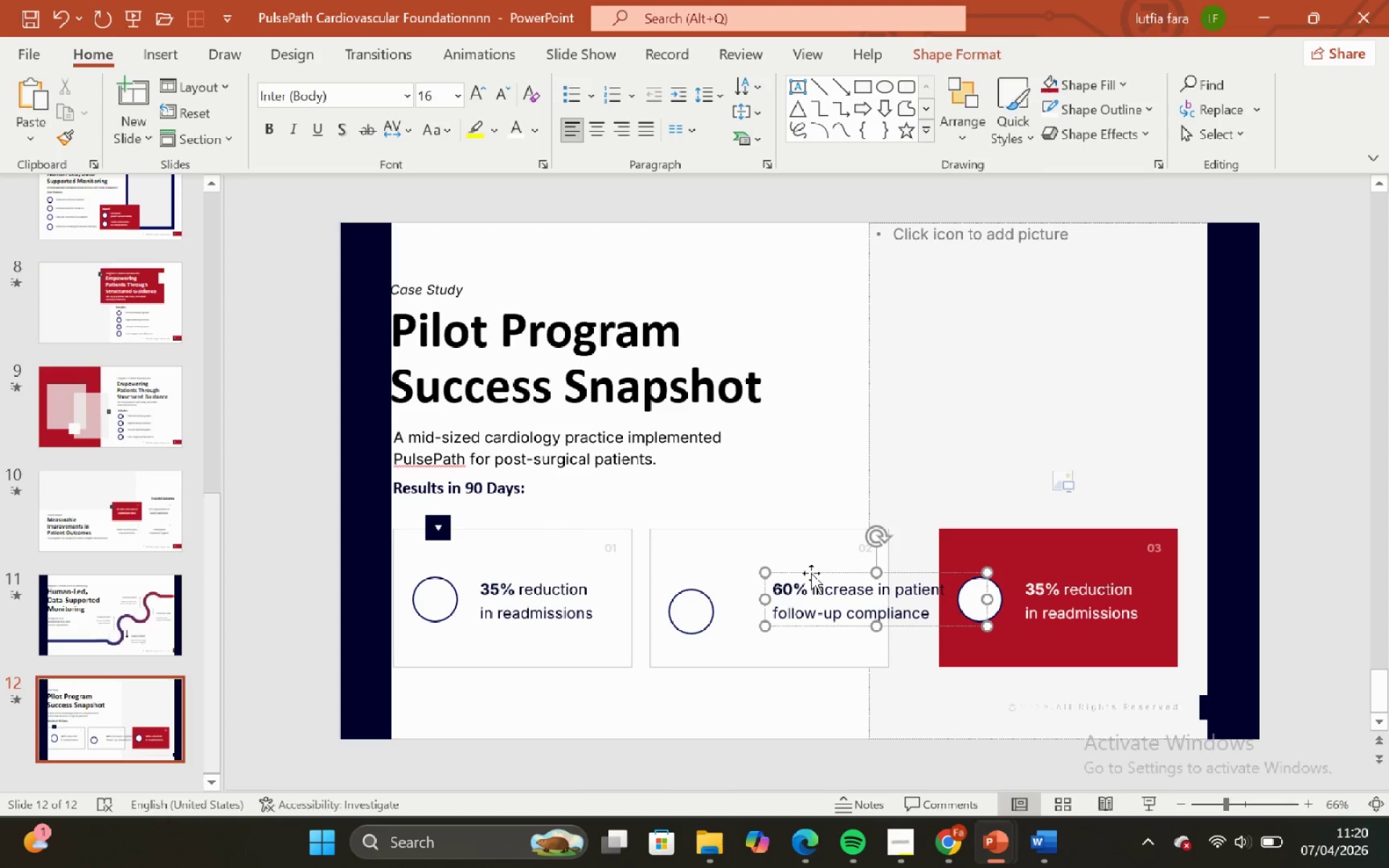 
hold_key(key=ShiftLeft, duration=1.38)
left_click_drag(start_coordinate=[811, 573], to_coordinate=[763, 566])
 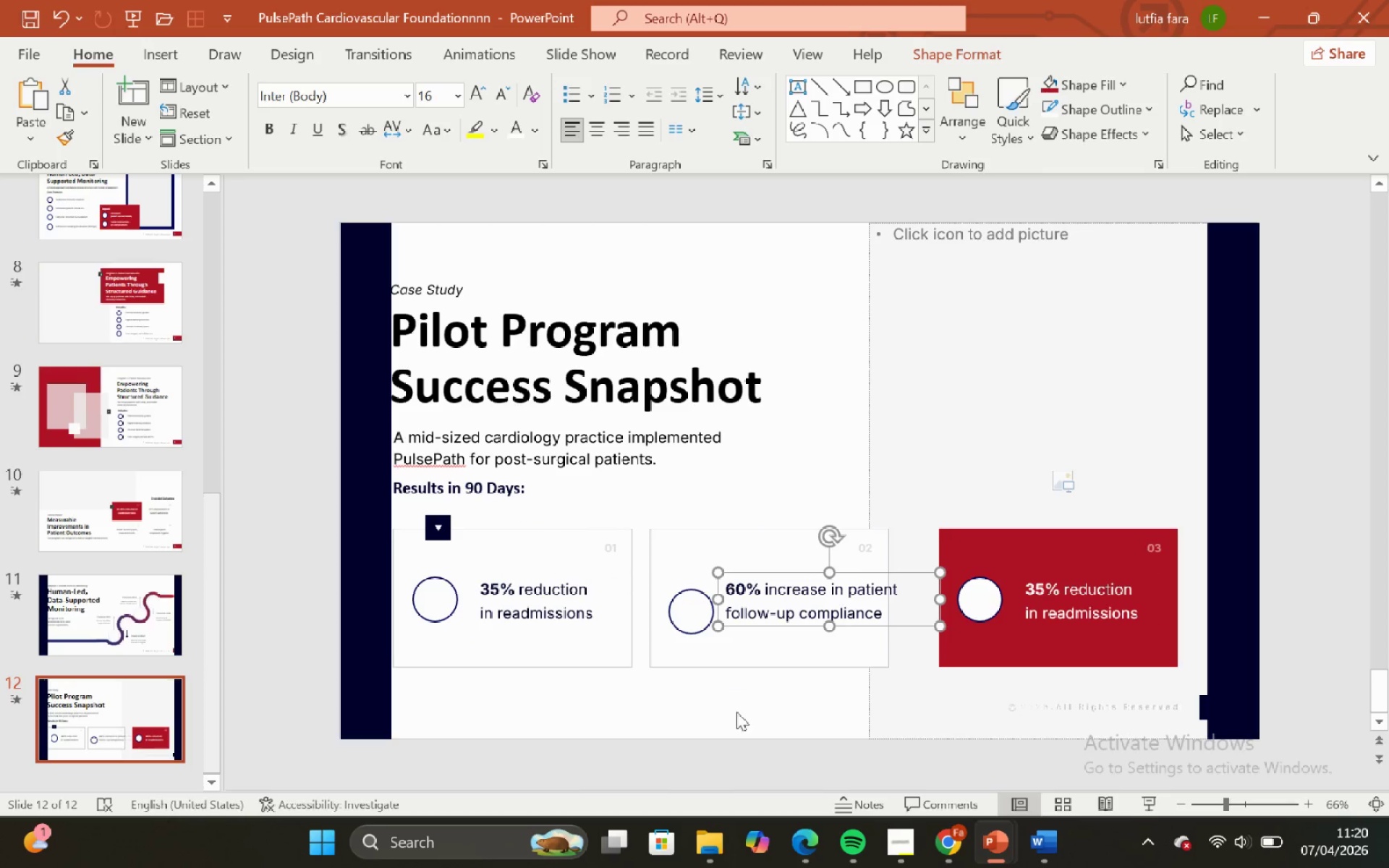 
left_click([736, 712])
 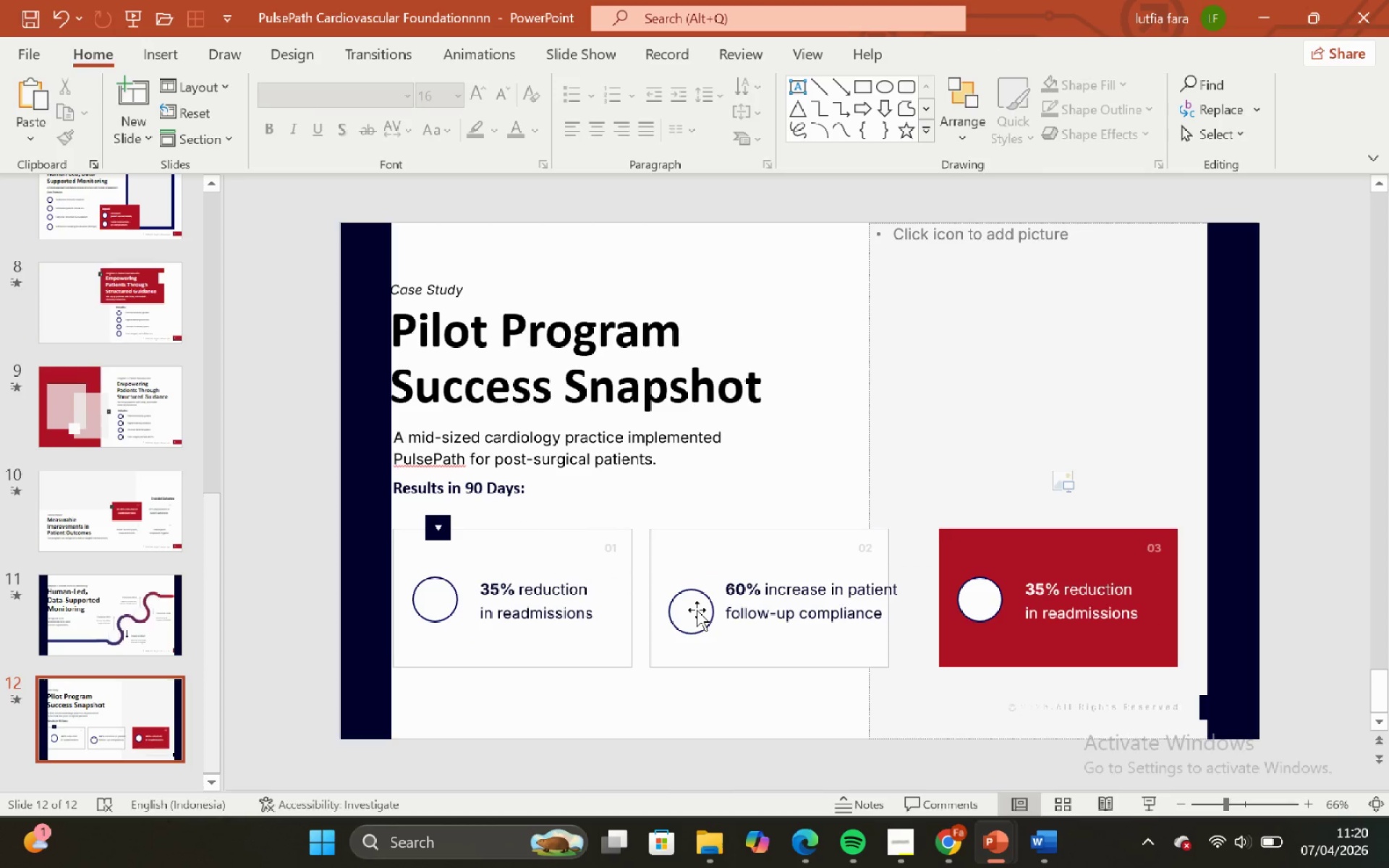 
left_click([697, 610])
 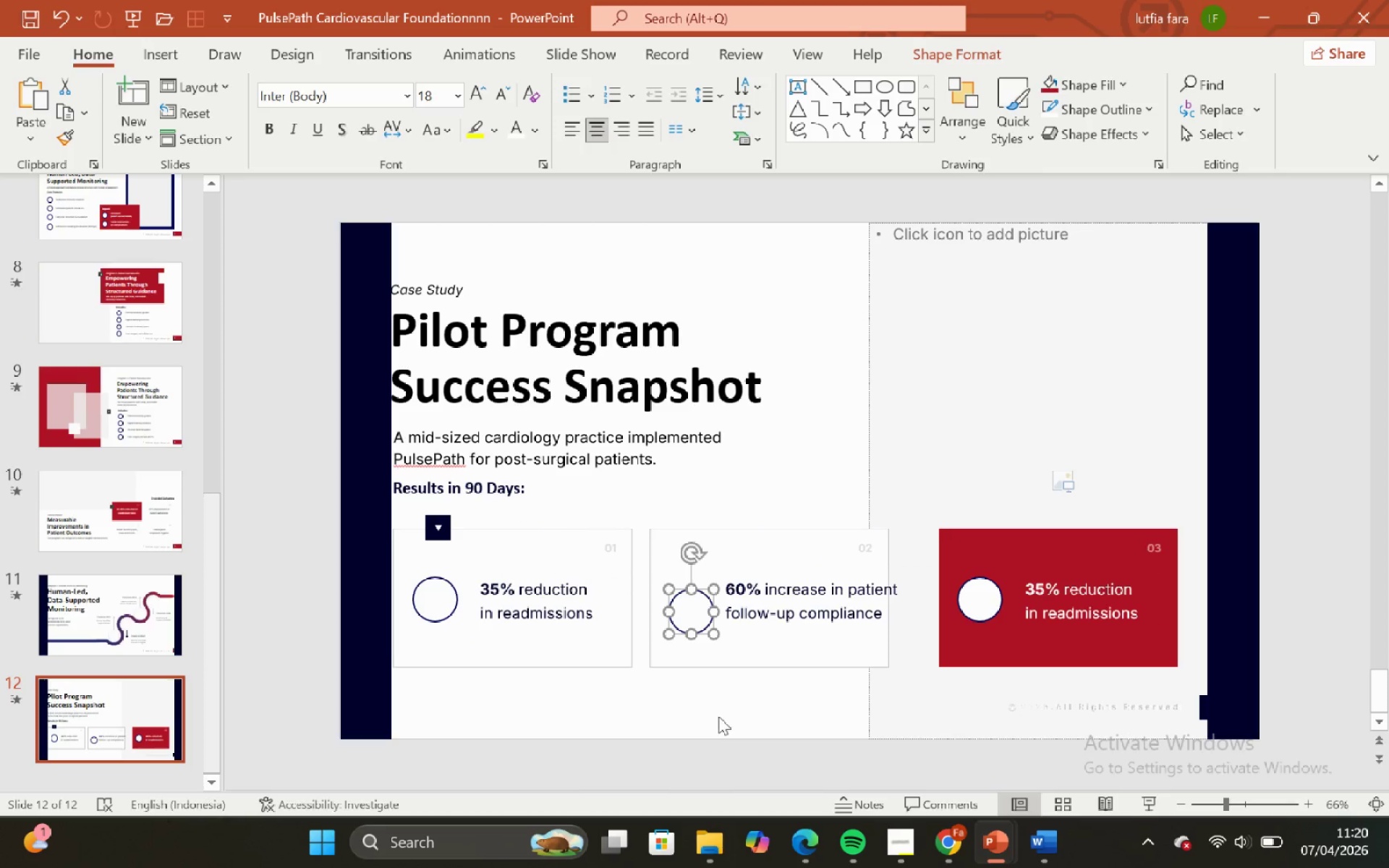 
left_click_drag(start_coordinate=[715, 711], to_coordinate=[712, 707])
 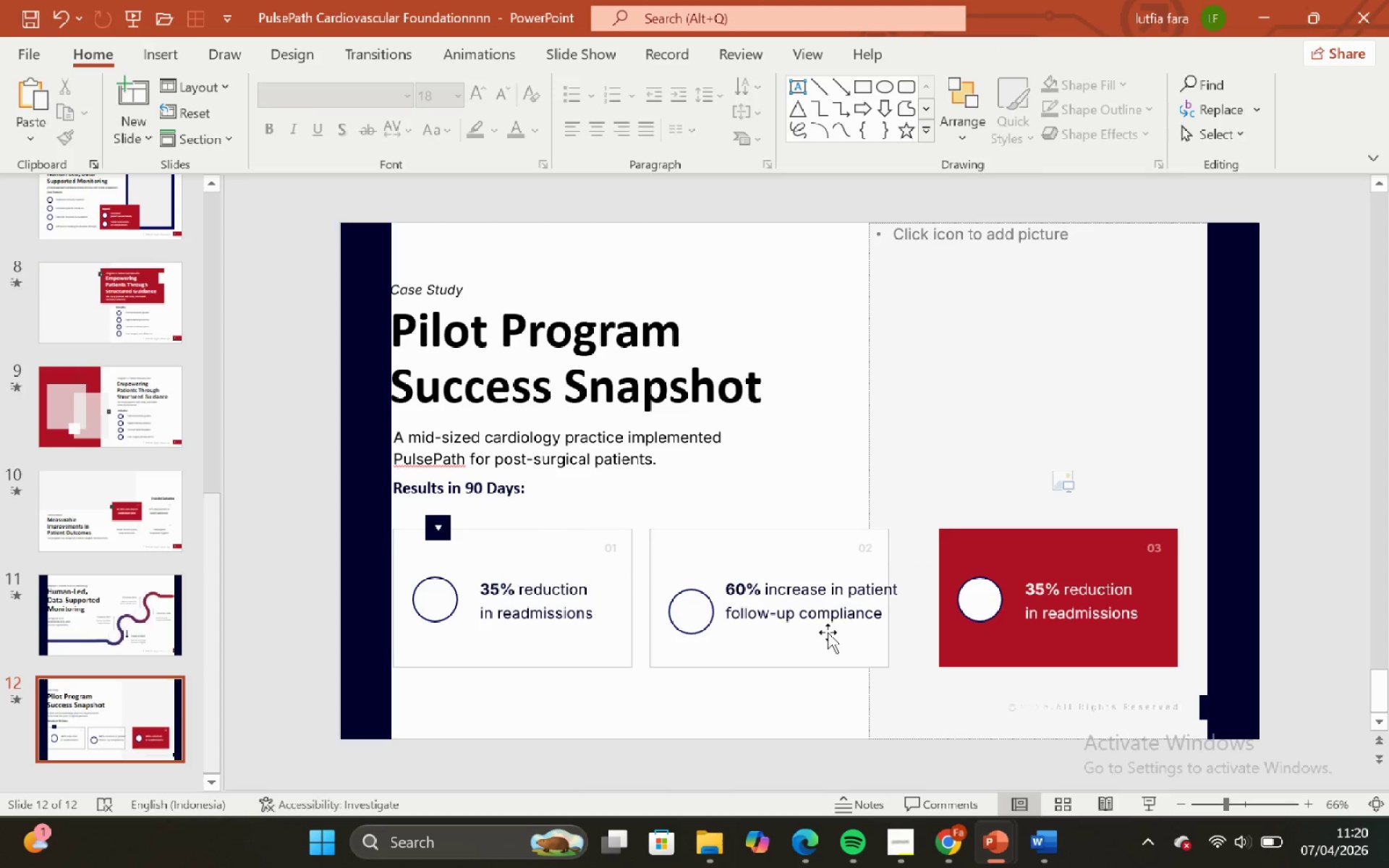 
key(Control+Z)
 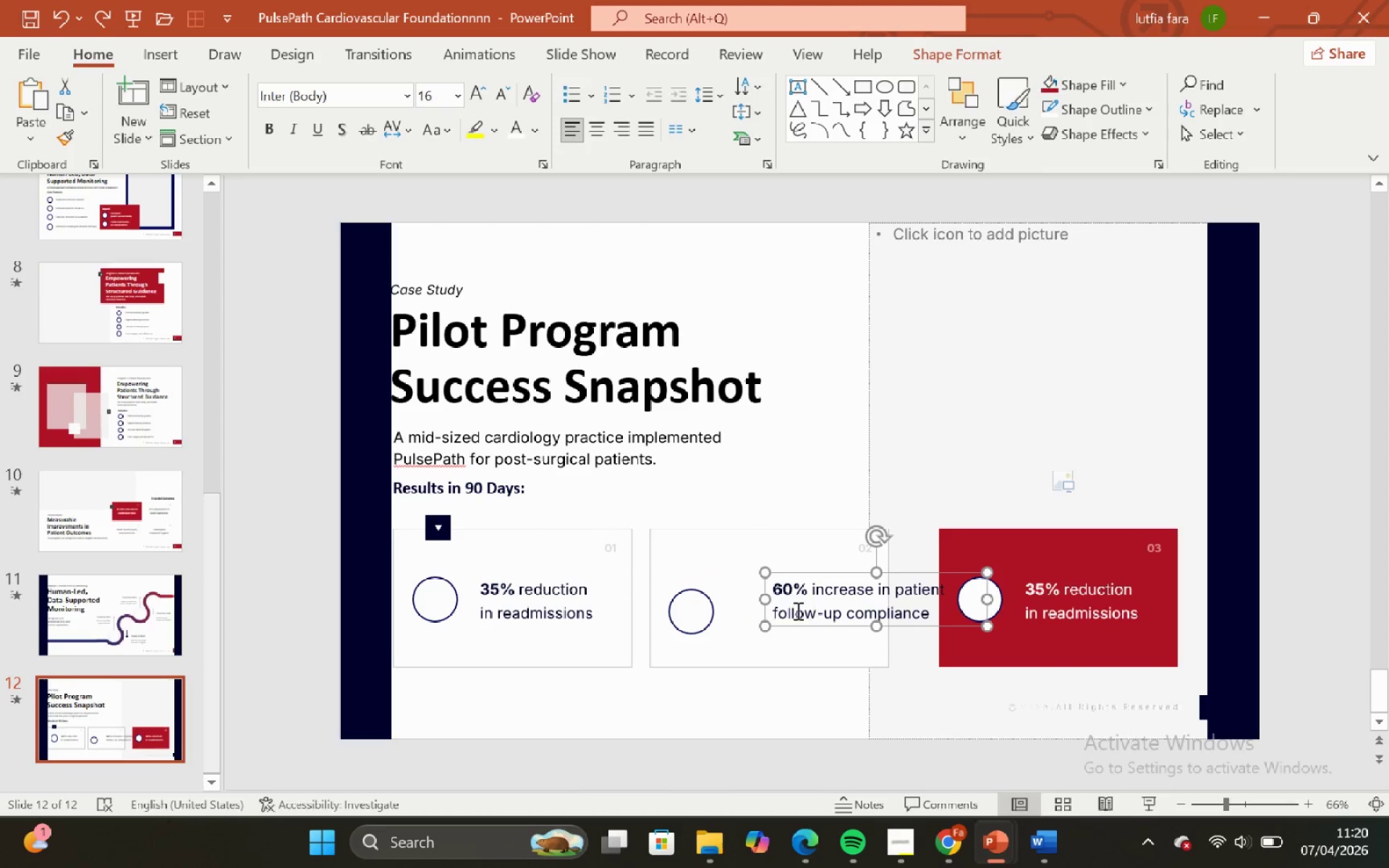 
hold_key(key=ShiftLeft, duration=3.83)
left_click([686, 602])
 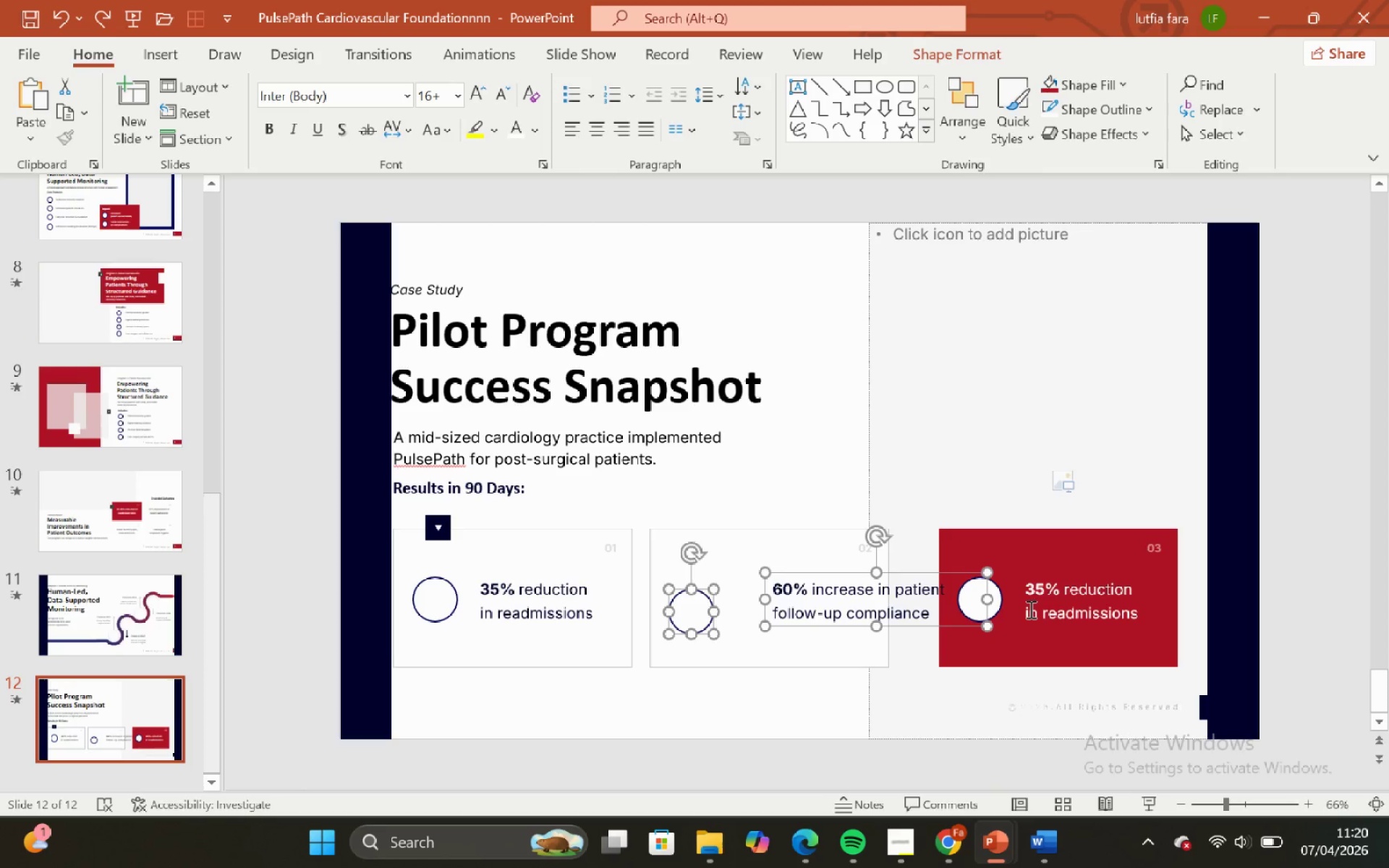 
left_click([1029, 609])
 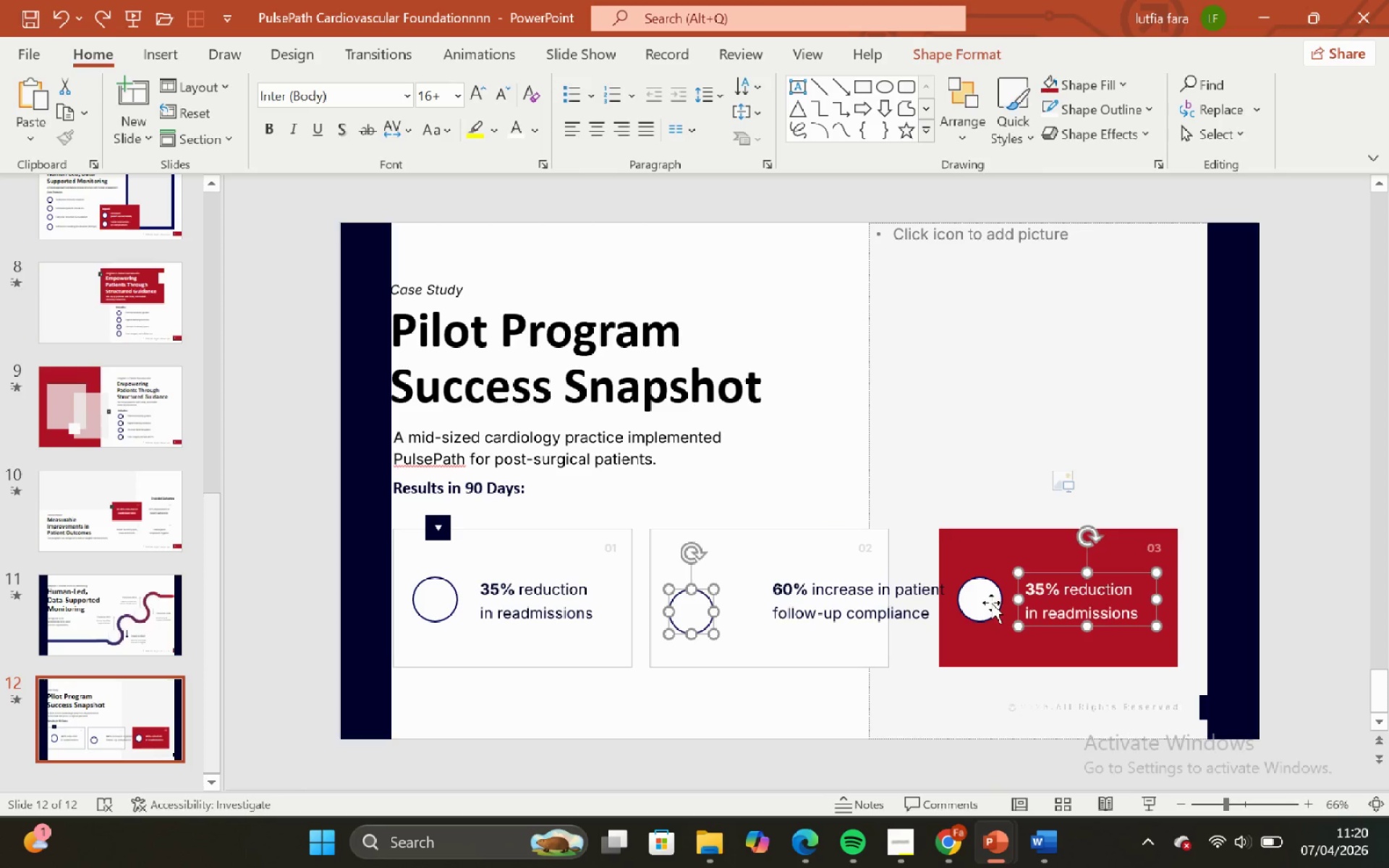 
double_click([991, 603])
 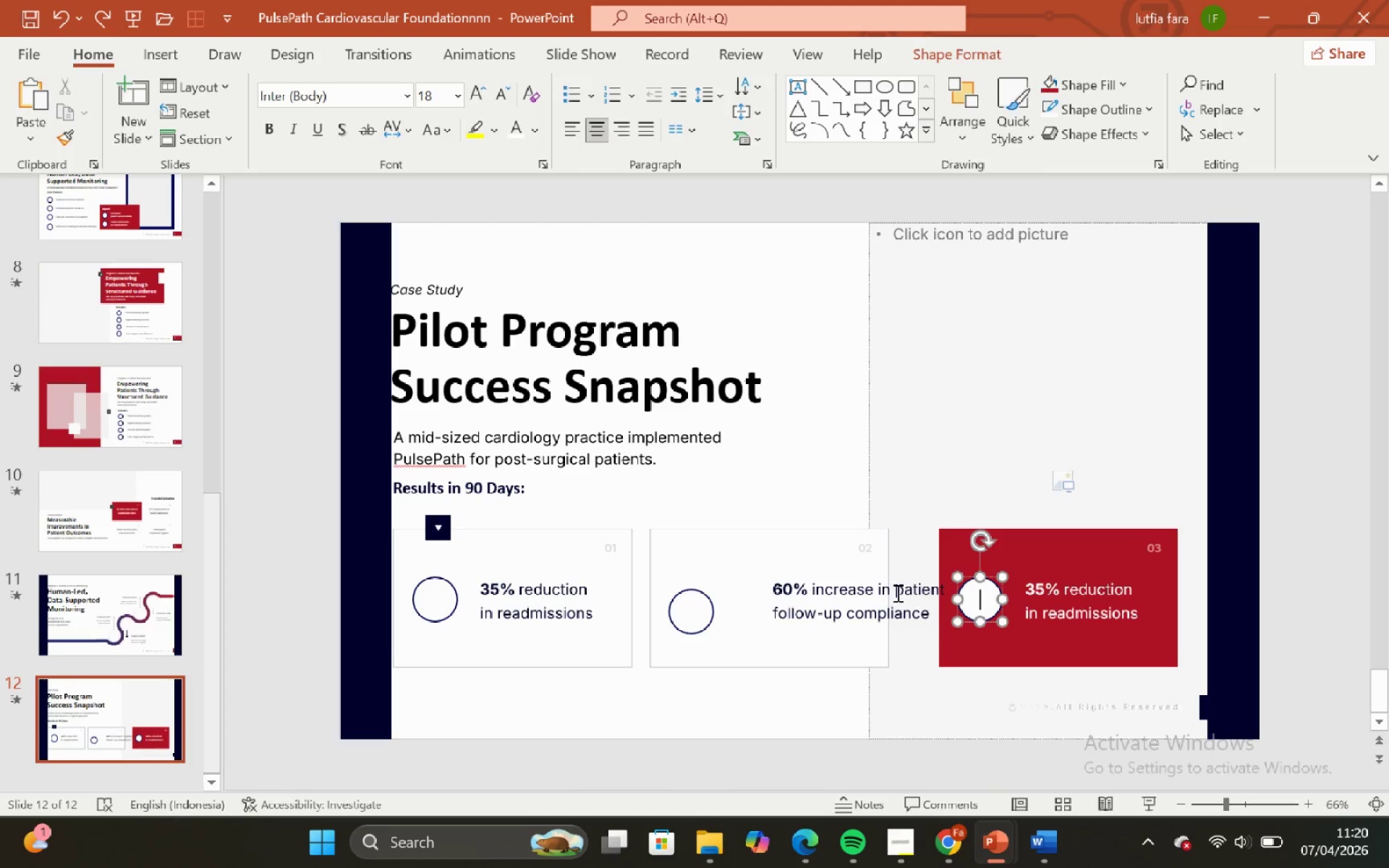 
left_click([892, 592])
 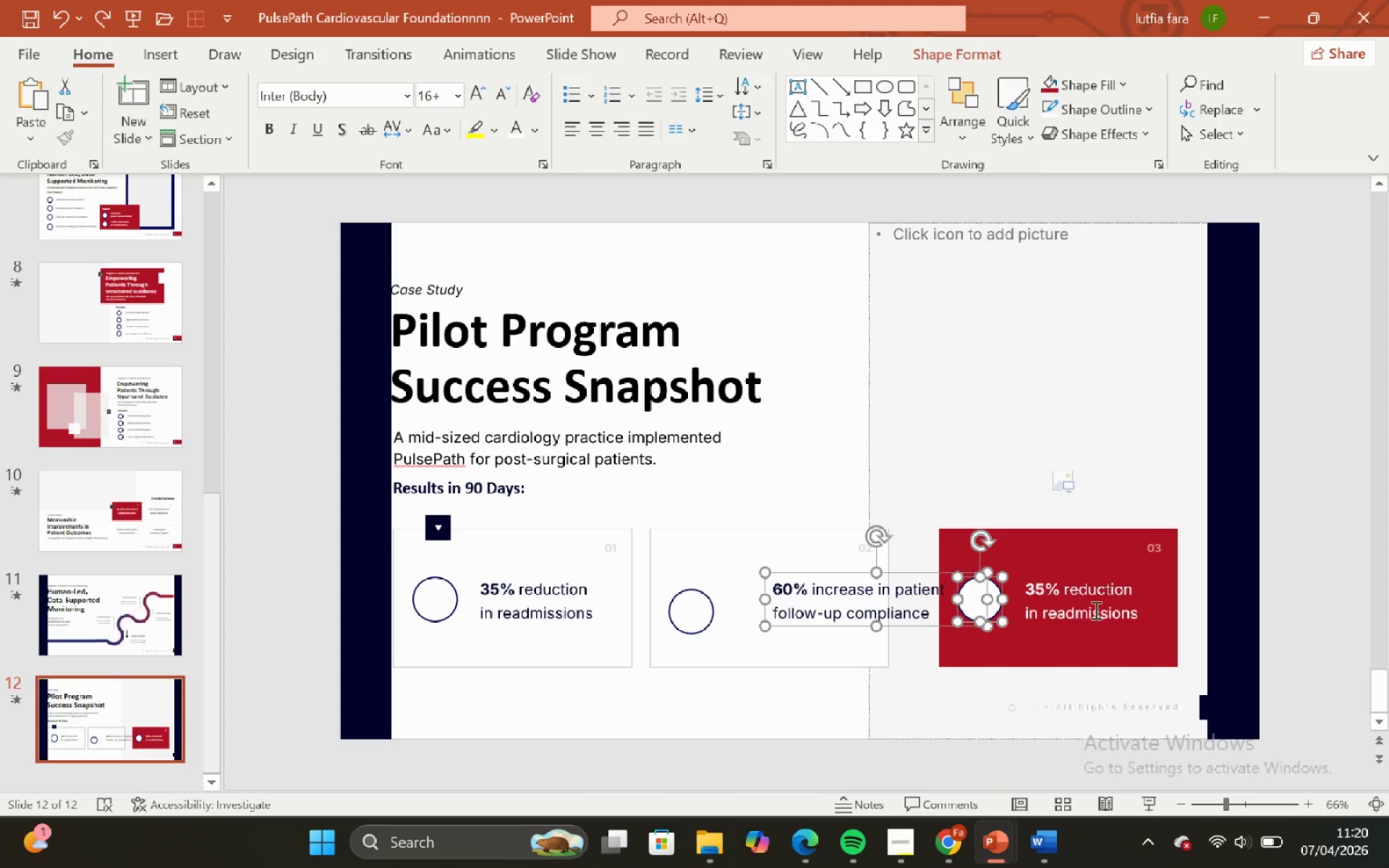 
left_click([1095, 610])
 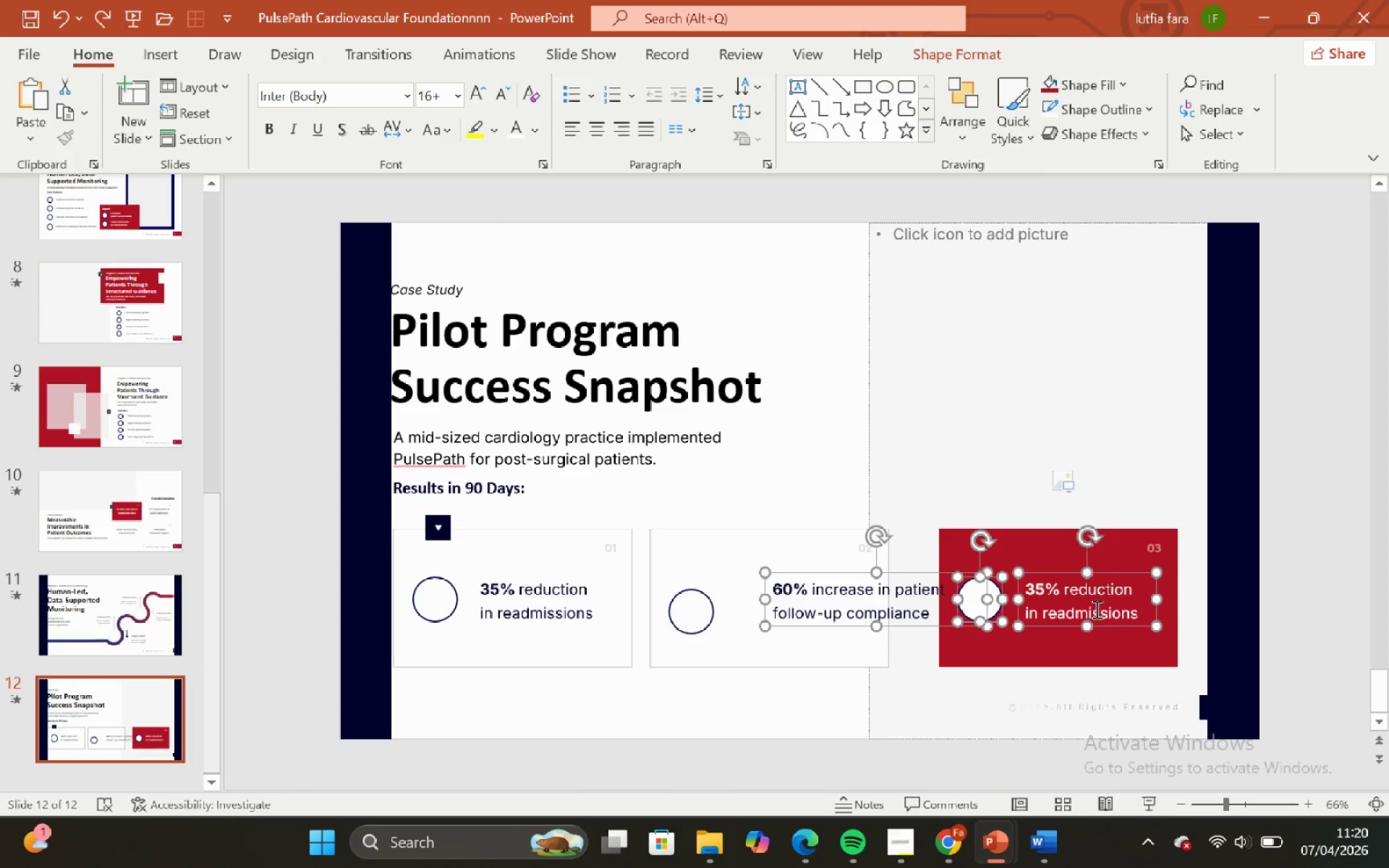 
key(Backspace)
 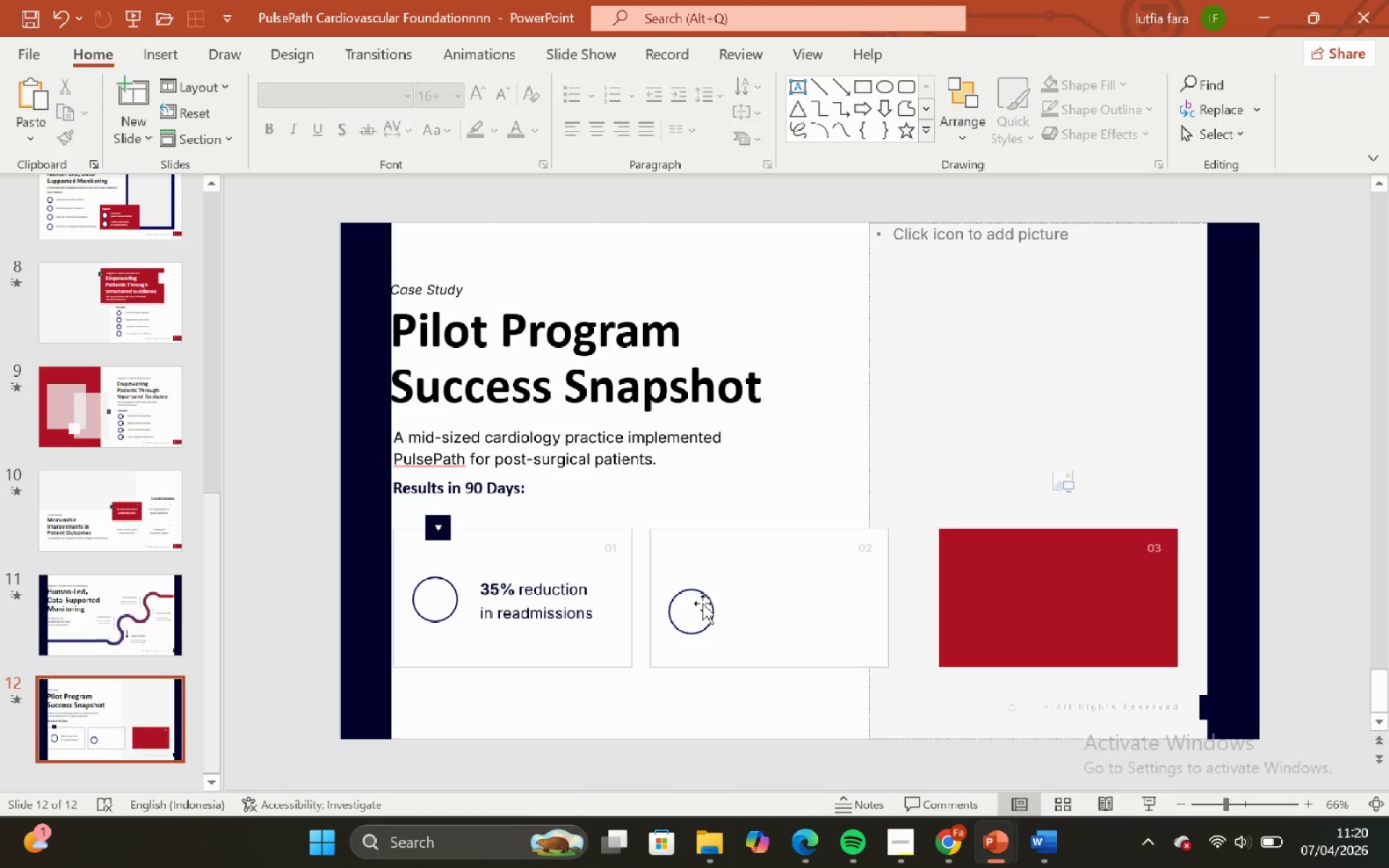 
left_click([702, 603])
 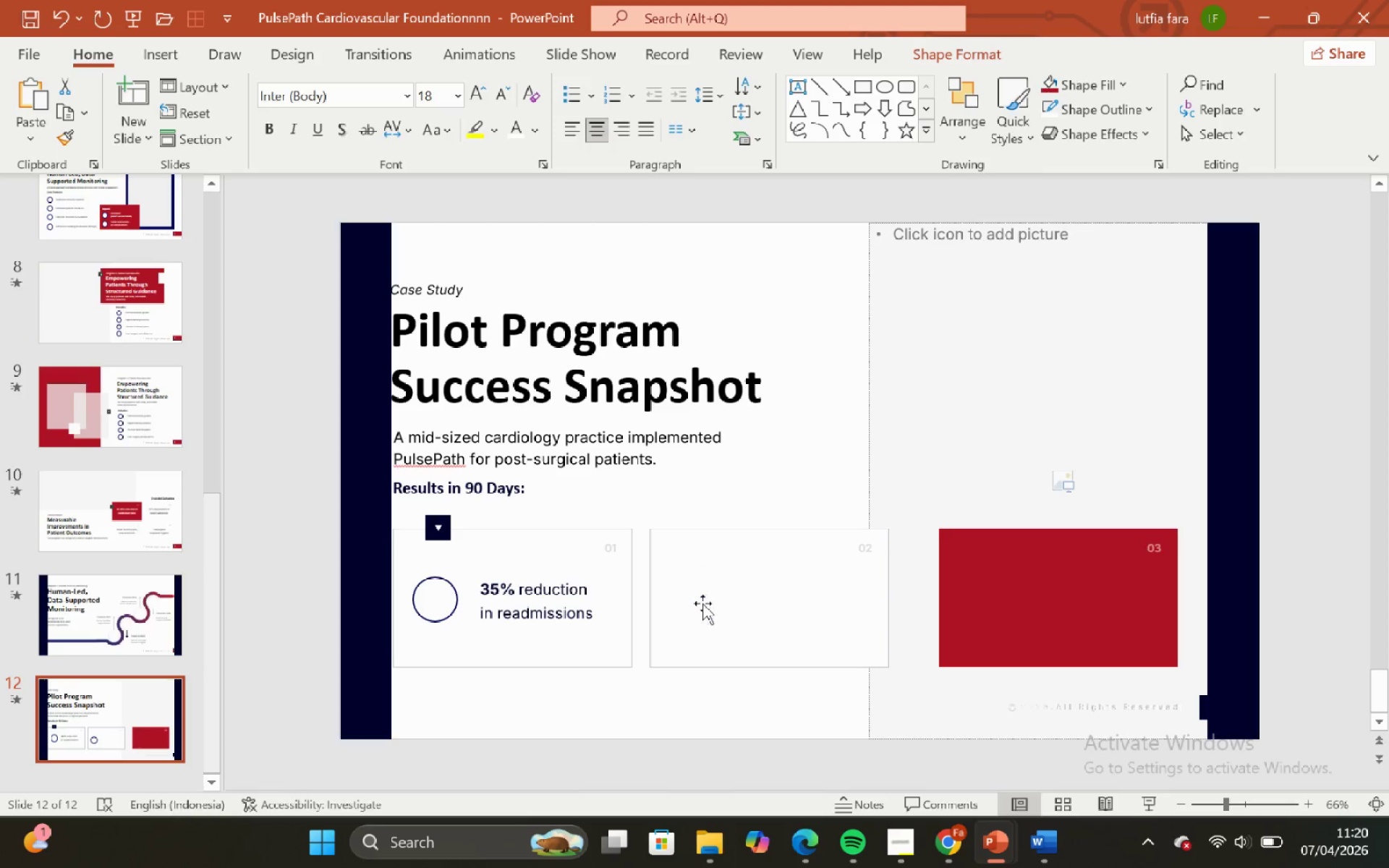 
key(Backspace)
 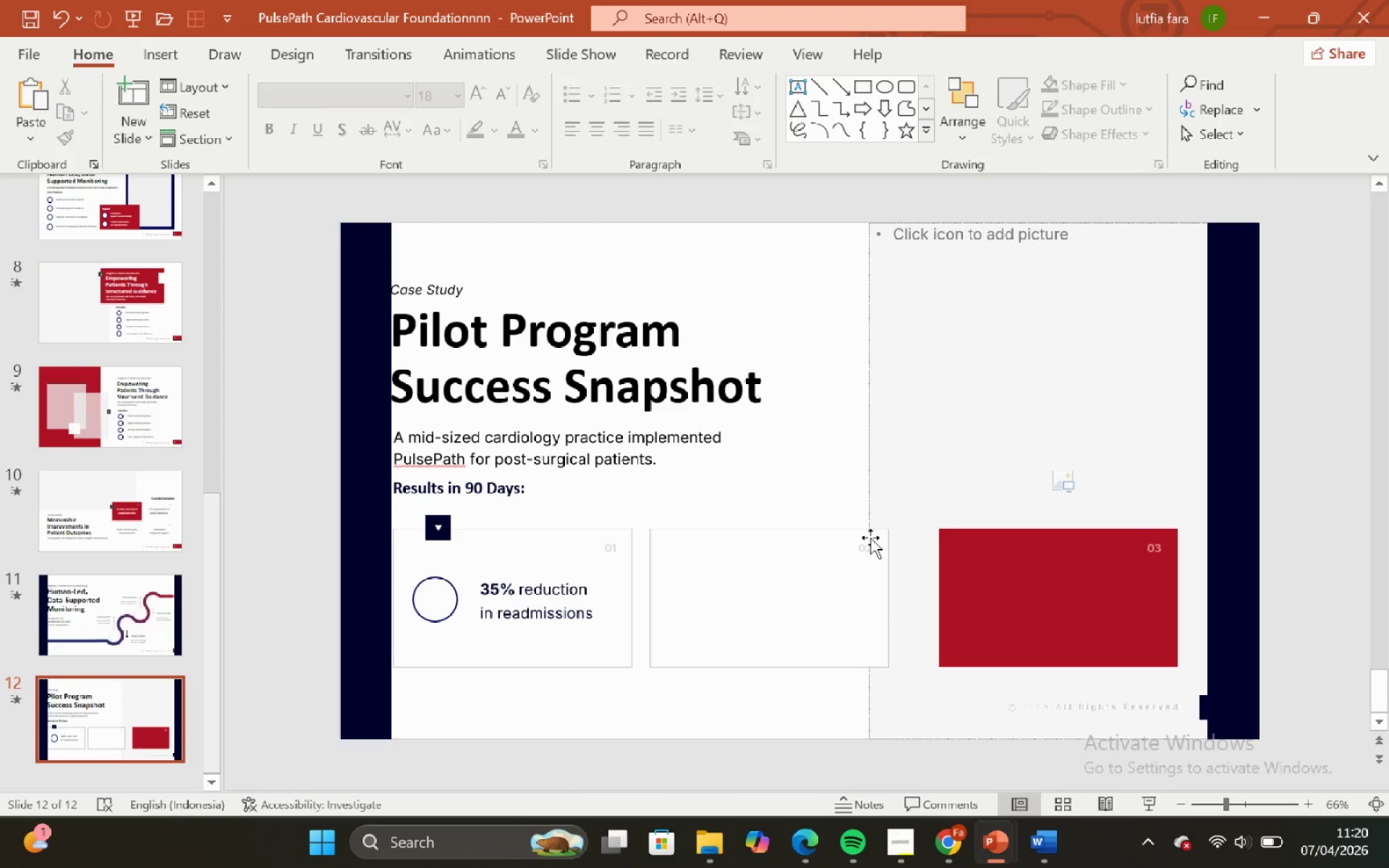 
left_click([870, 540])
 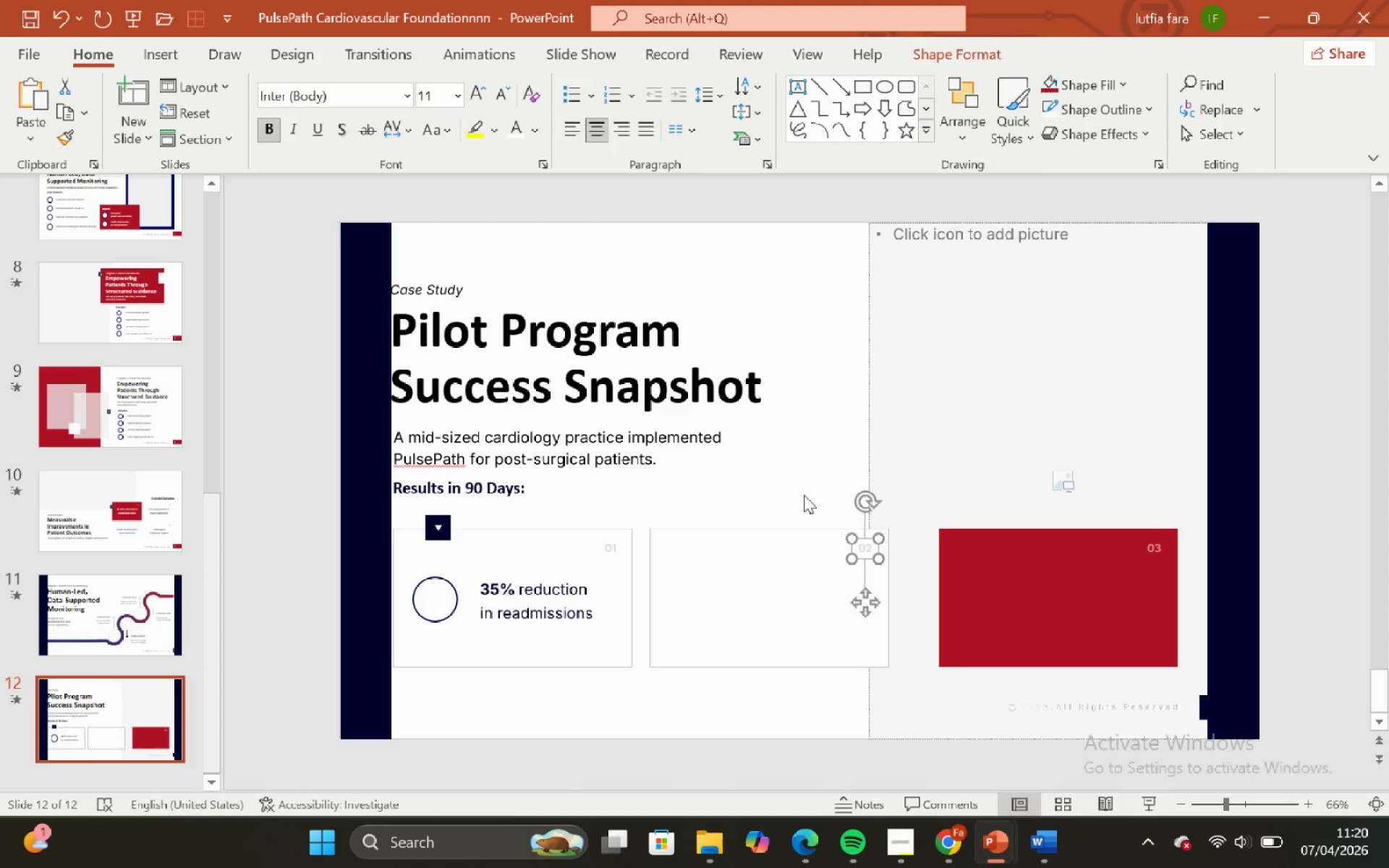 
left_click([804, 495])
 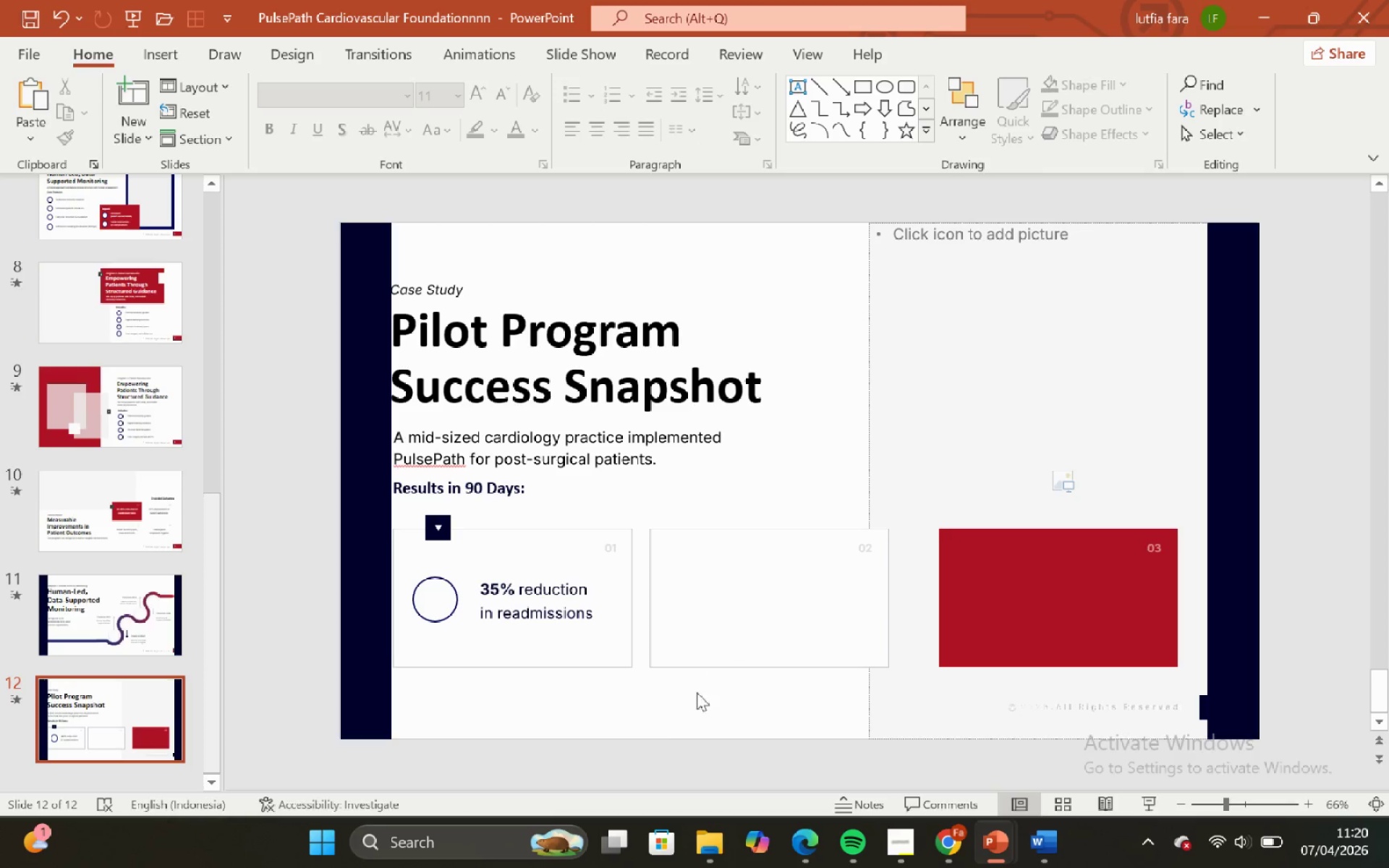 
left_click_drag(start_coordinate=[623, 720], to_coordinate=[1277, 465])
 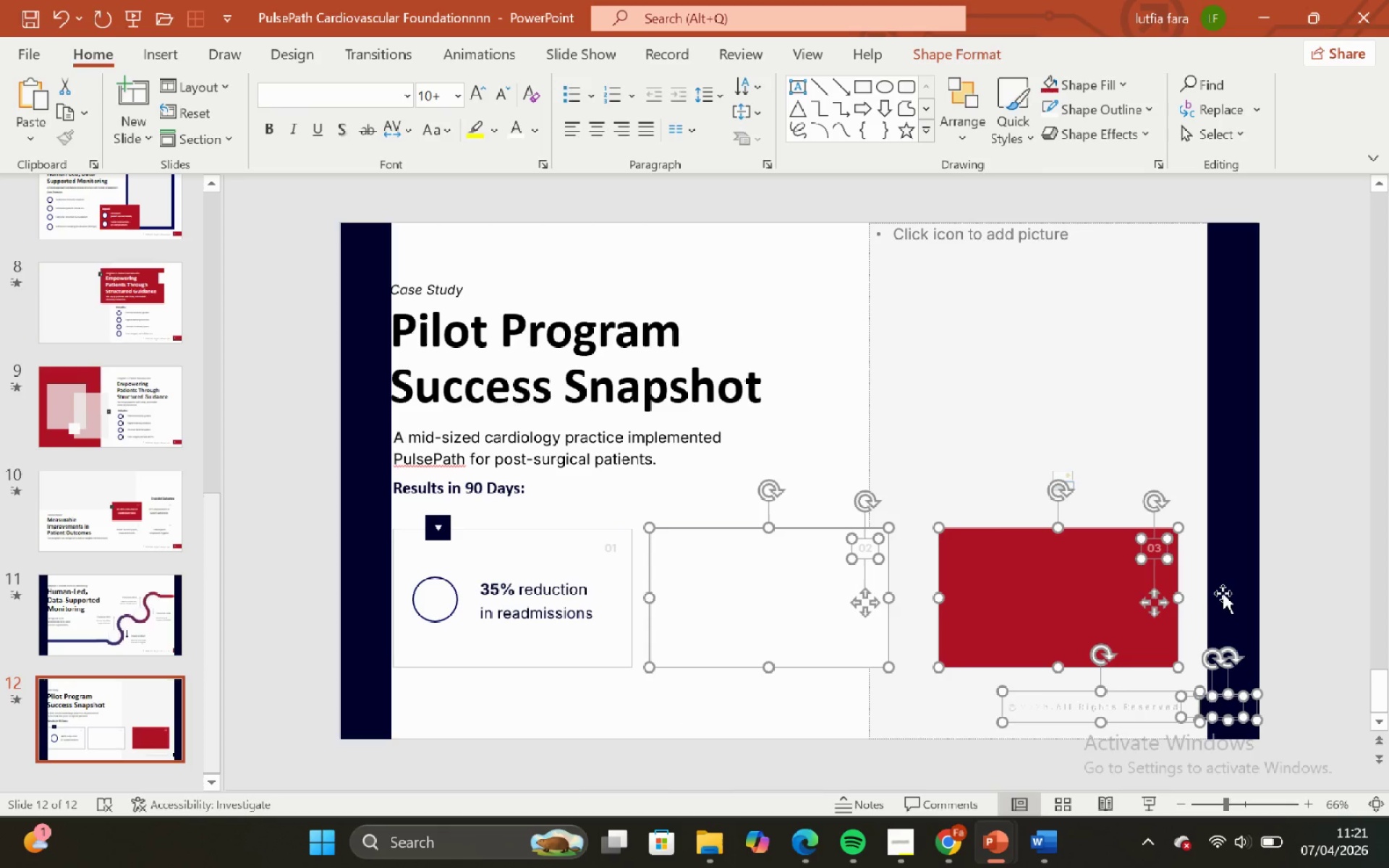 
key(Backspace)
 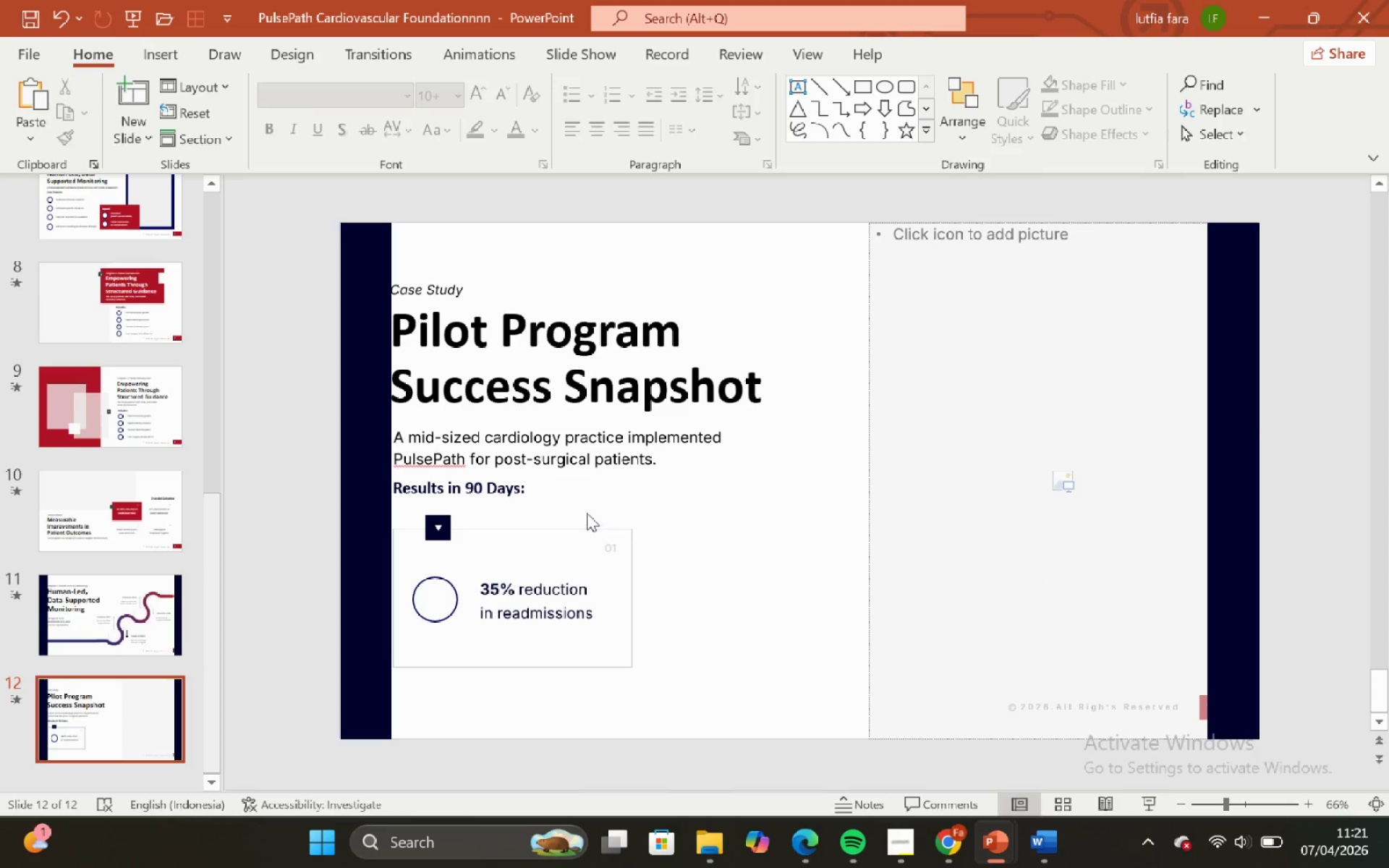 
left_click([569, 532])
 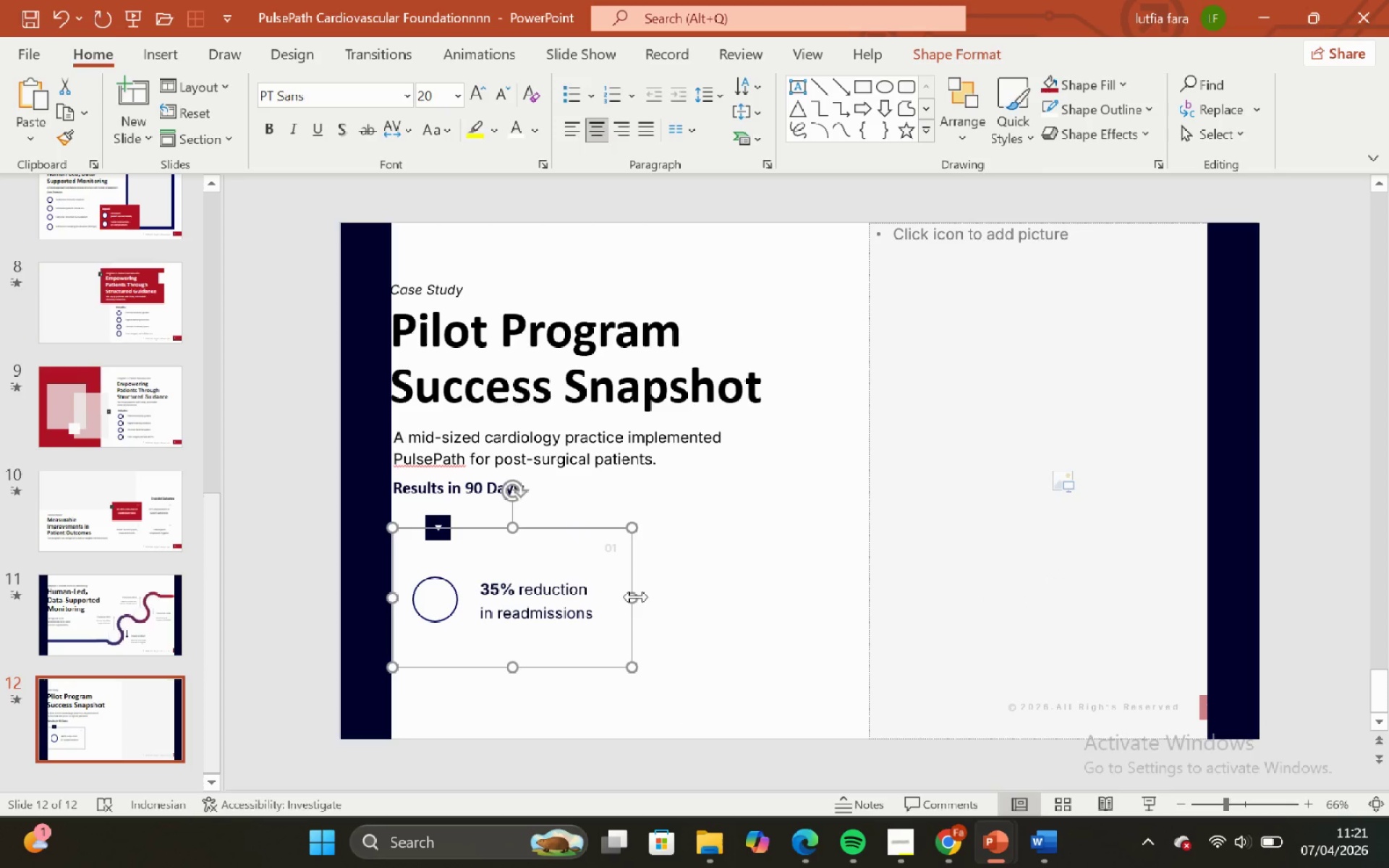 
left_click_drag(start_coordinate=[636, 597], to_coordinate=[674, 582])
 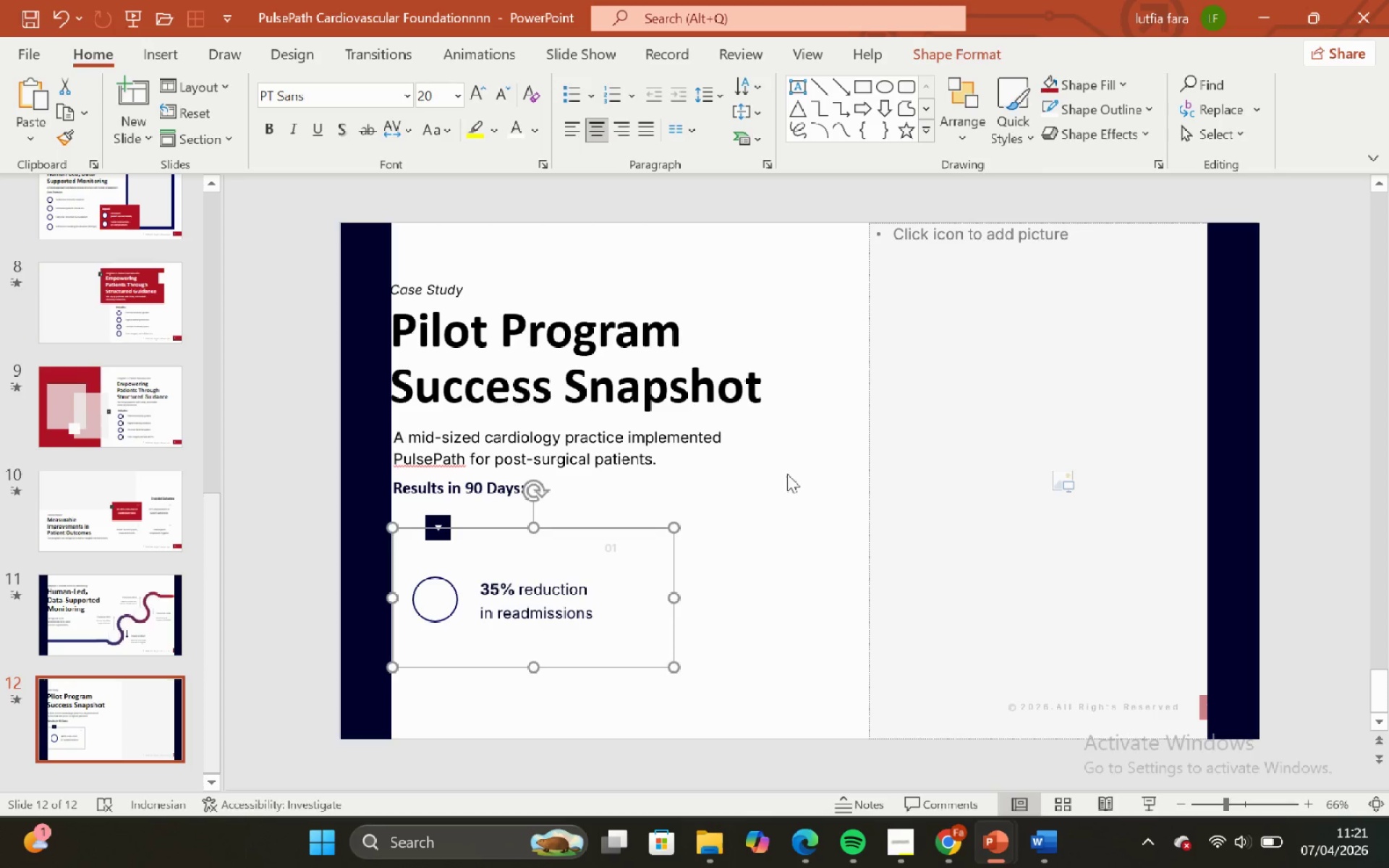 
left_click([787, 474])
 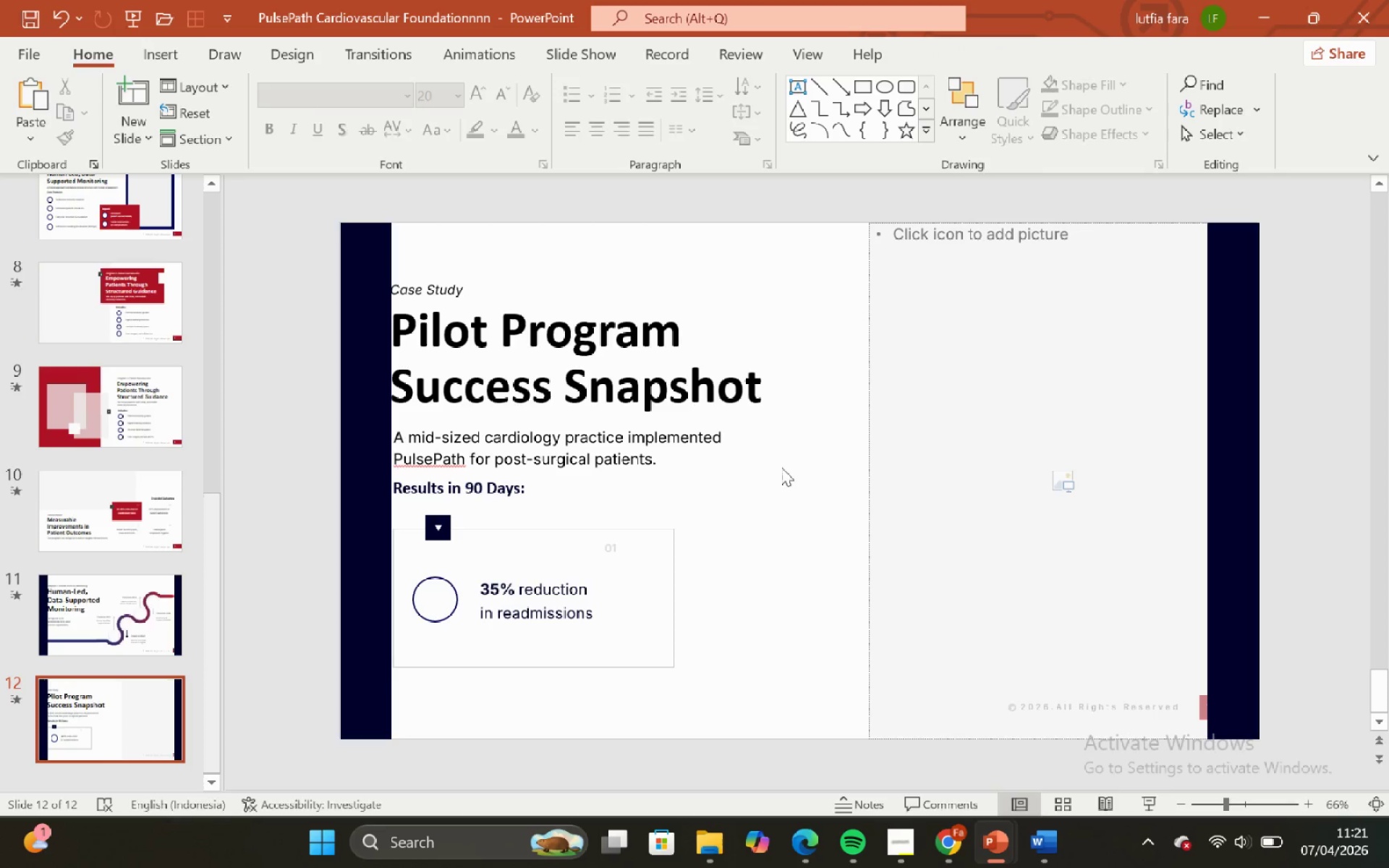 
left_click_drag(start_coordinate=[781, 467], to_coordinate=[591, 593])
 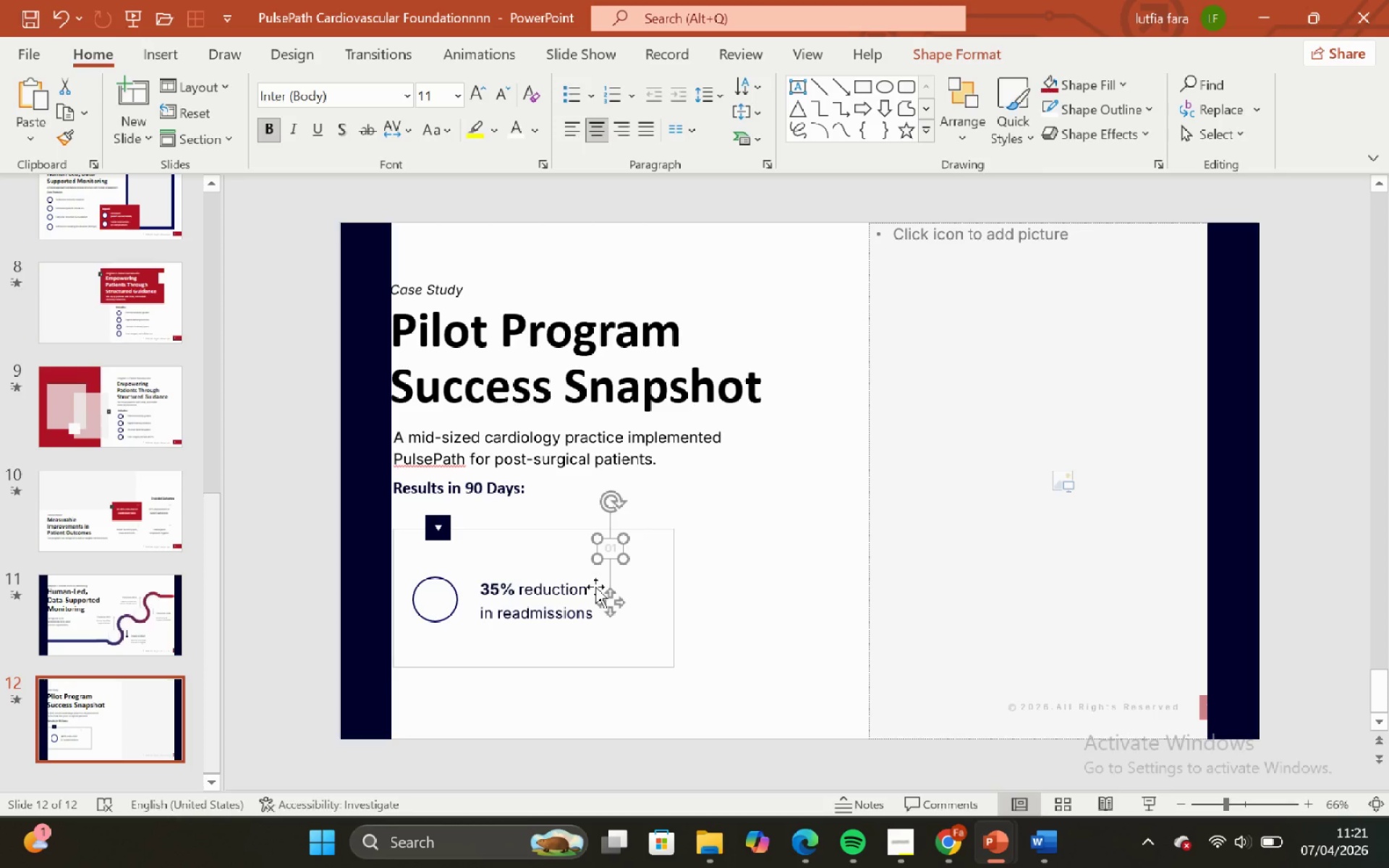 
hold_key(key=ArrowRight, duration=0.92)
 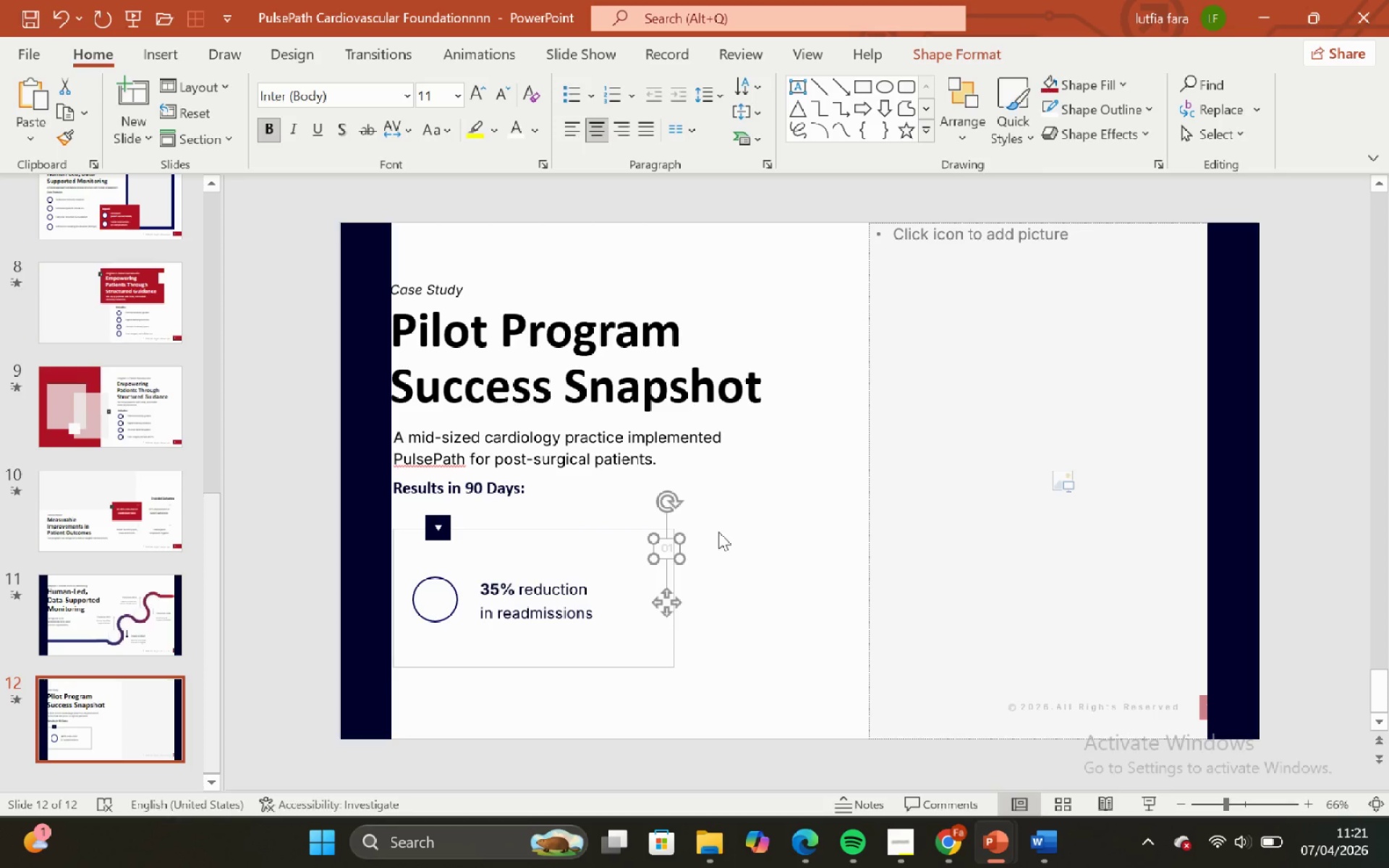 
hold_key(key=ArrowLeft, duration=0.64)
 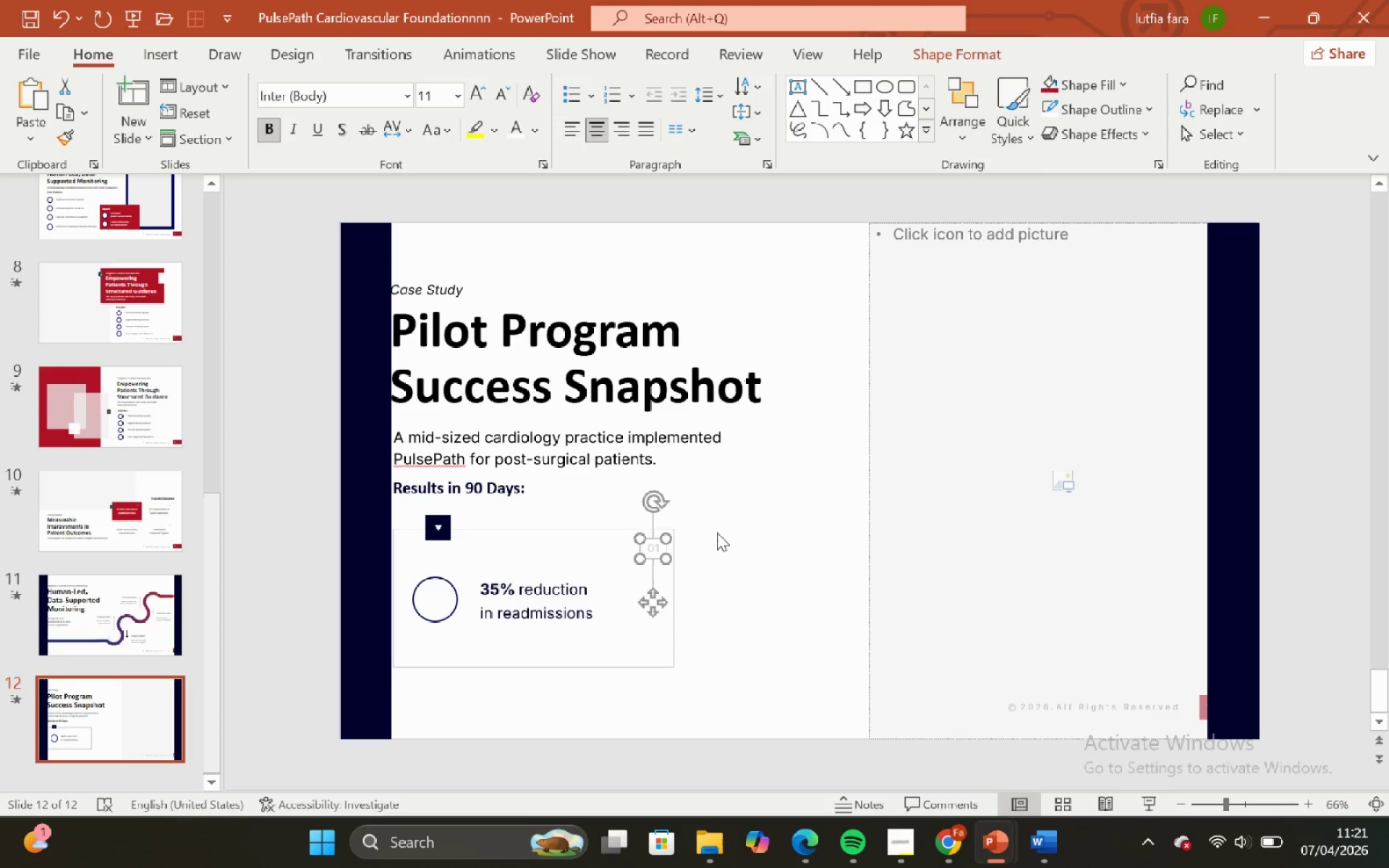 
key(ArrowLeft)
 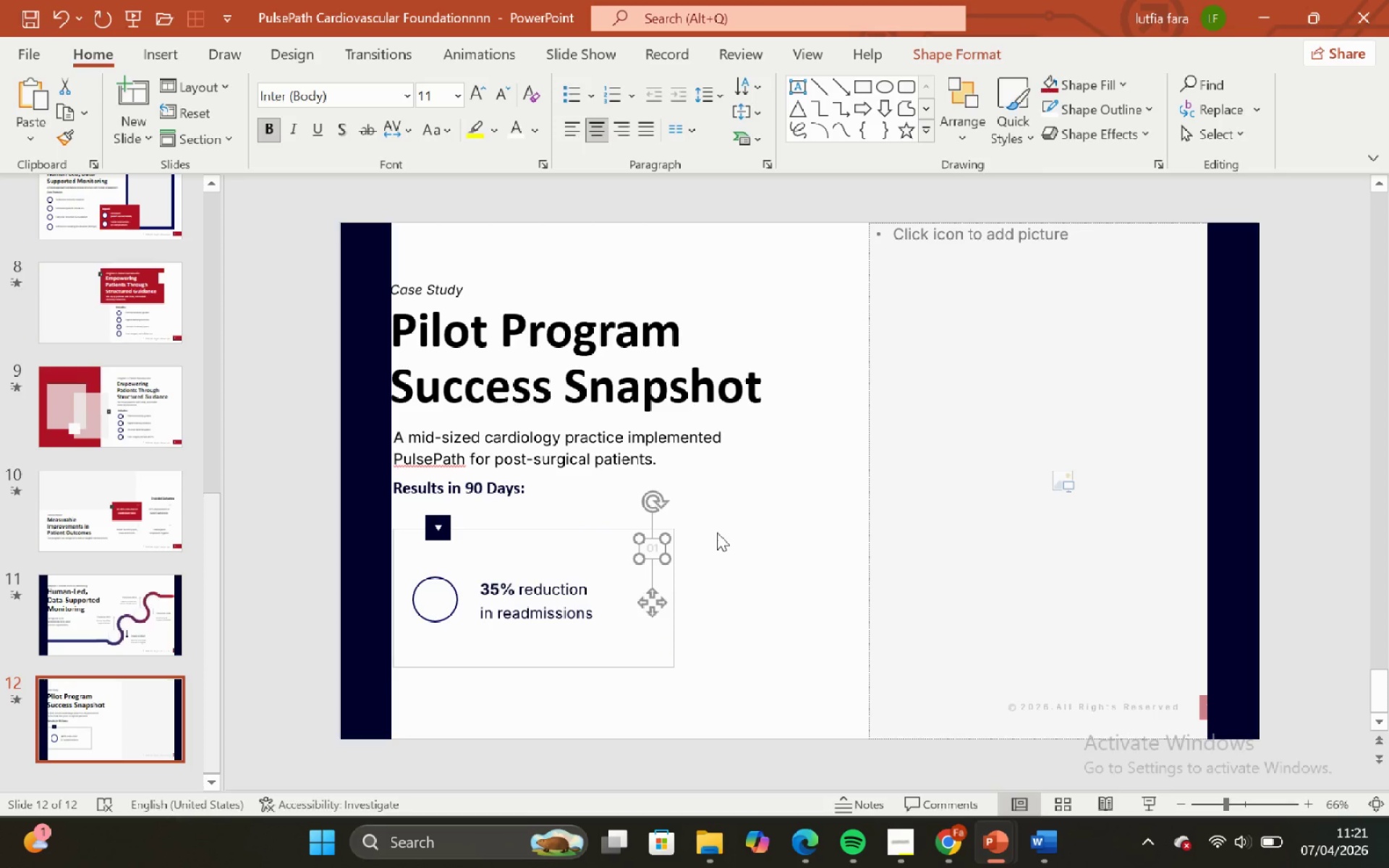 
key(ArrowLeft)
 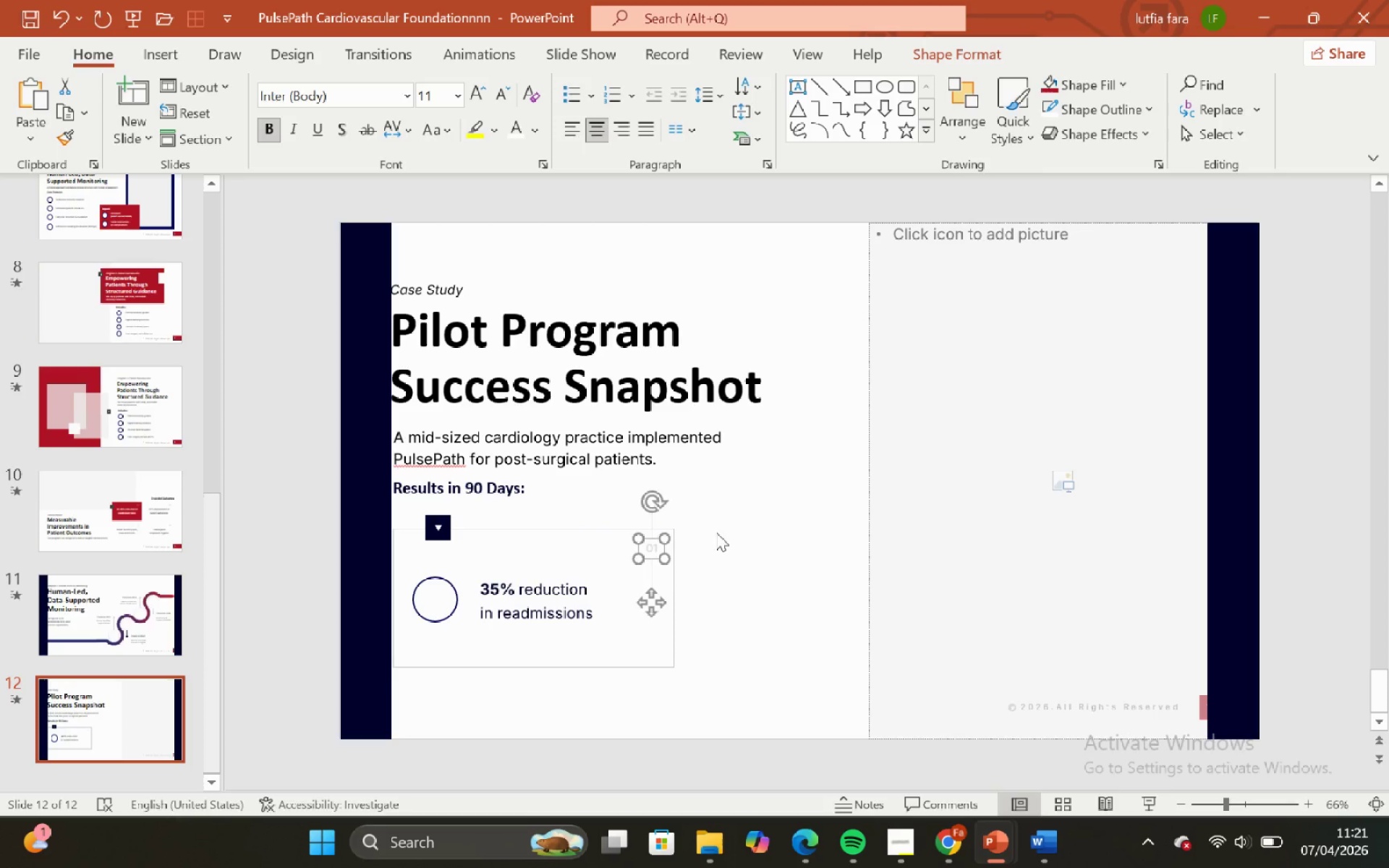 
key(ArrowLeft)
 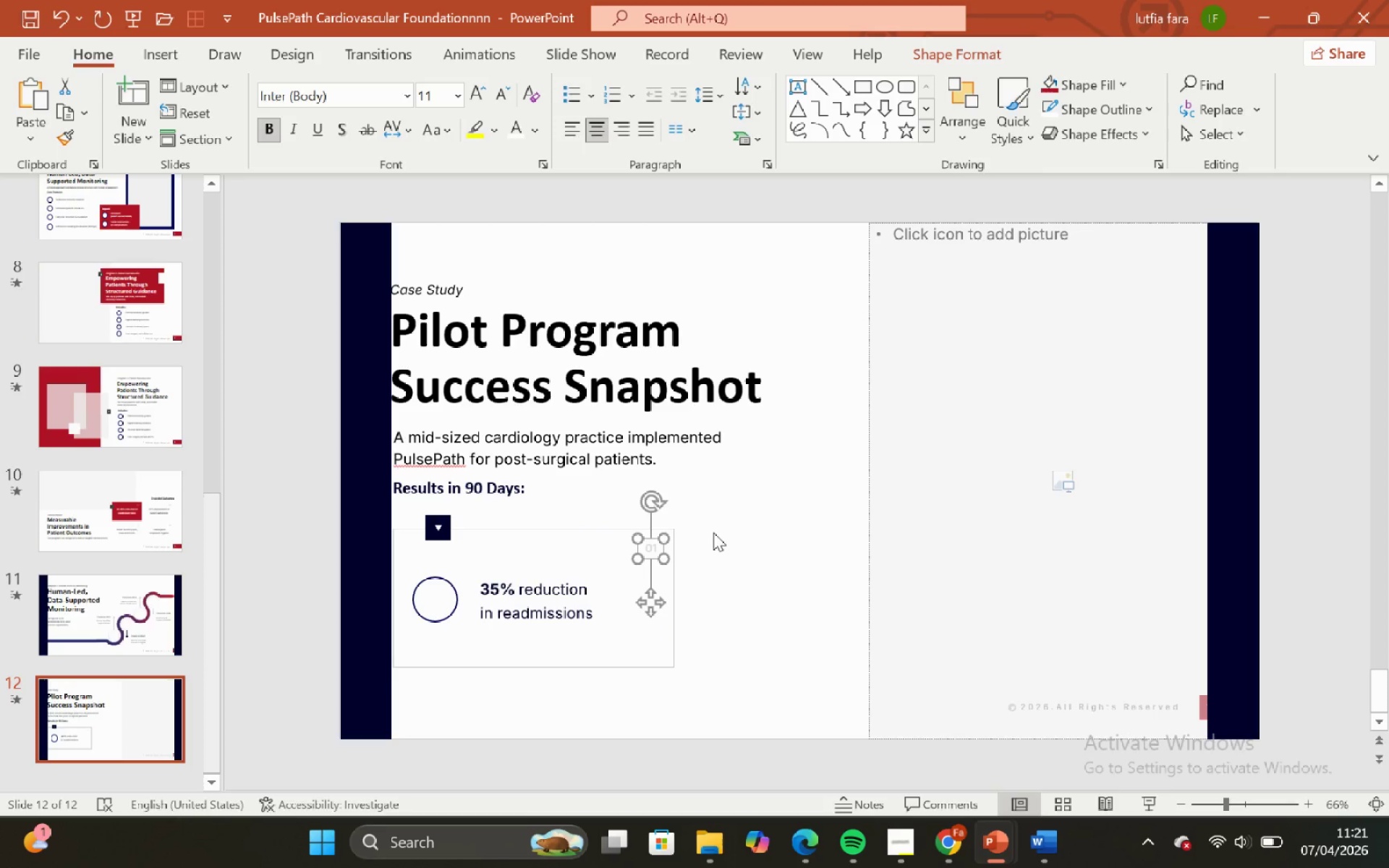 
key(ArrowLeft)
 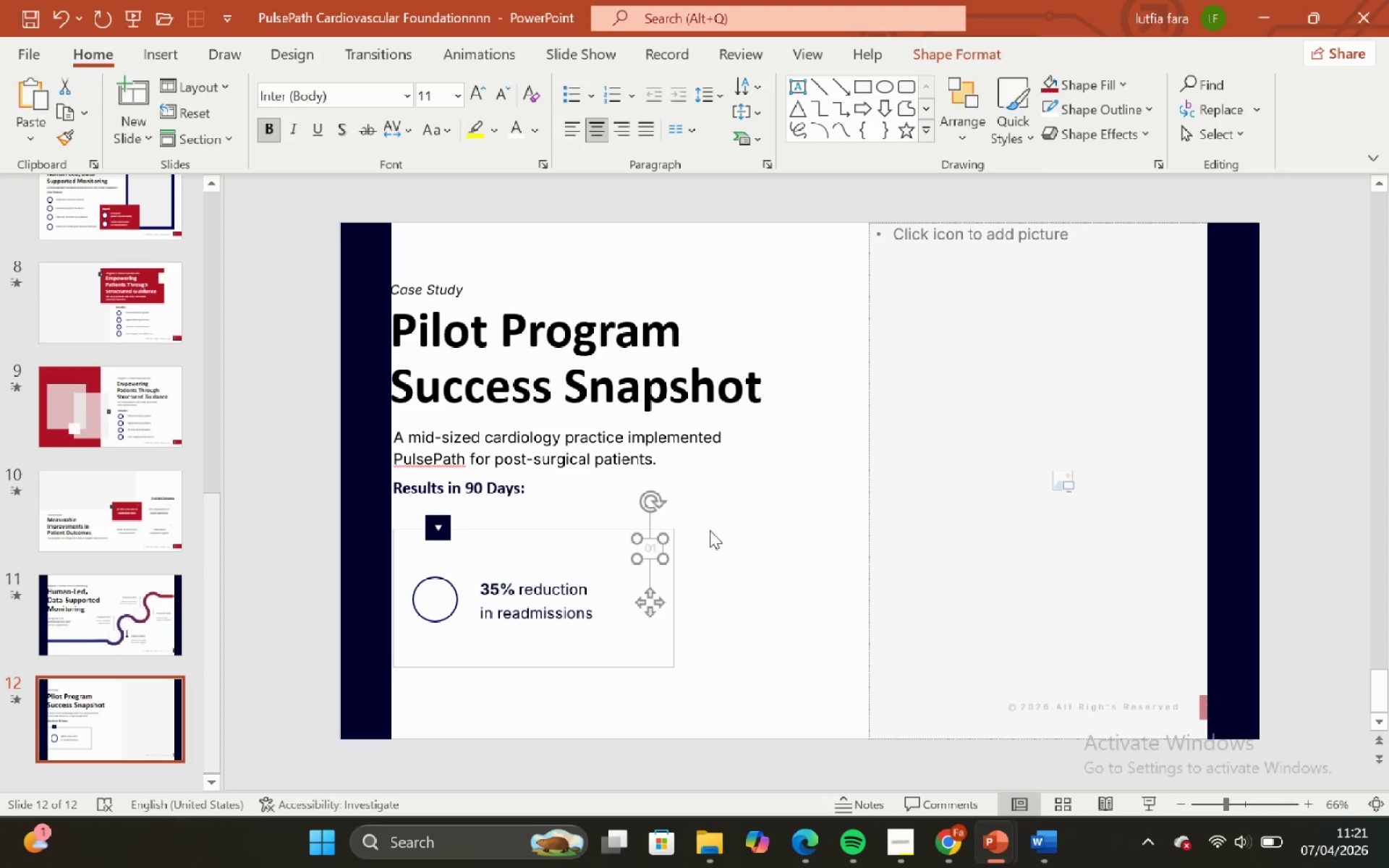 
left_click([710, 530])
 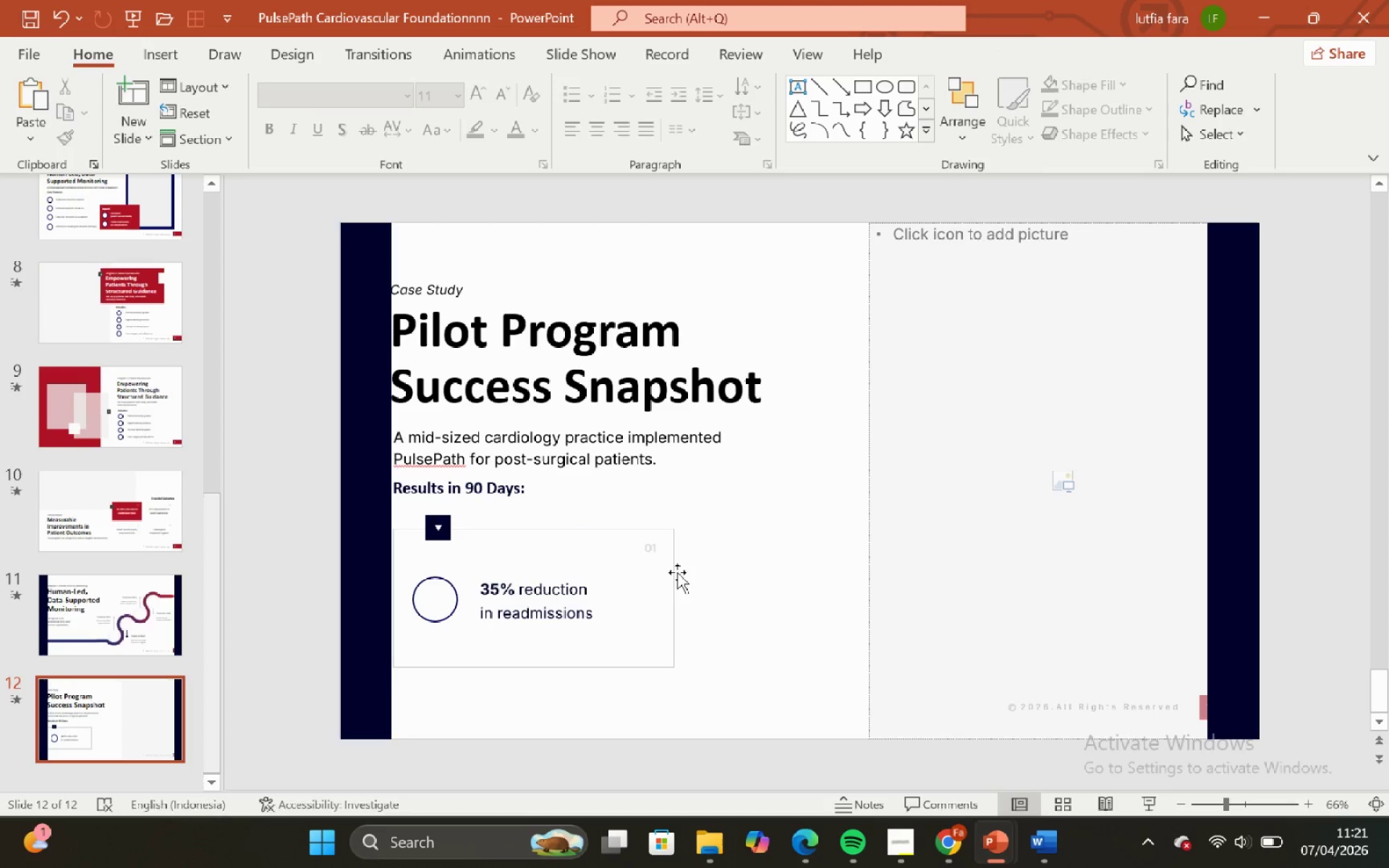 
left_click([677, 572])
 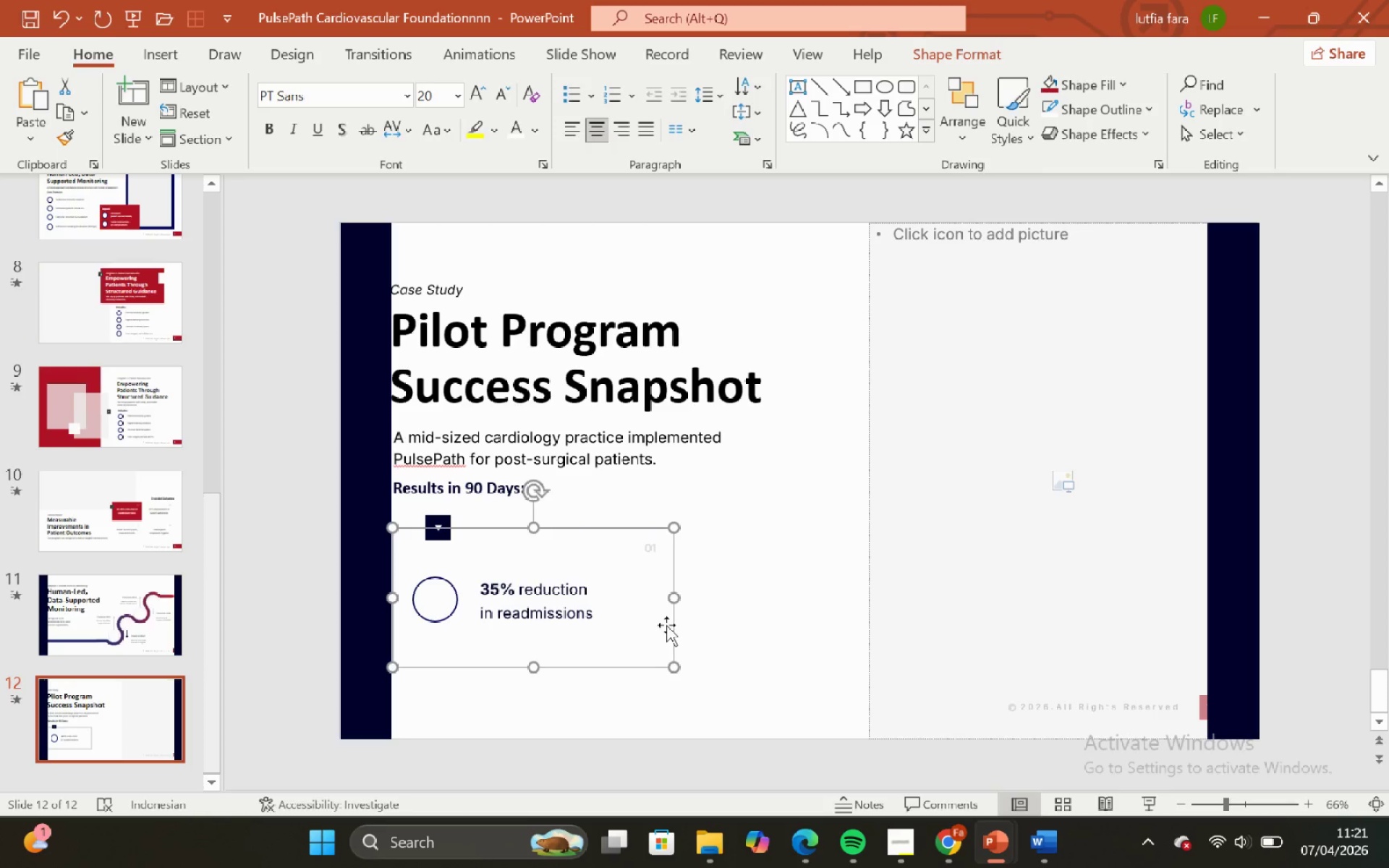 
hold_key(key=ControlLeft, duration=2.91)
left_click_drag(start_coordinate=[666, 625], to_coordinate=[964, 598])
 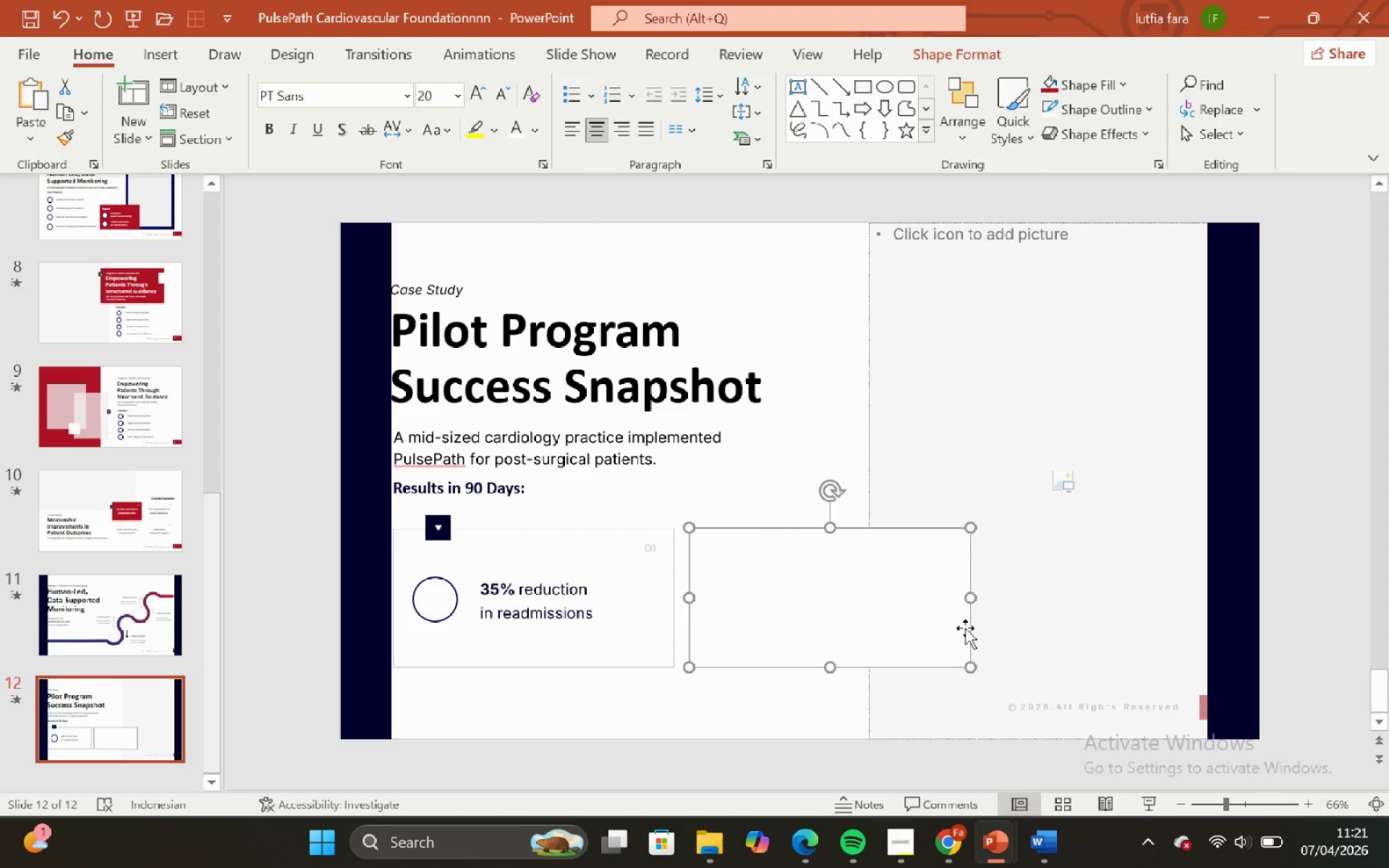 
hold_key(key=ShiftLeft, duration=2.83)
 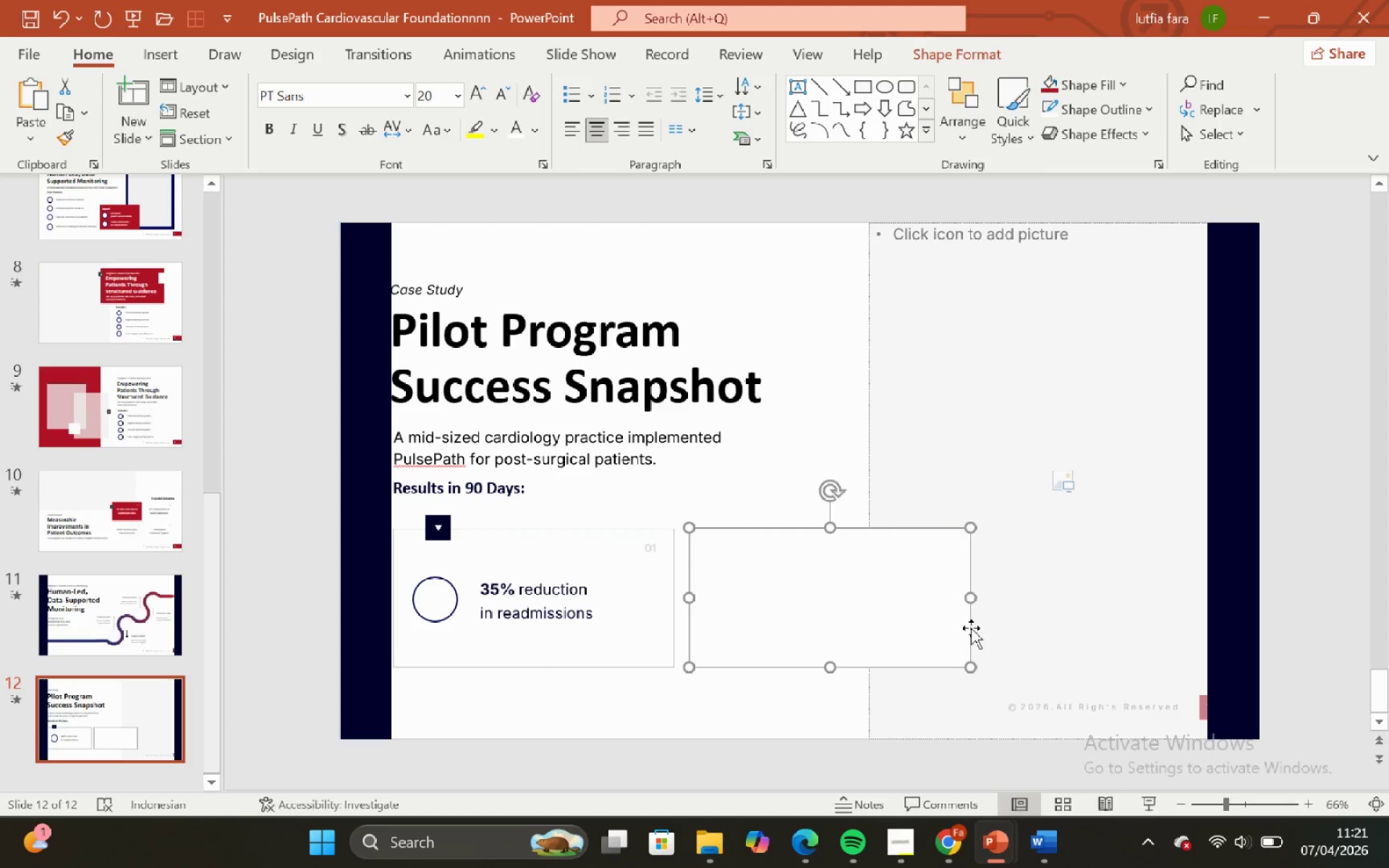 
hold_key(key=ControlLeft, duration=1.28)
hold_key(key=ShiftLeft, duration=1.28)
left_click_drag(start_coordinate=[971, 628], to_coordinate=[1208, 596])
 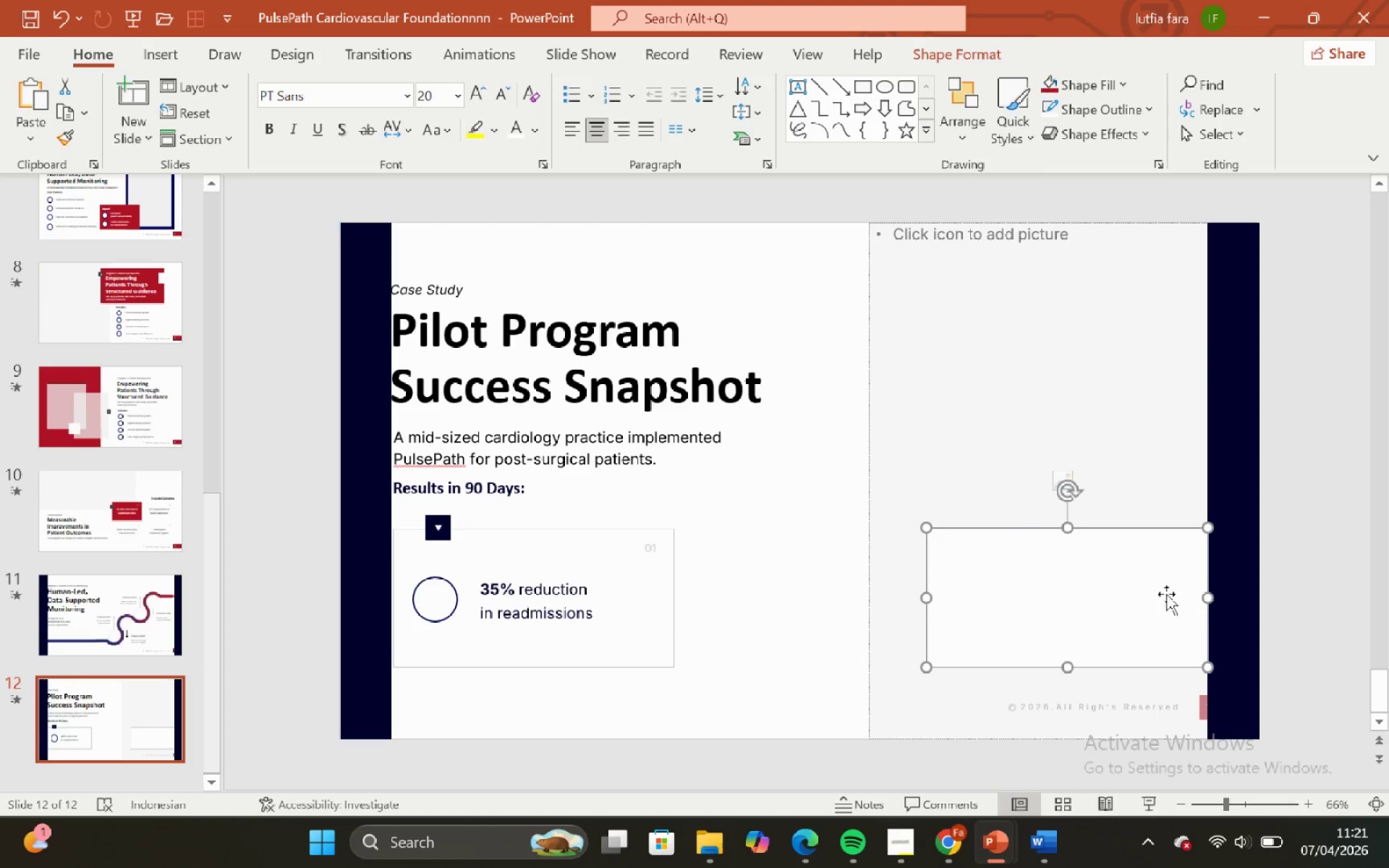 
key(Backspace)
 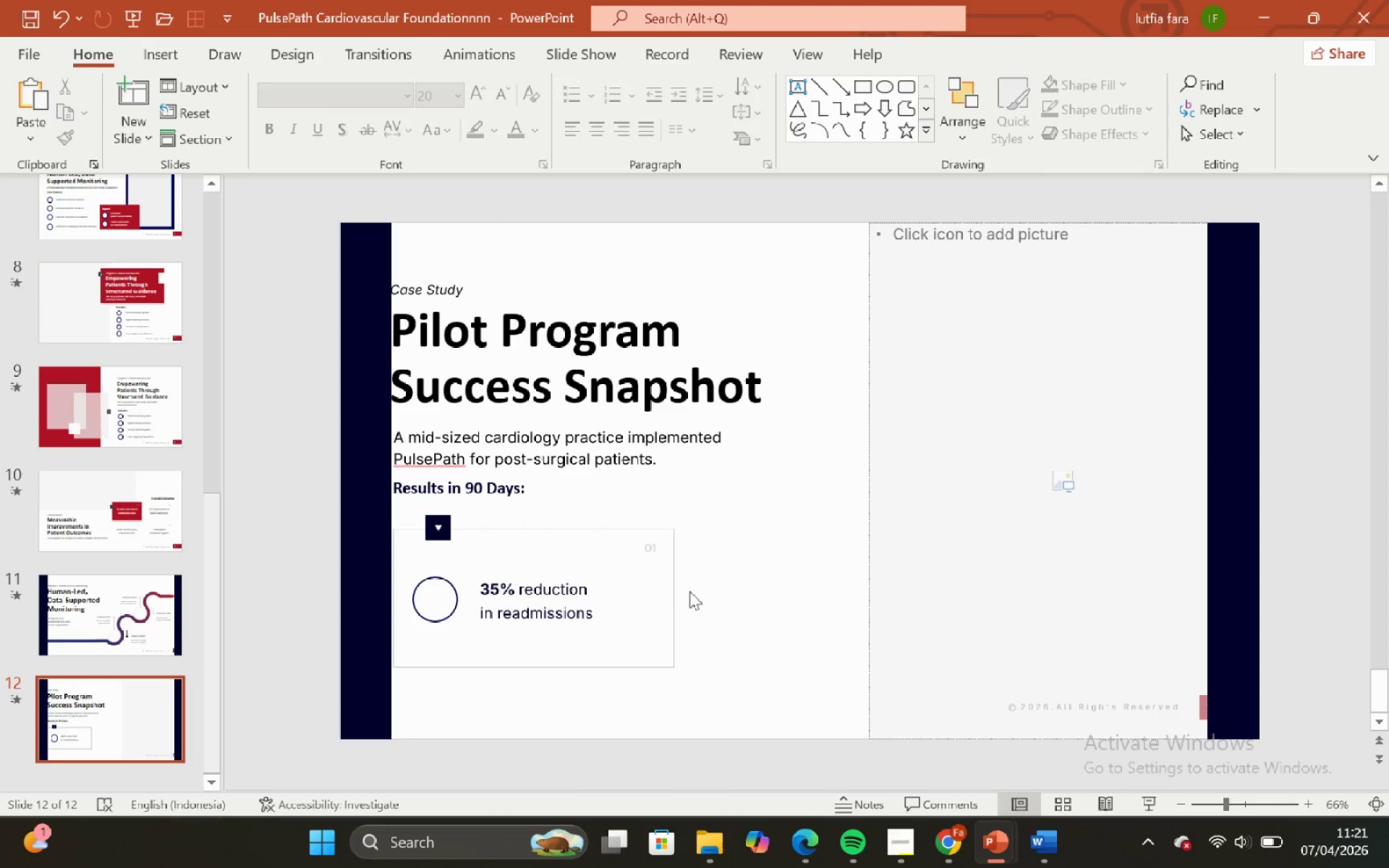 
left_click([660, 590])
 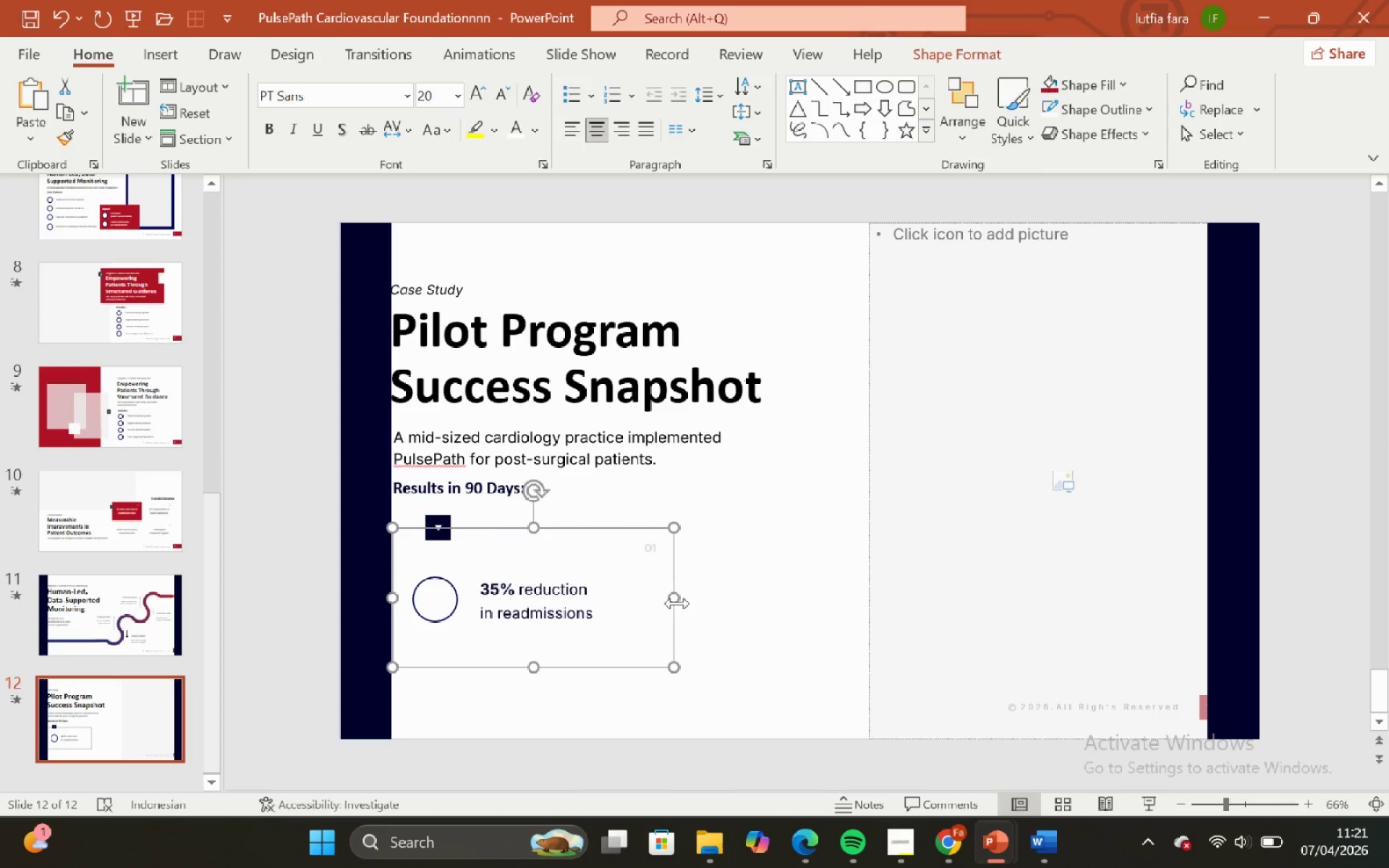 
left_click_drag(start_coordinate=[677, 603], to_coordinate=[638, 574])
 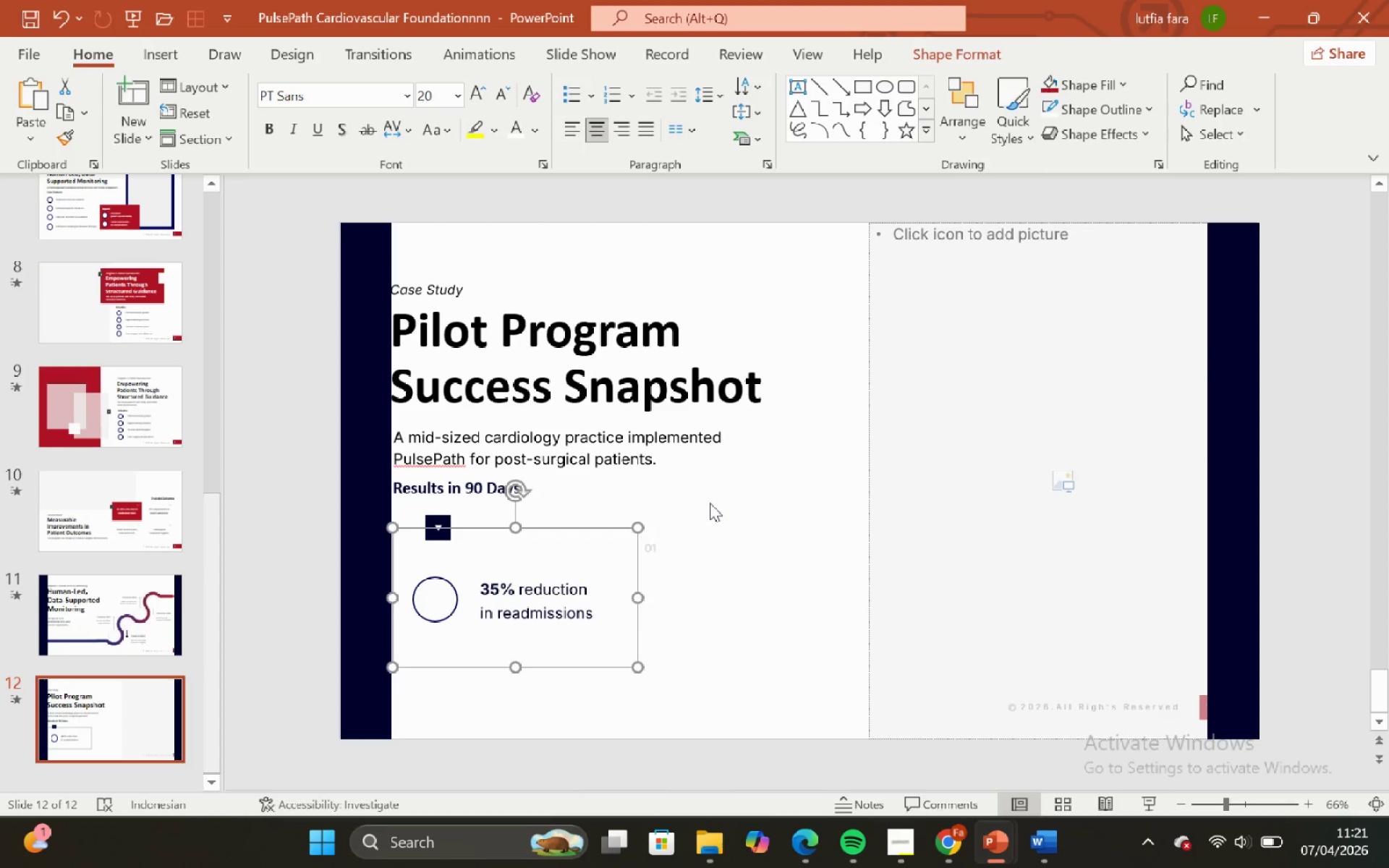 
left_click([710, 503])
 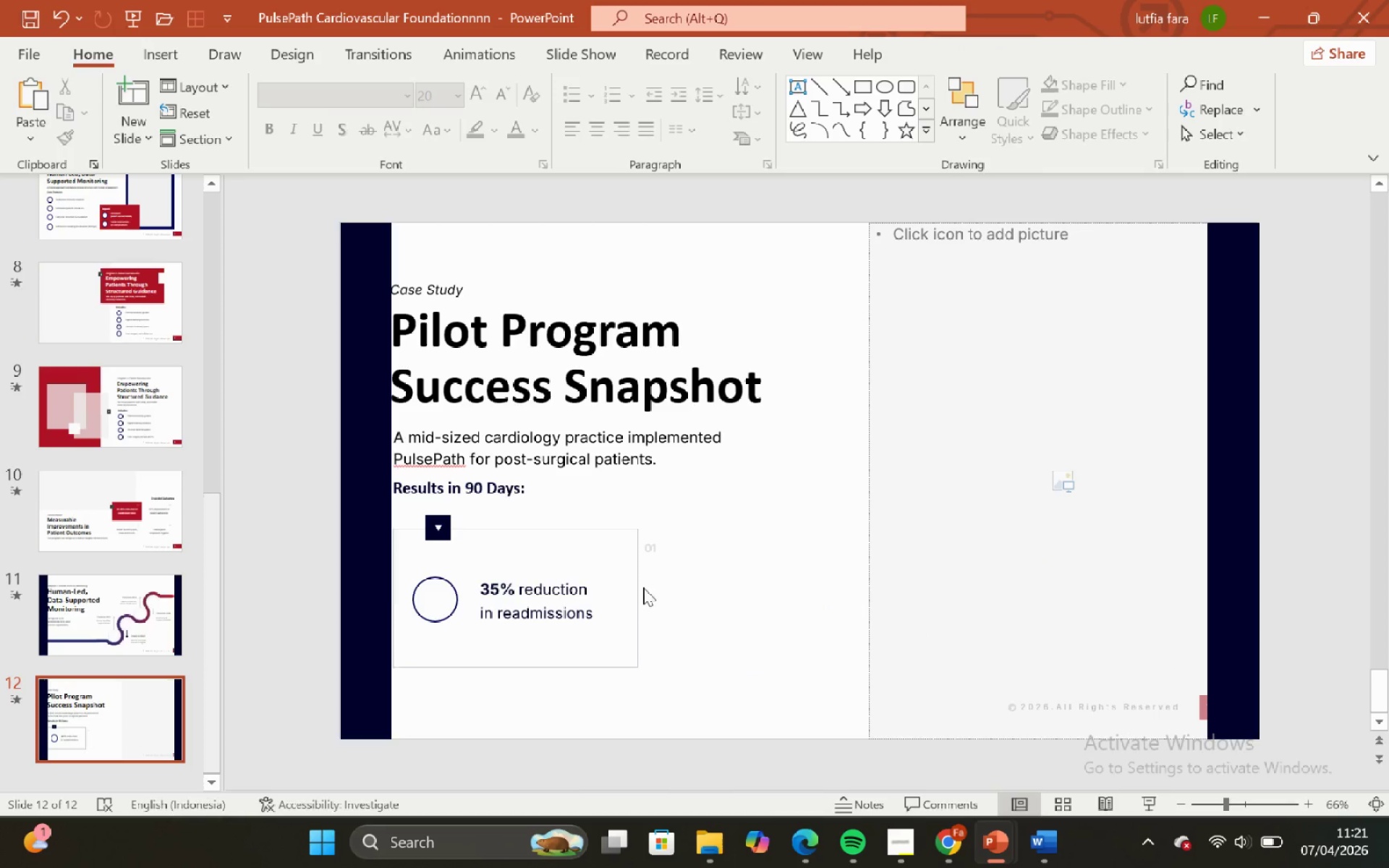 
left_click([643, 587])
 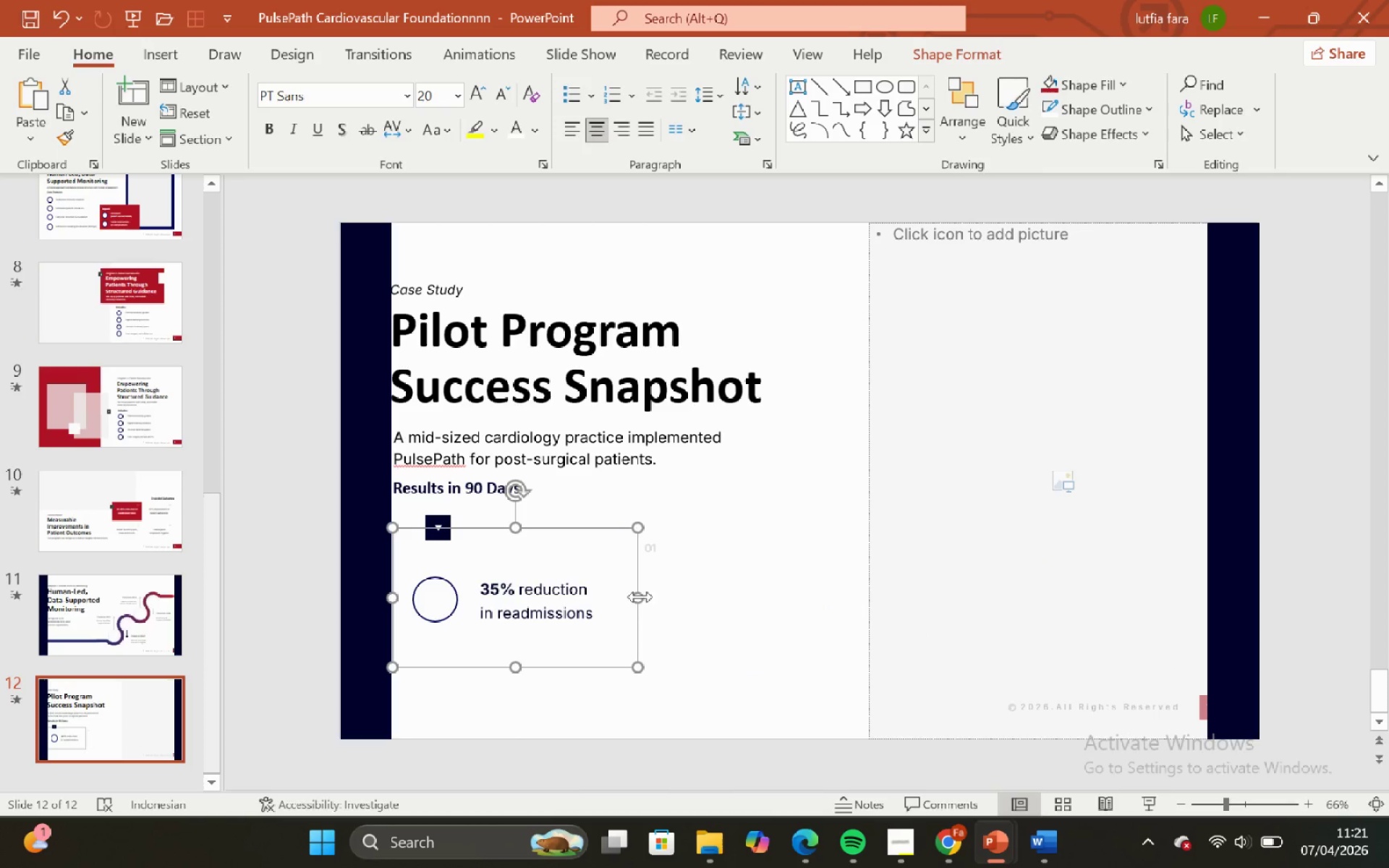 
left_click_drag(start_coordinate=[640, 597], to_coordinate=[649, 597])
 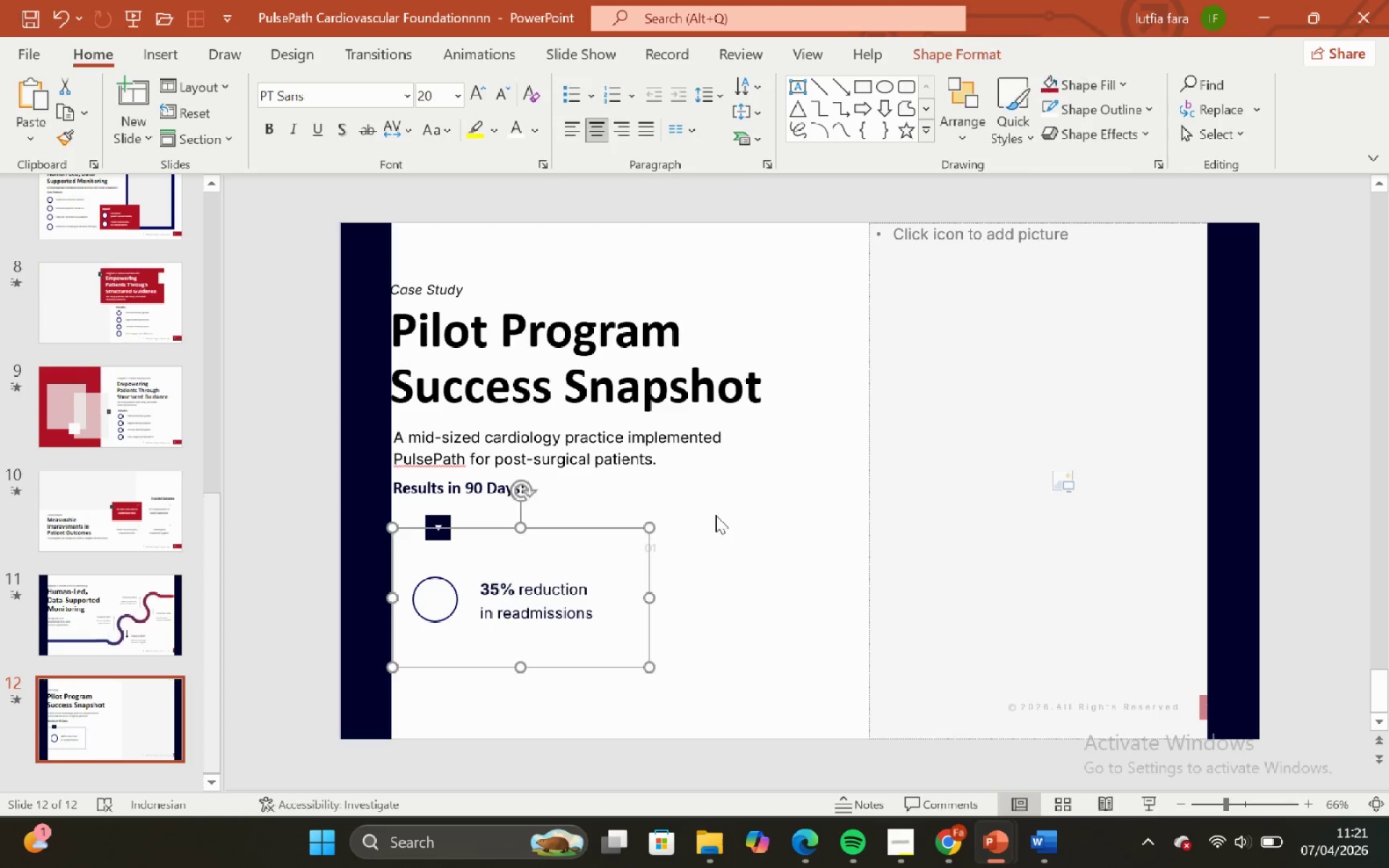 
left_click([715, 515])
 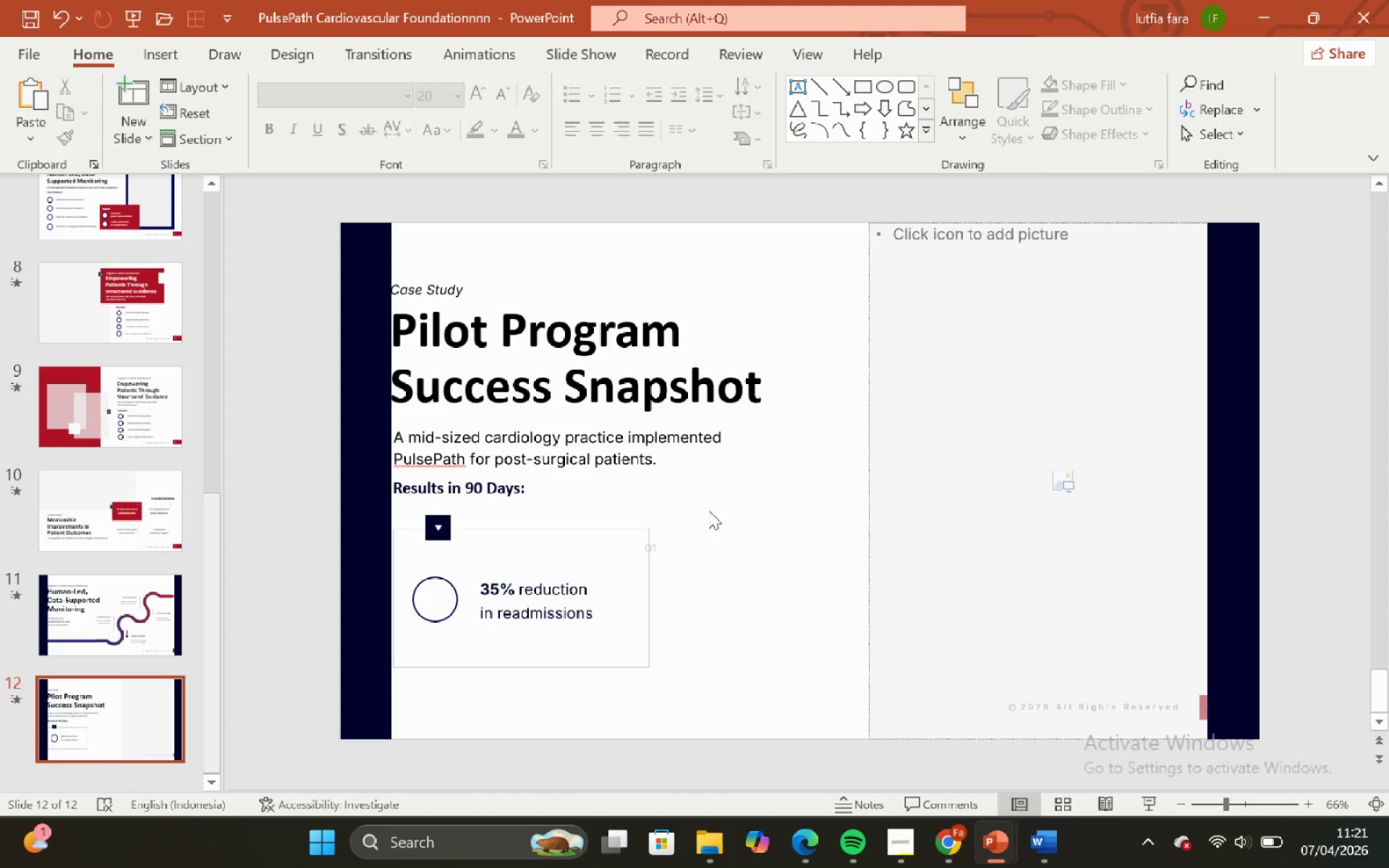 
left_click_drag(start_coordinate=[709, 511], to_coordinate=[608, 558])
 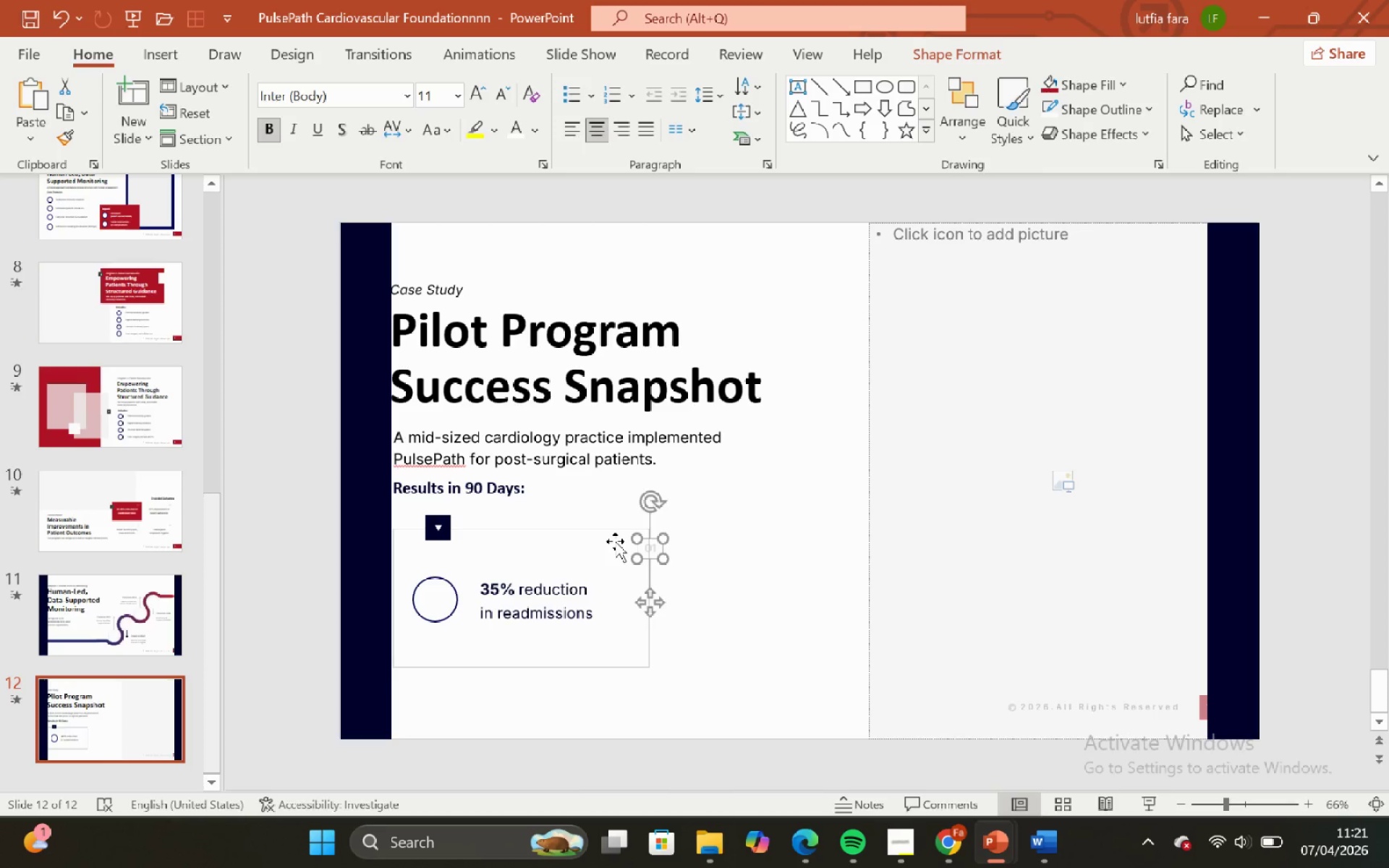 
hold_key(key=ArrowLeft, duration=0.69)
 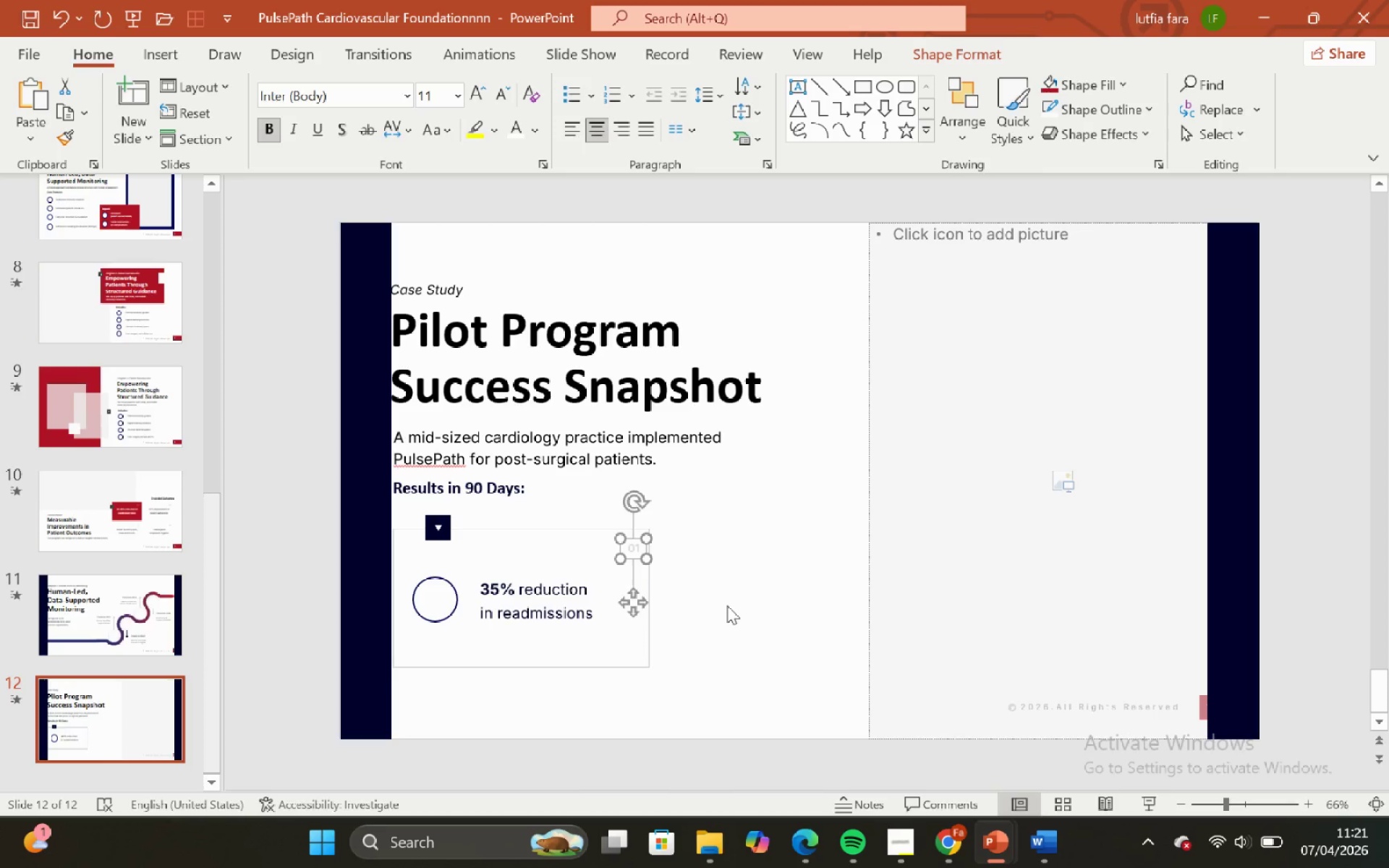 
key(ArrowLeft)
 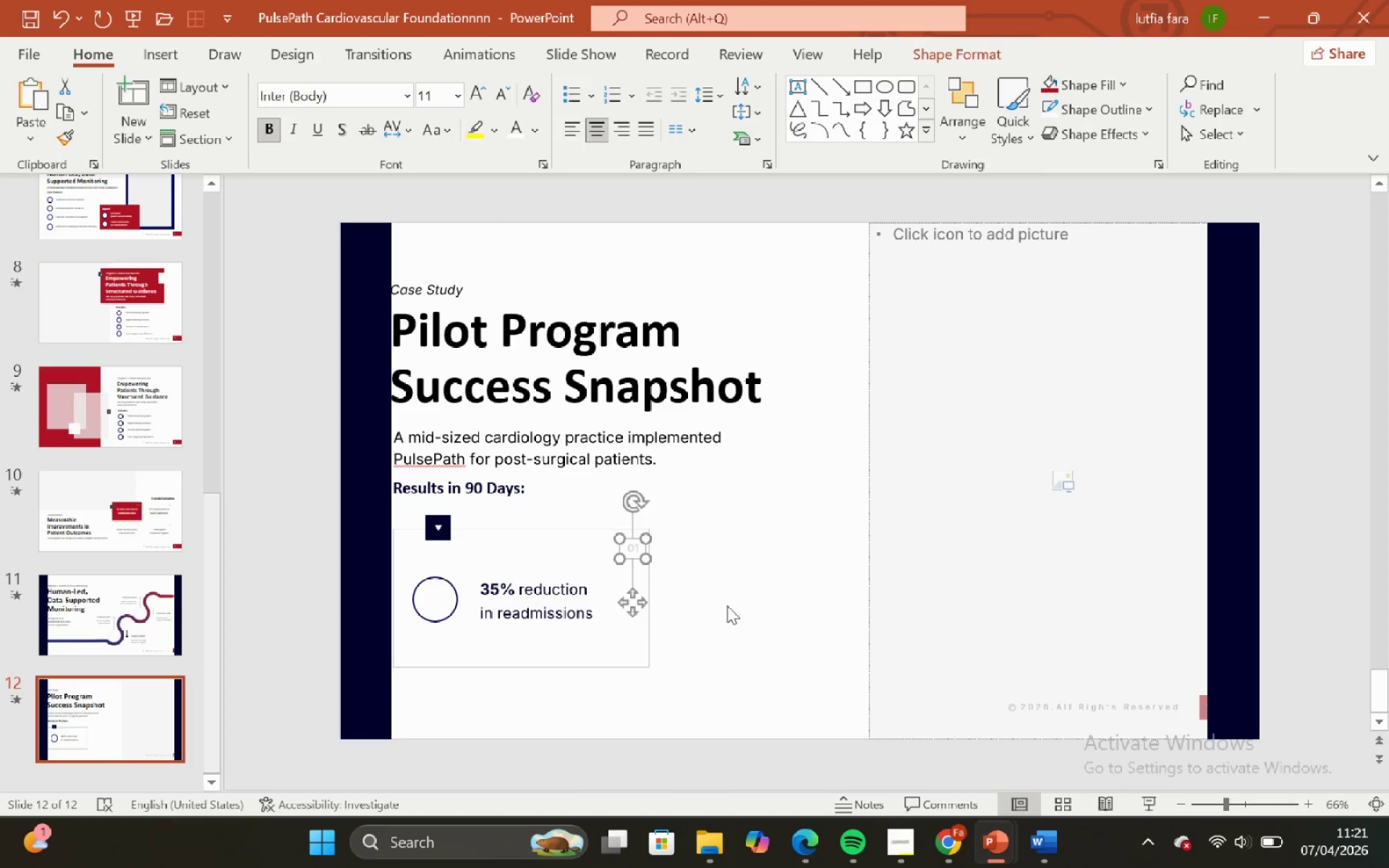 
key(ArrowLeft)
 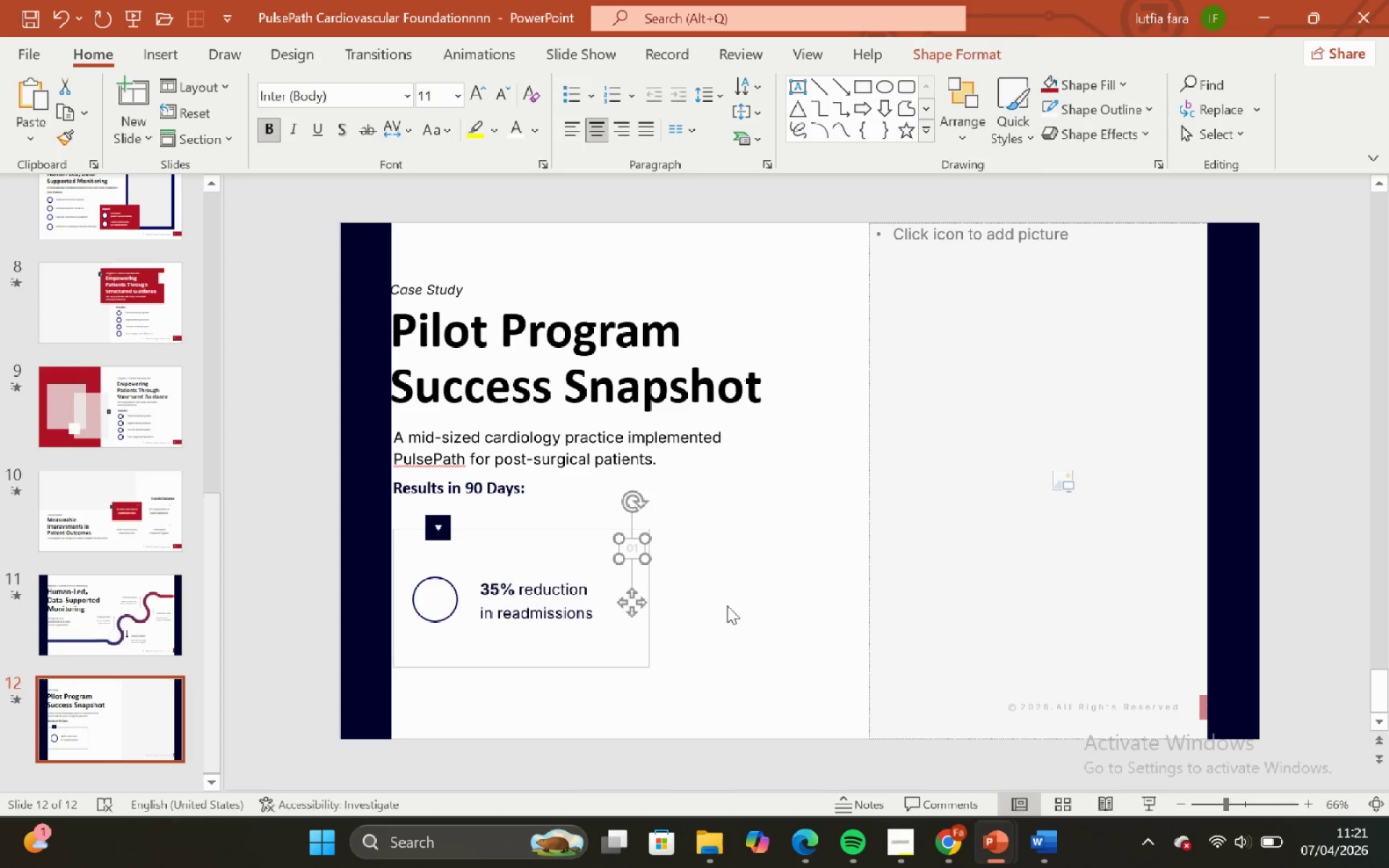 
key(ArrowLeft)
 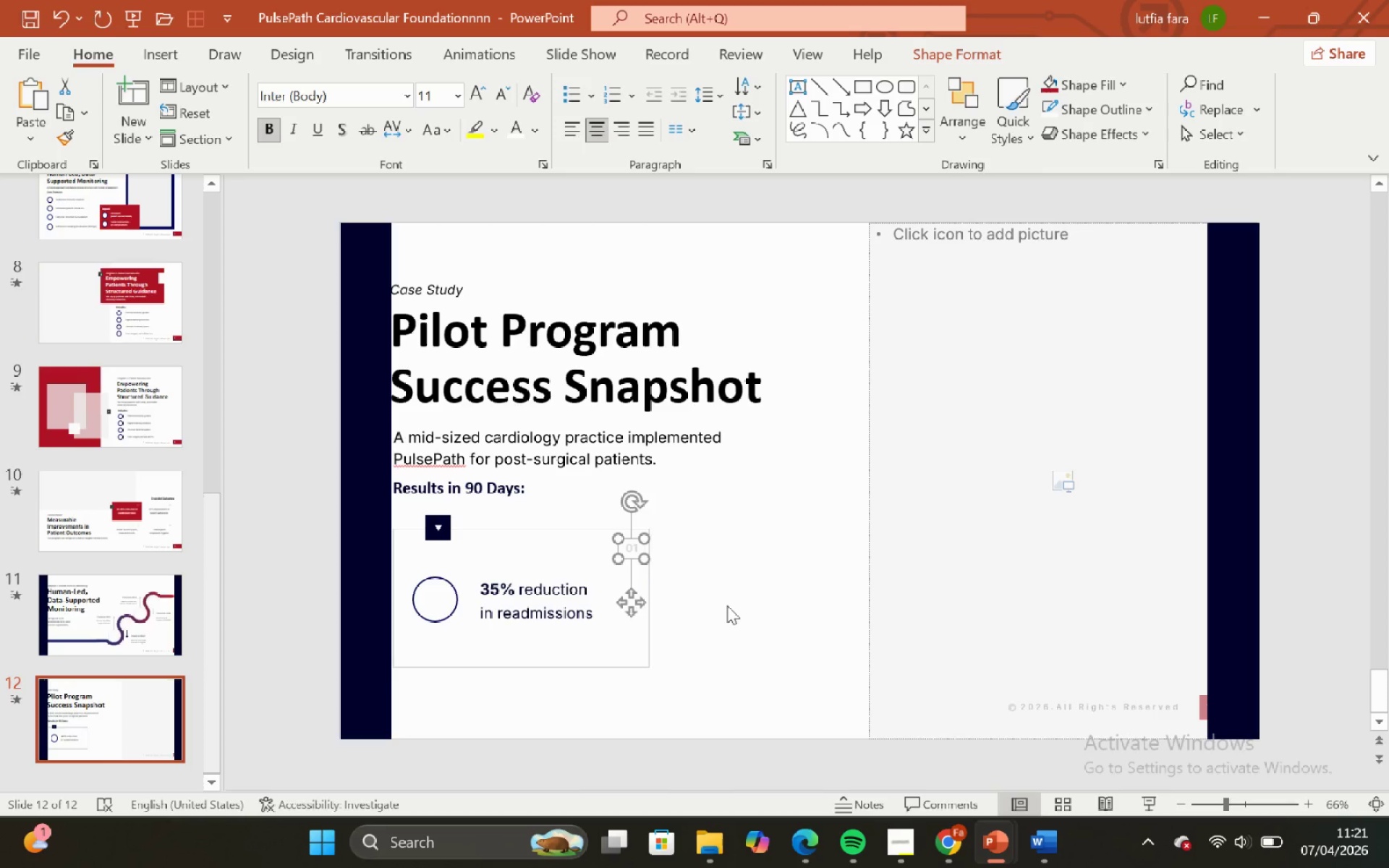 
key(ArrowLeft)
 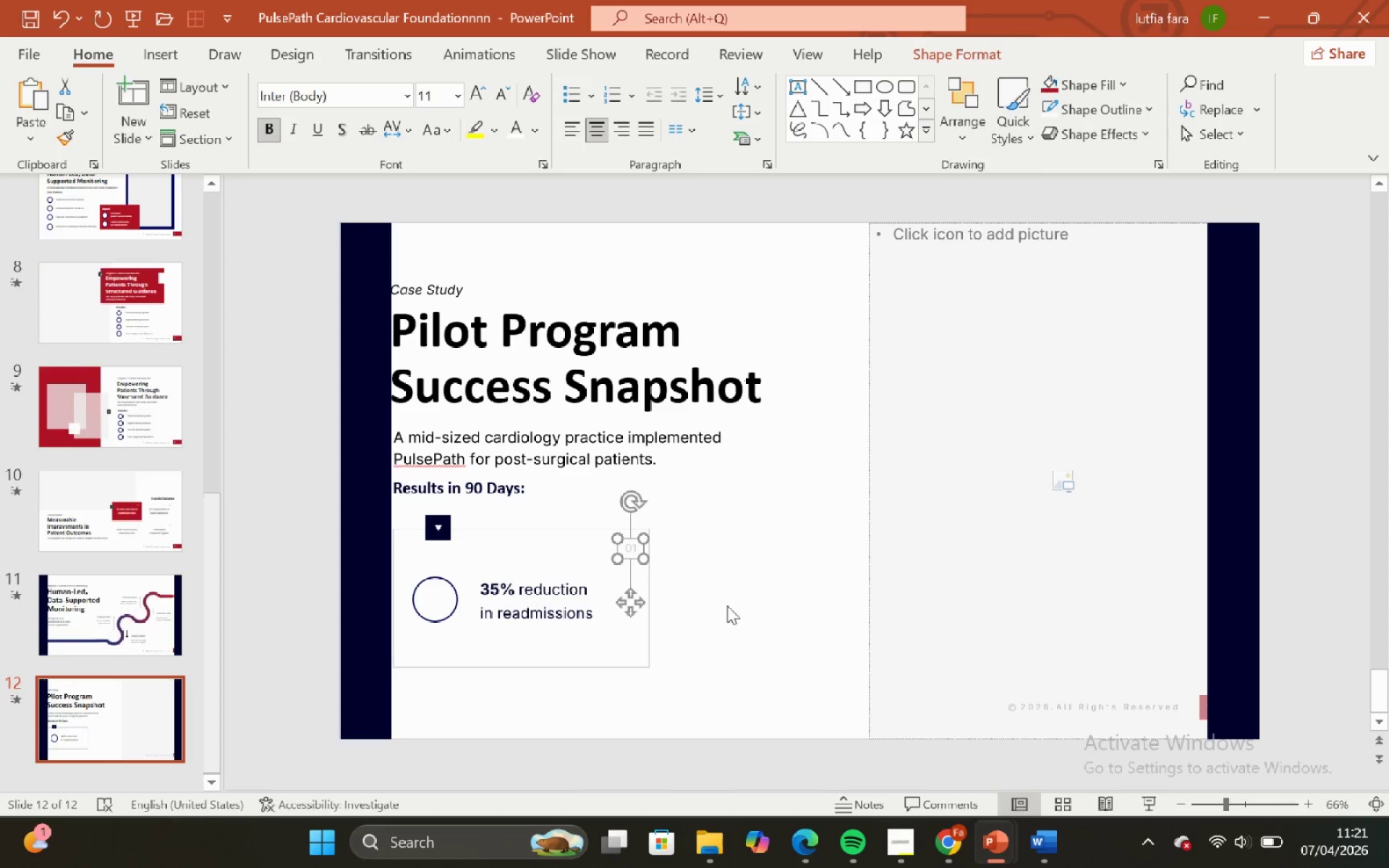 
key(ArrowLeft)
 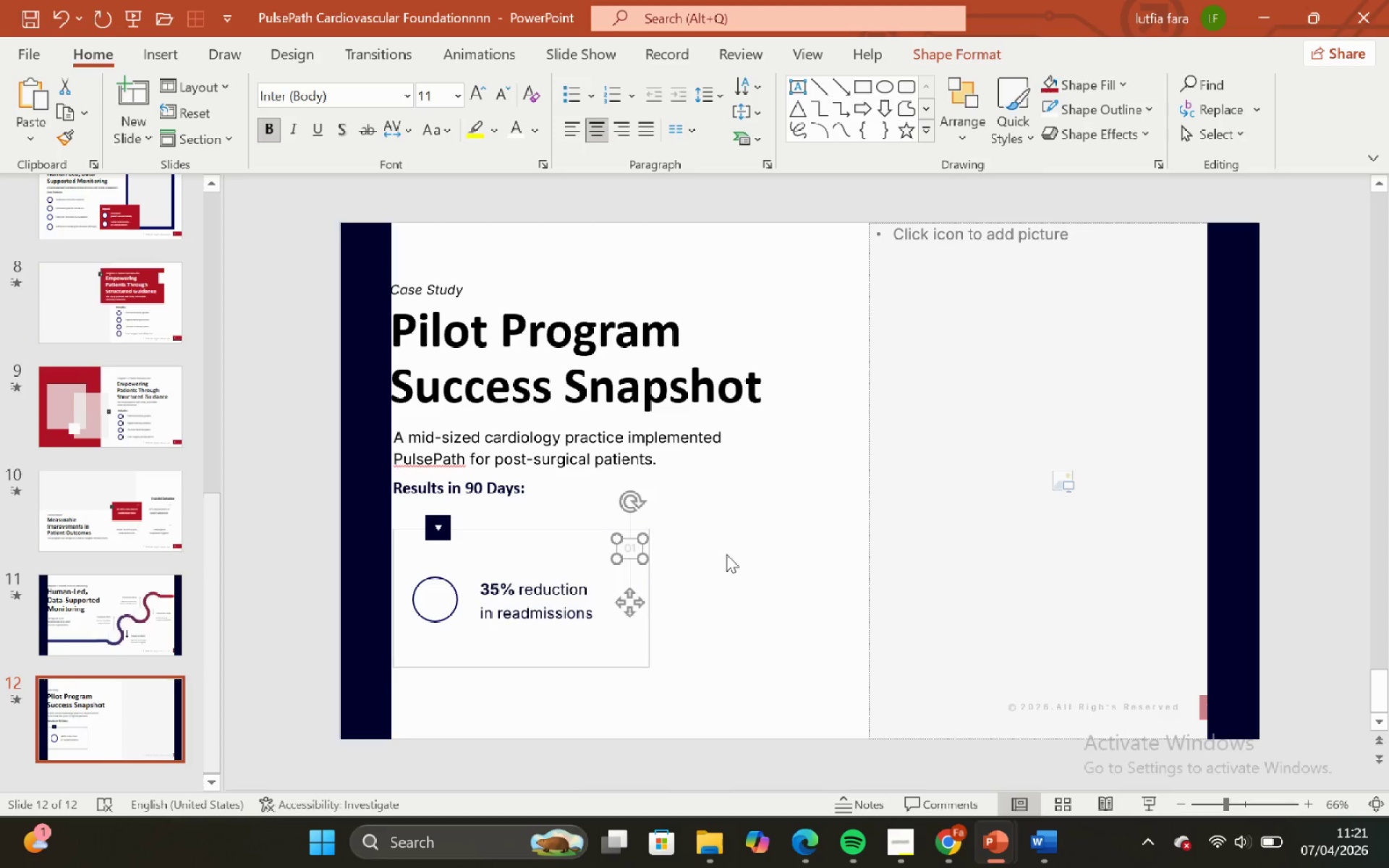 
key(ArrowLeft)
 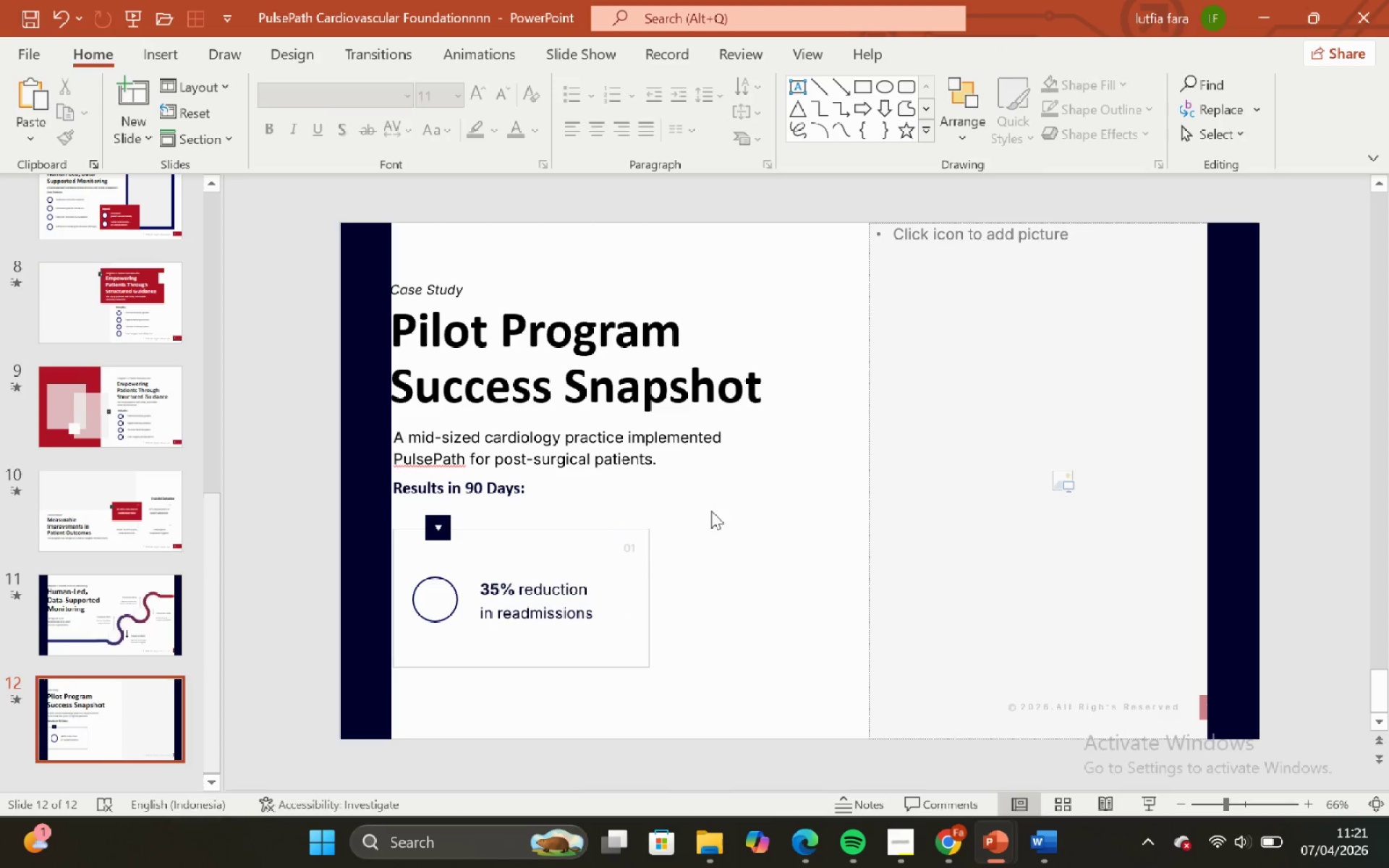 
left_click_drag(start_coordinate=[710, 502], to_coordinate=[572, 578])
 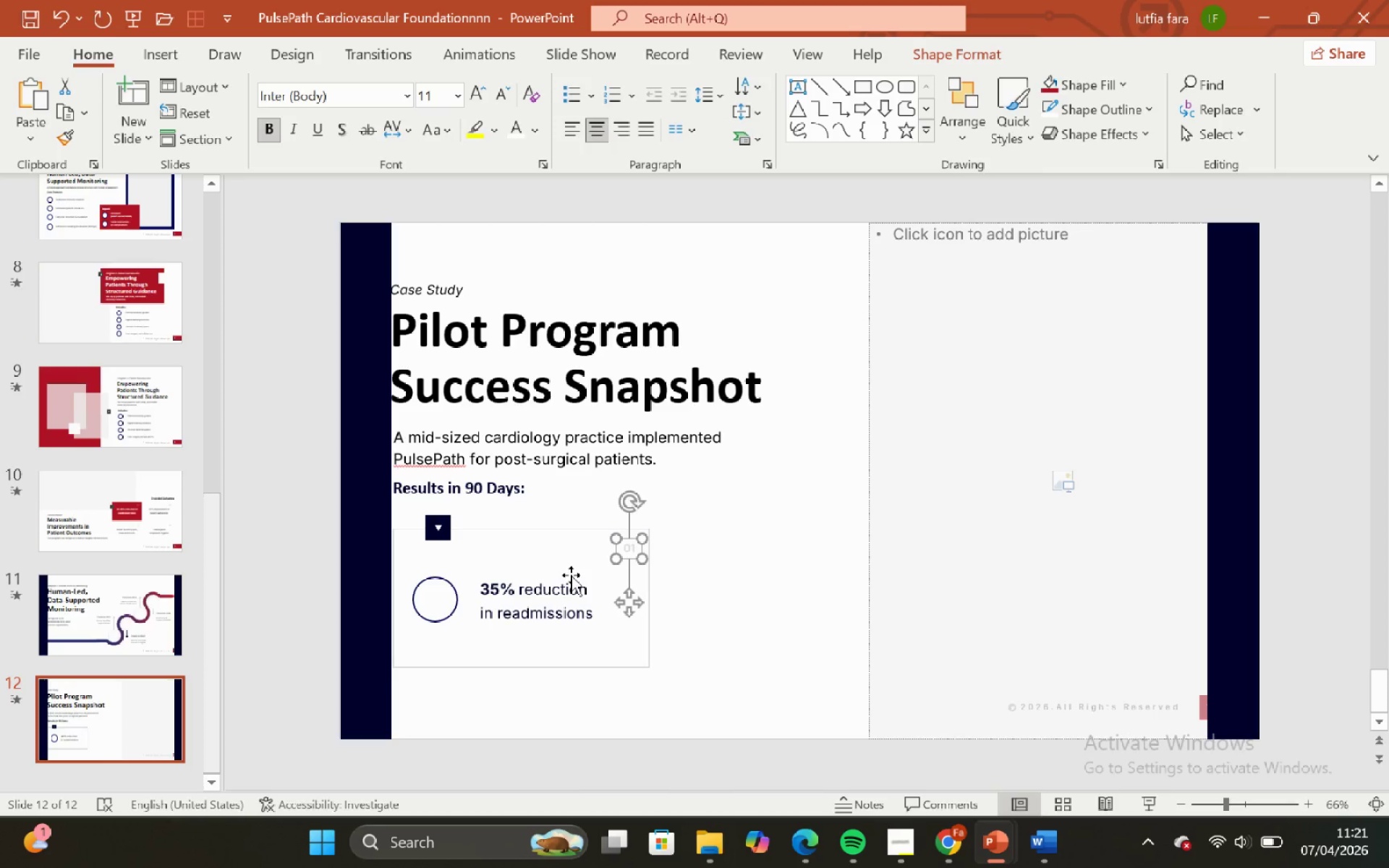 
key(ArrowLeft)
 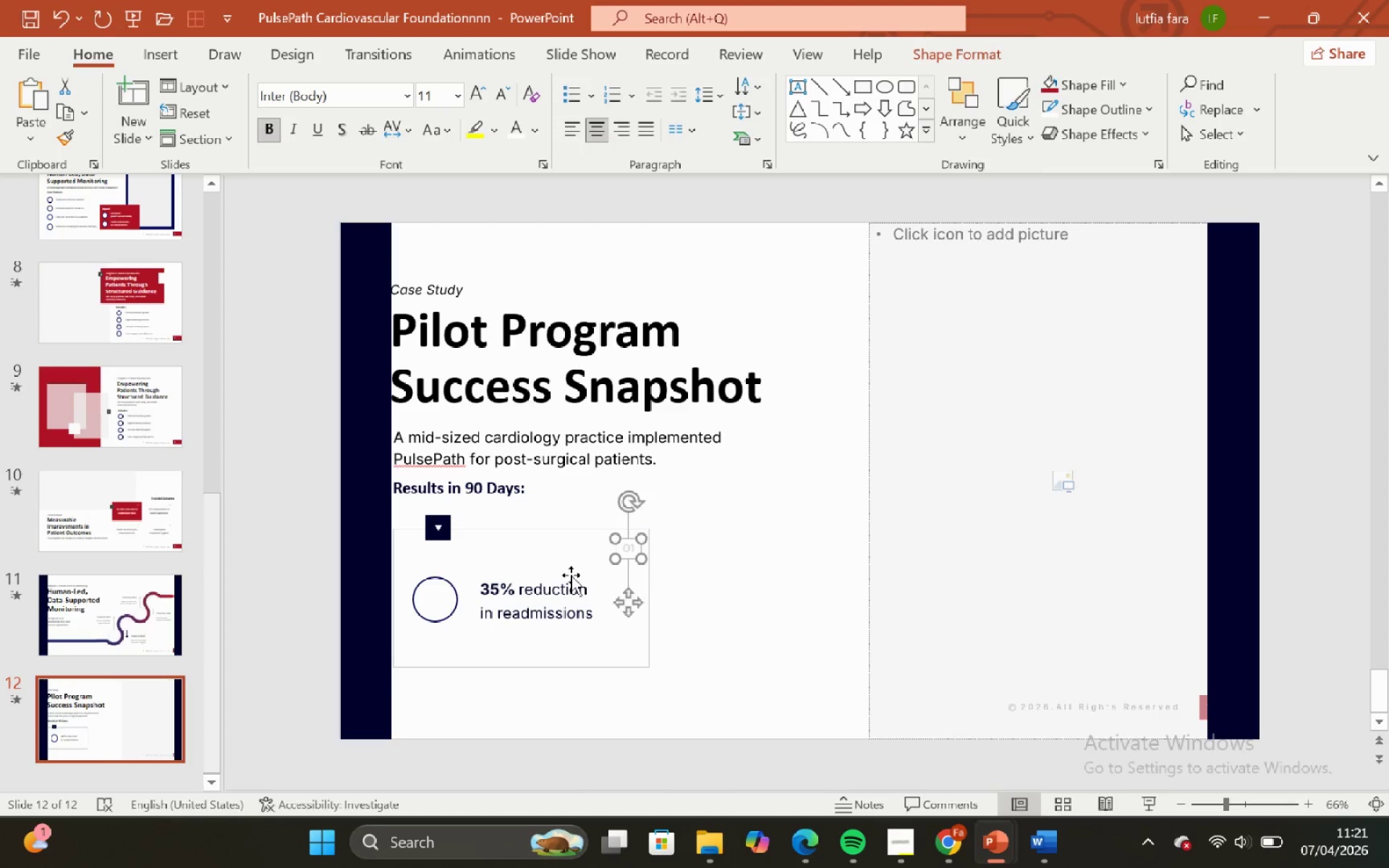 
key(ArrowLeft)
 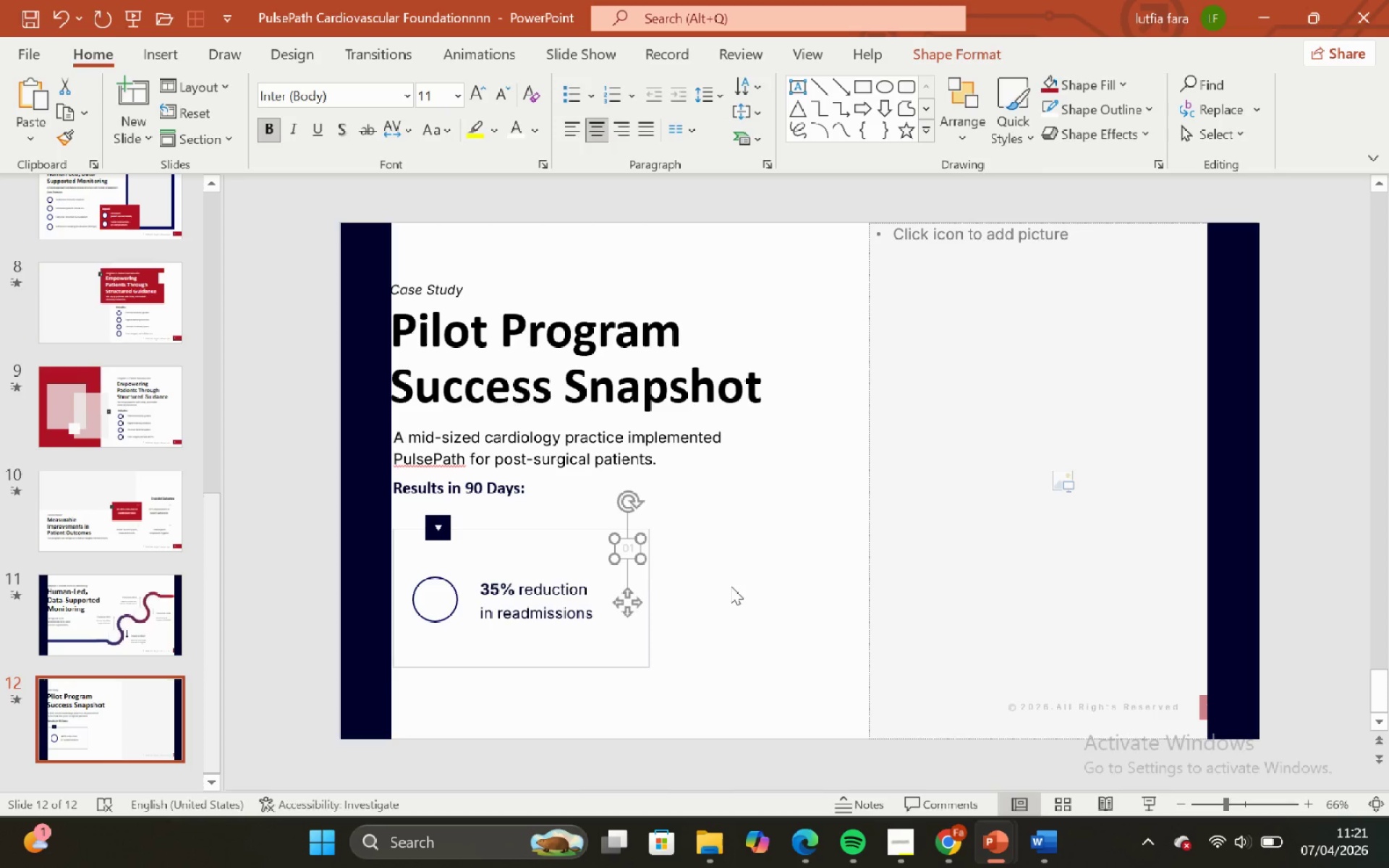 
key(ArrowLeft)
 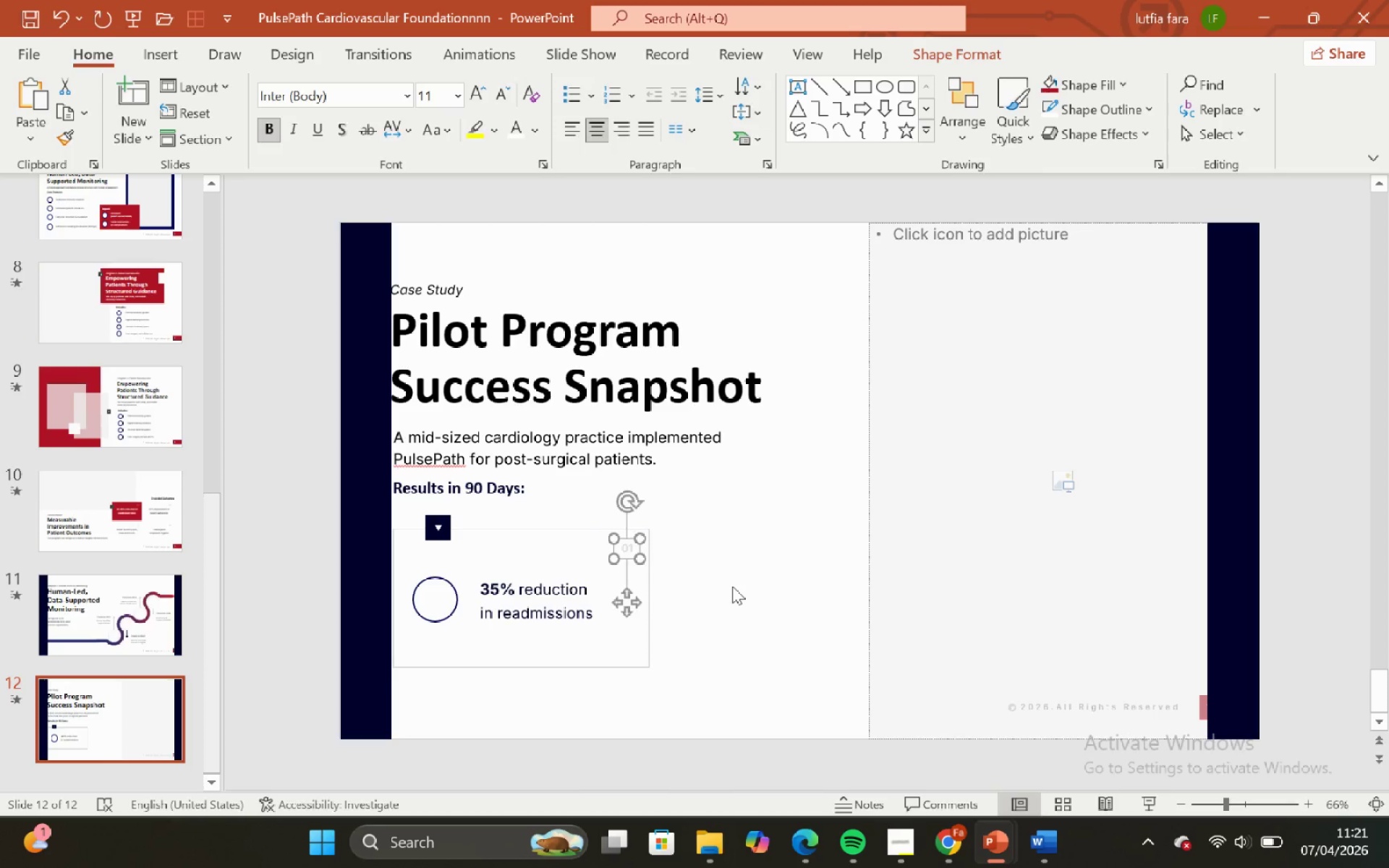 
left_click([732, 586])
 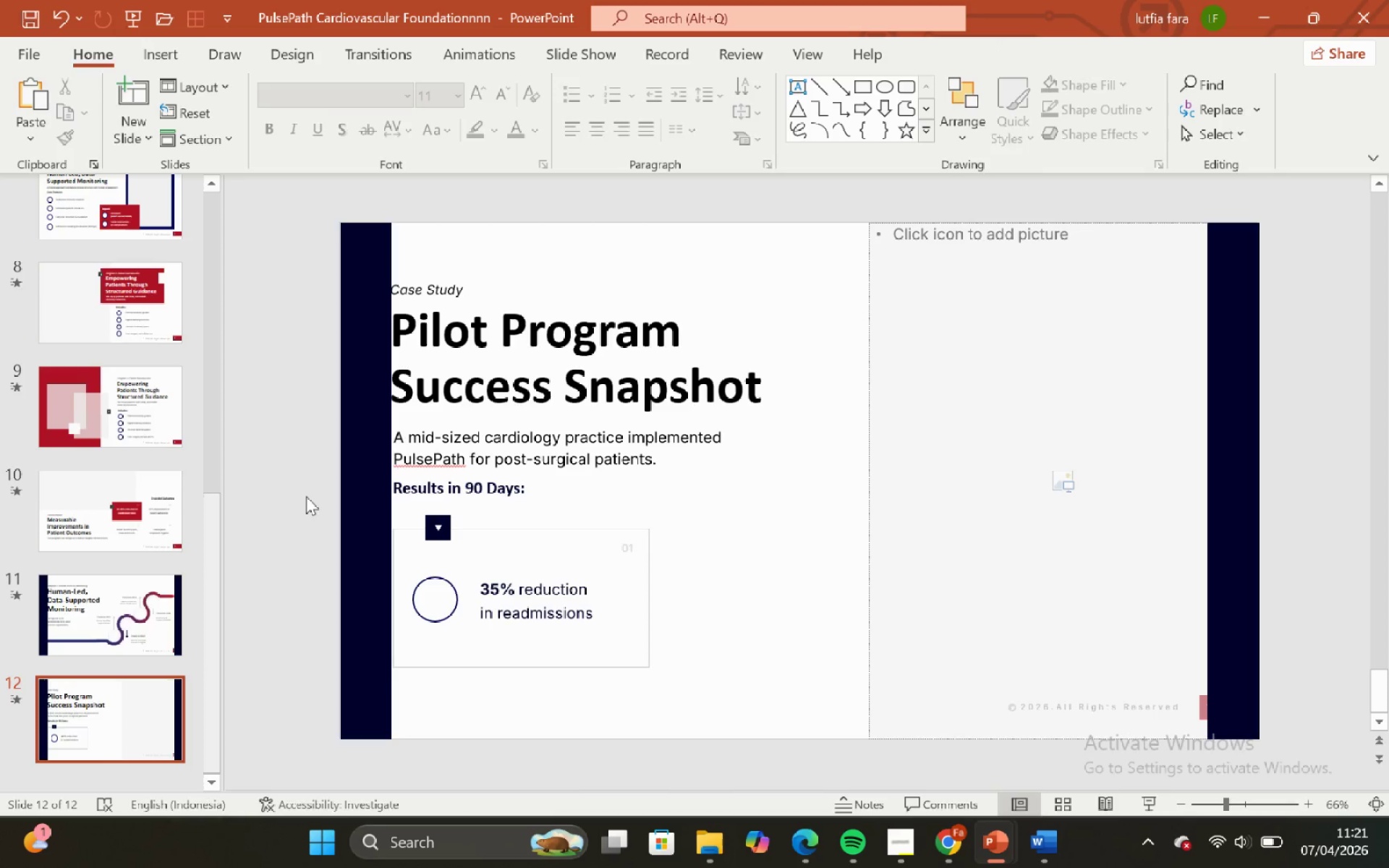 
left_click_drag(start_coordinate=[282, 496], to_coordinate=[456, 598])
 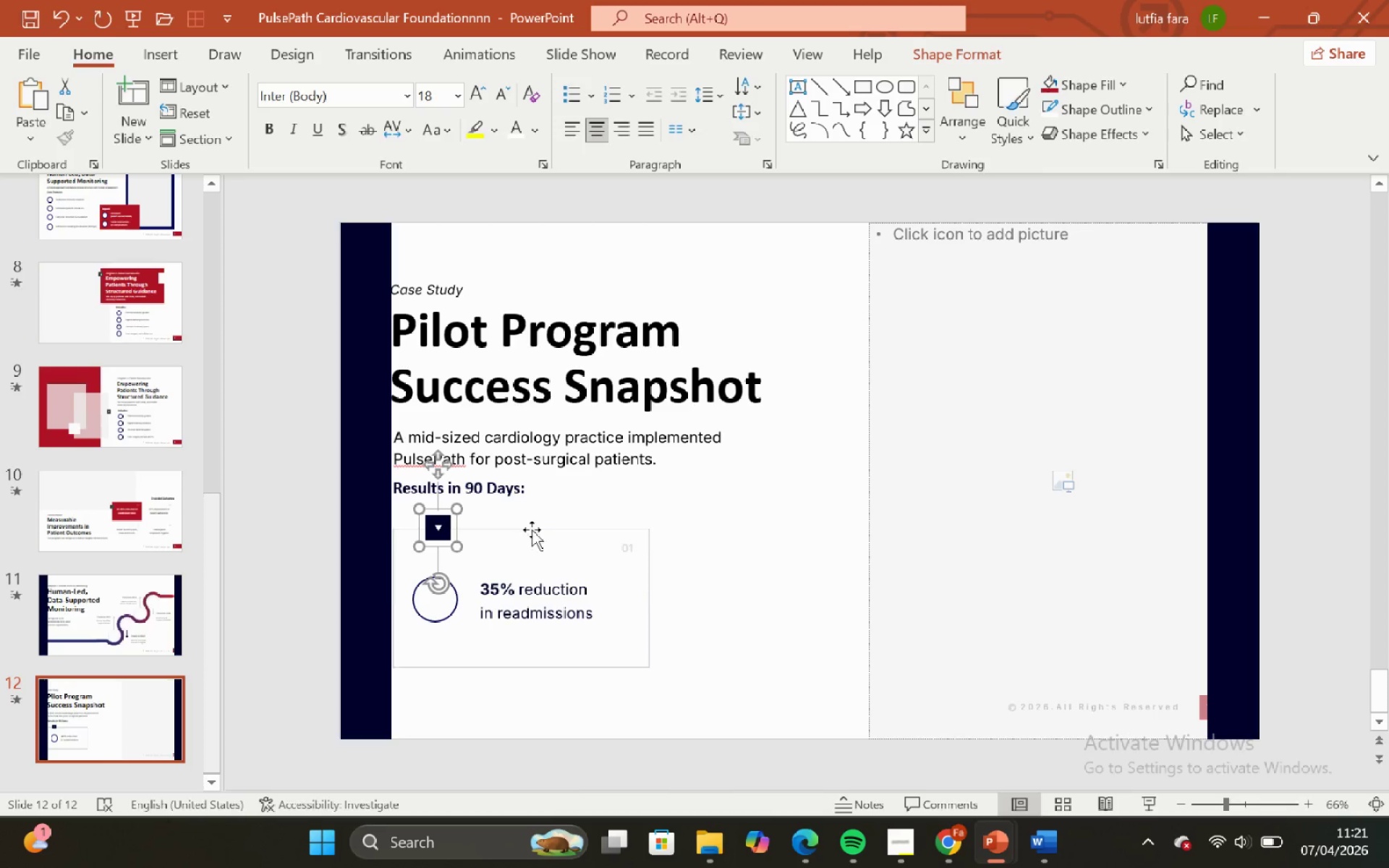 
left_click([532, 529])
 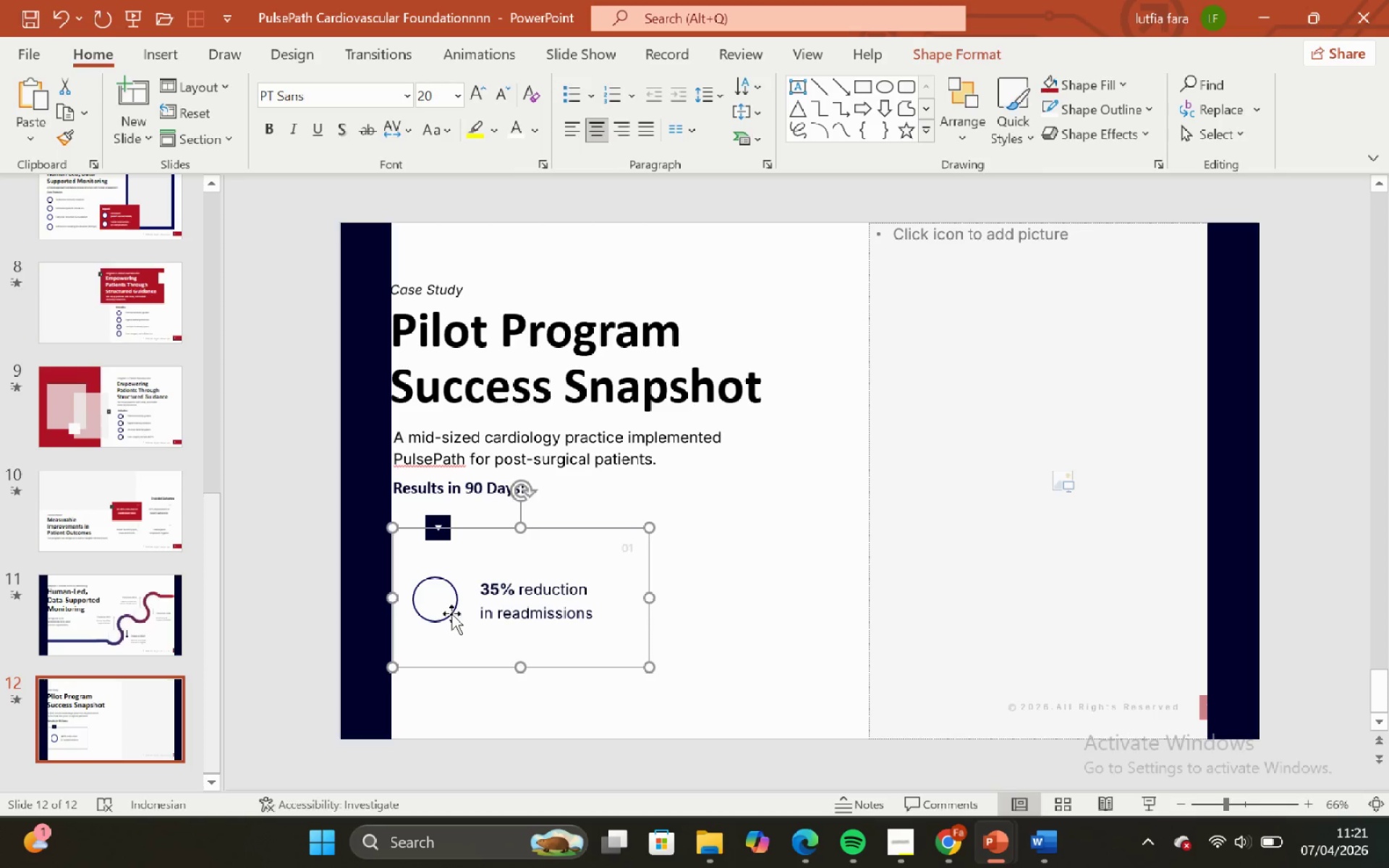 
hold_key(key=ShiftLeft, duration=1.61)
double_click([532, 598])
 